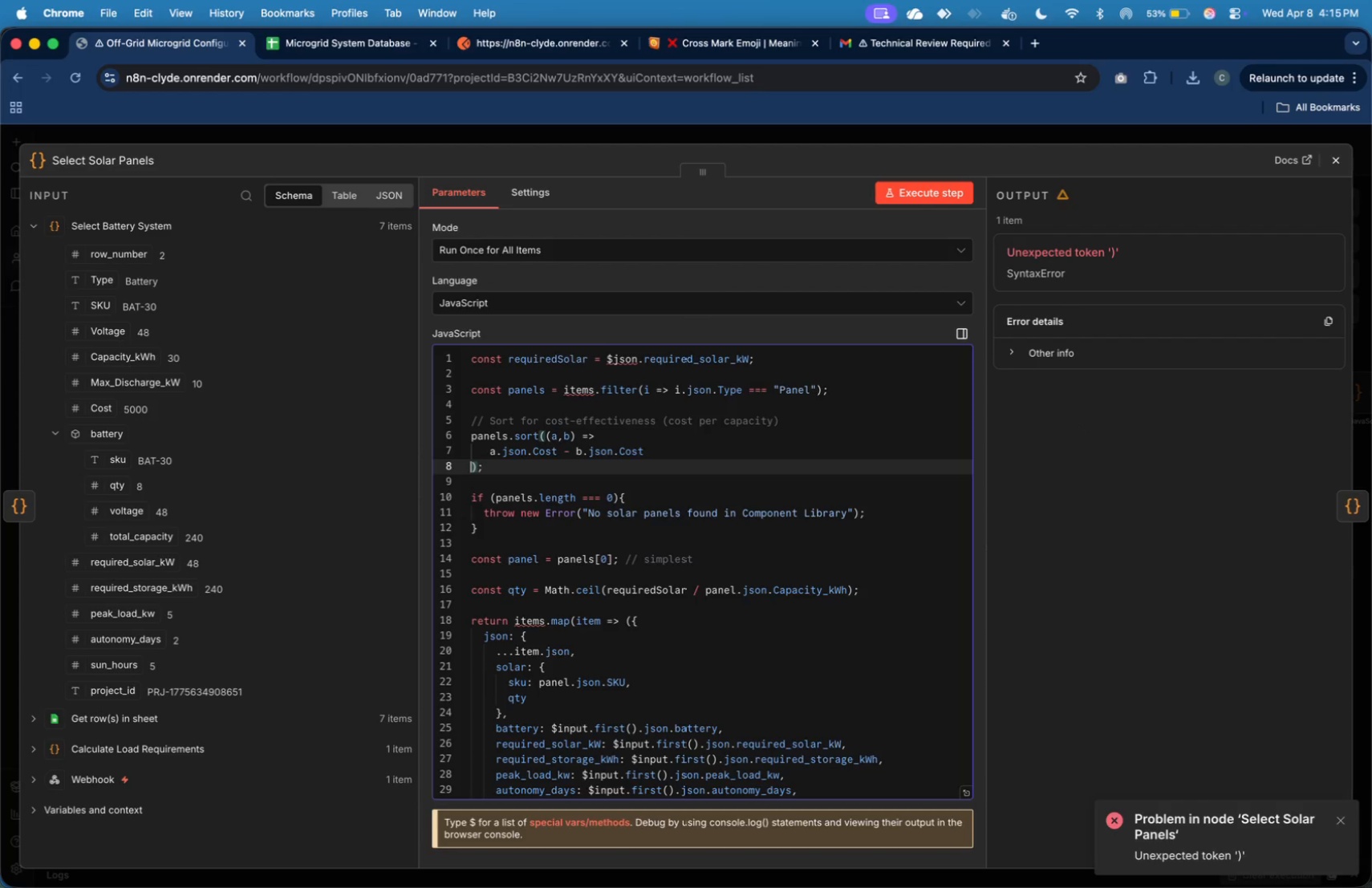 
key(ArrowLeft)
 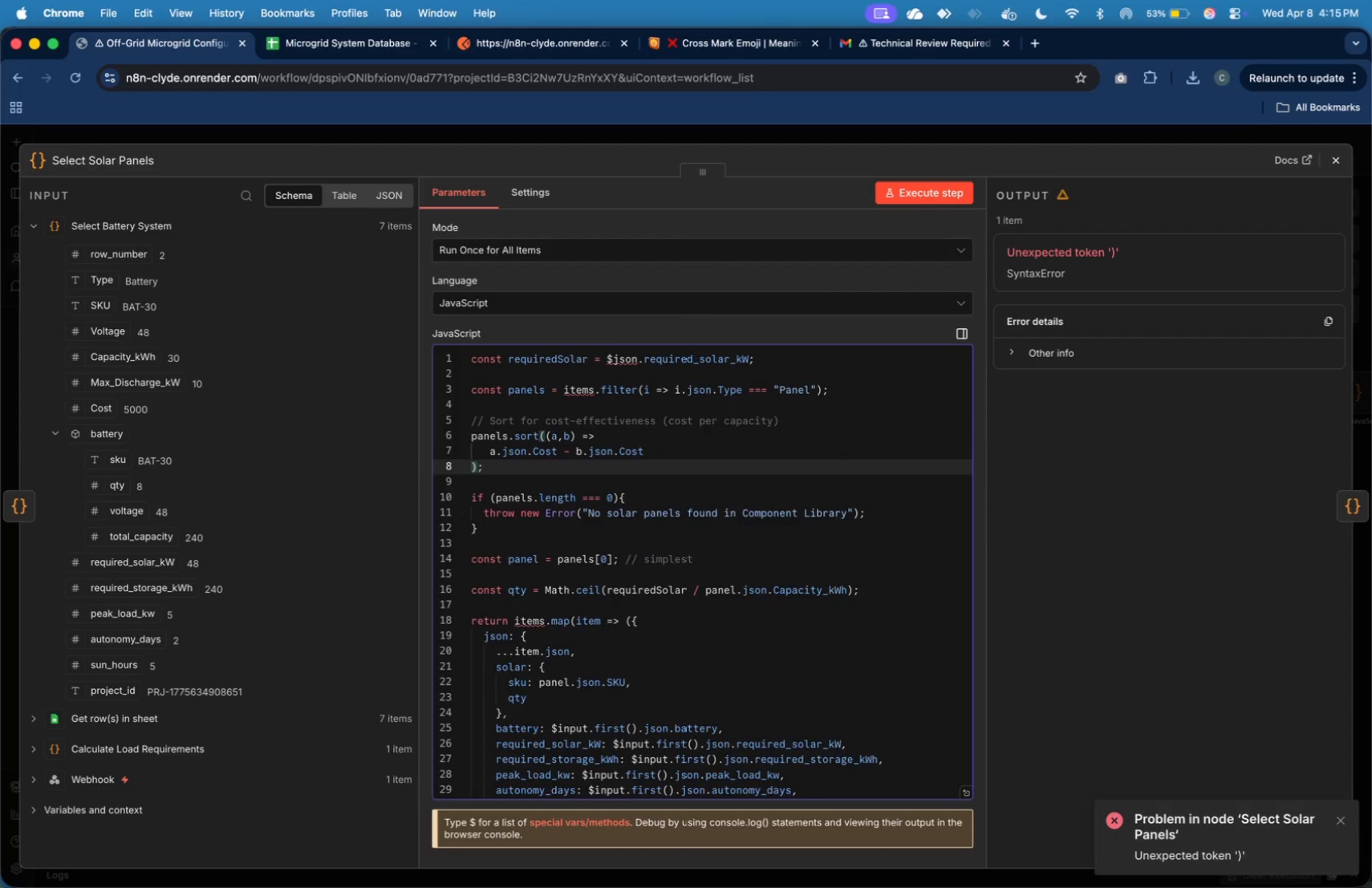 
key(Backspace)
 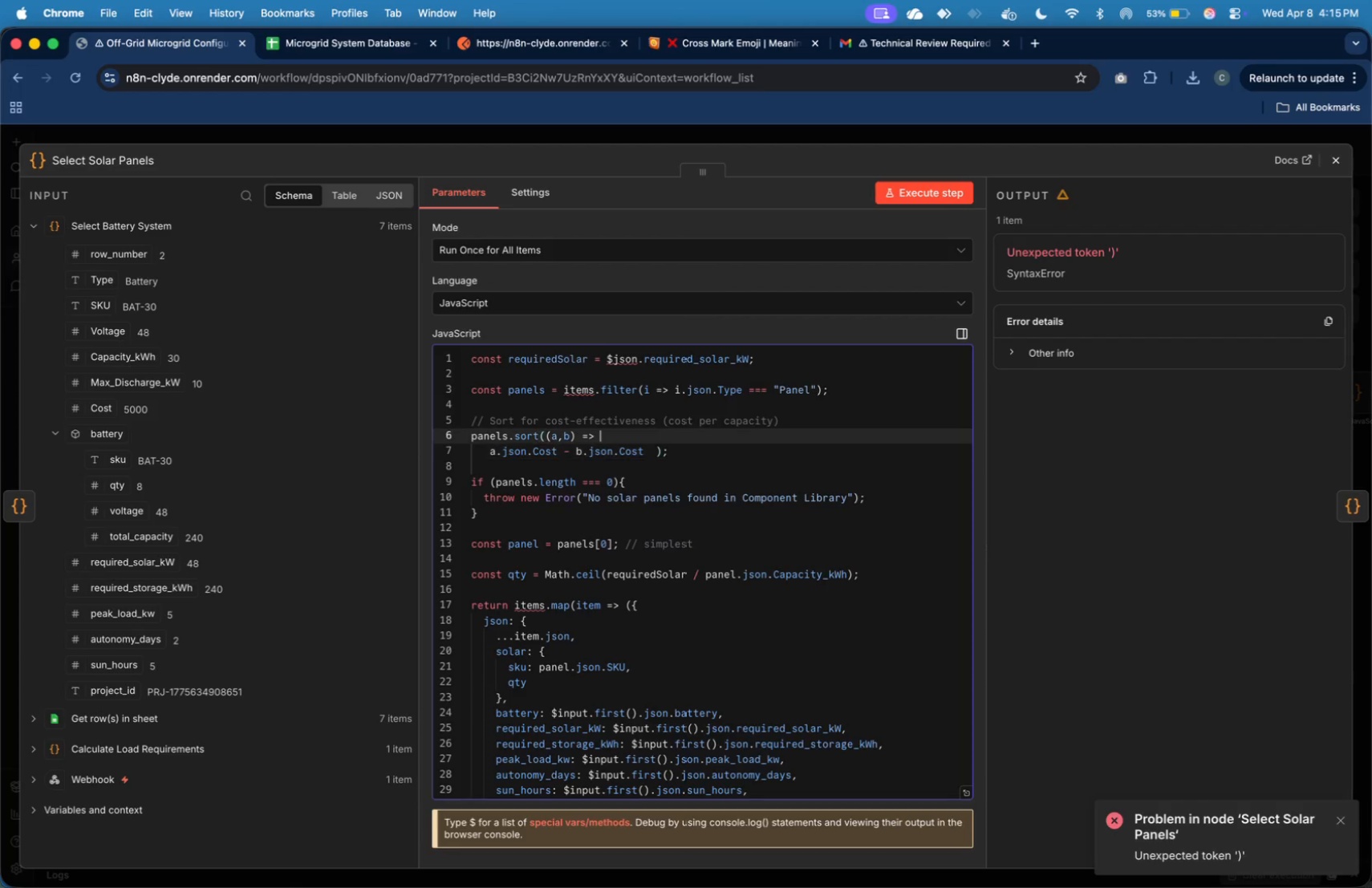 
key(ArrowUp)
 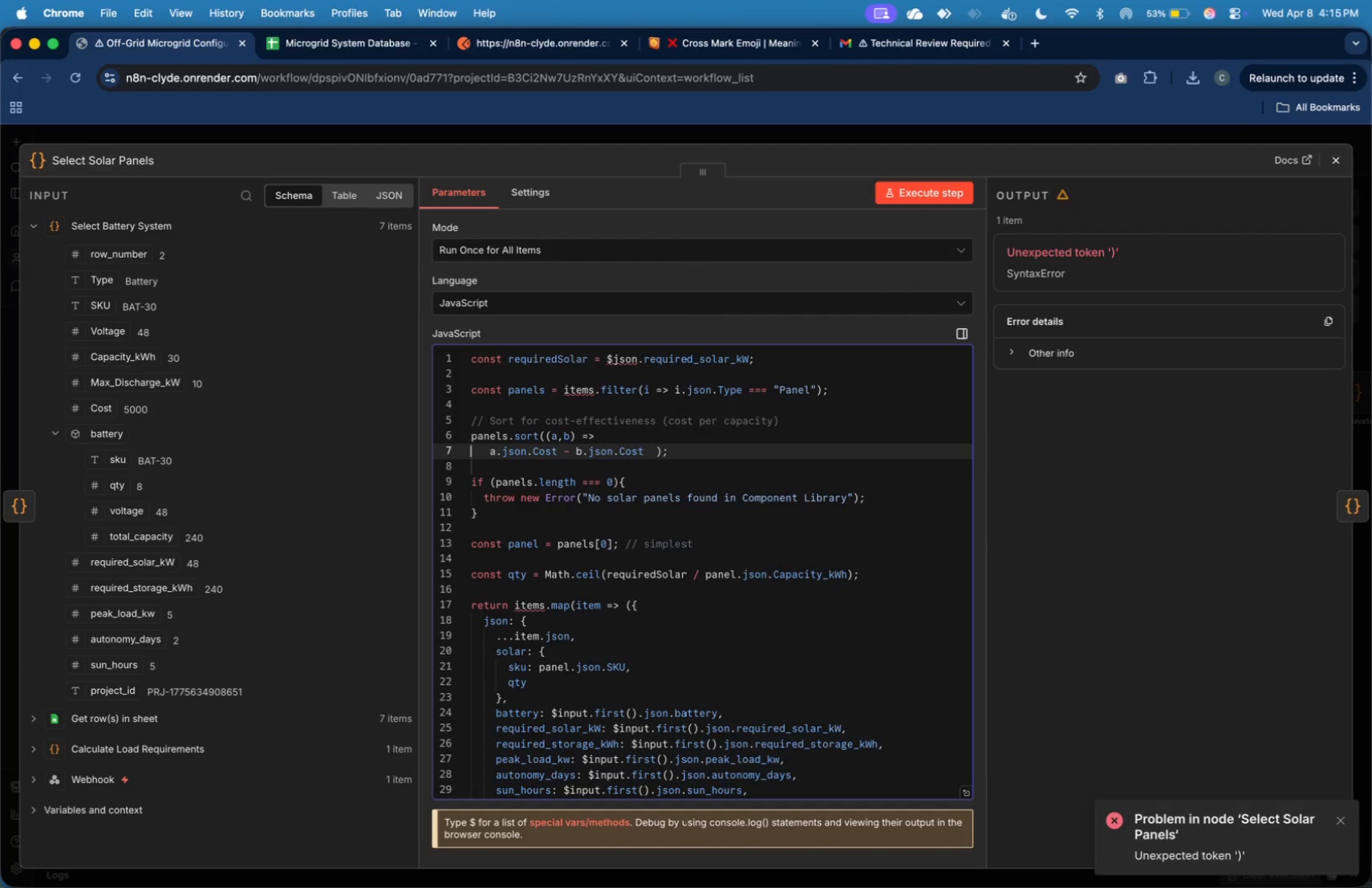 
key(ArrowRight)
 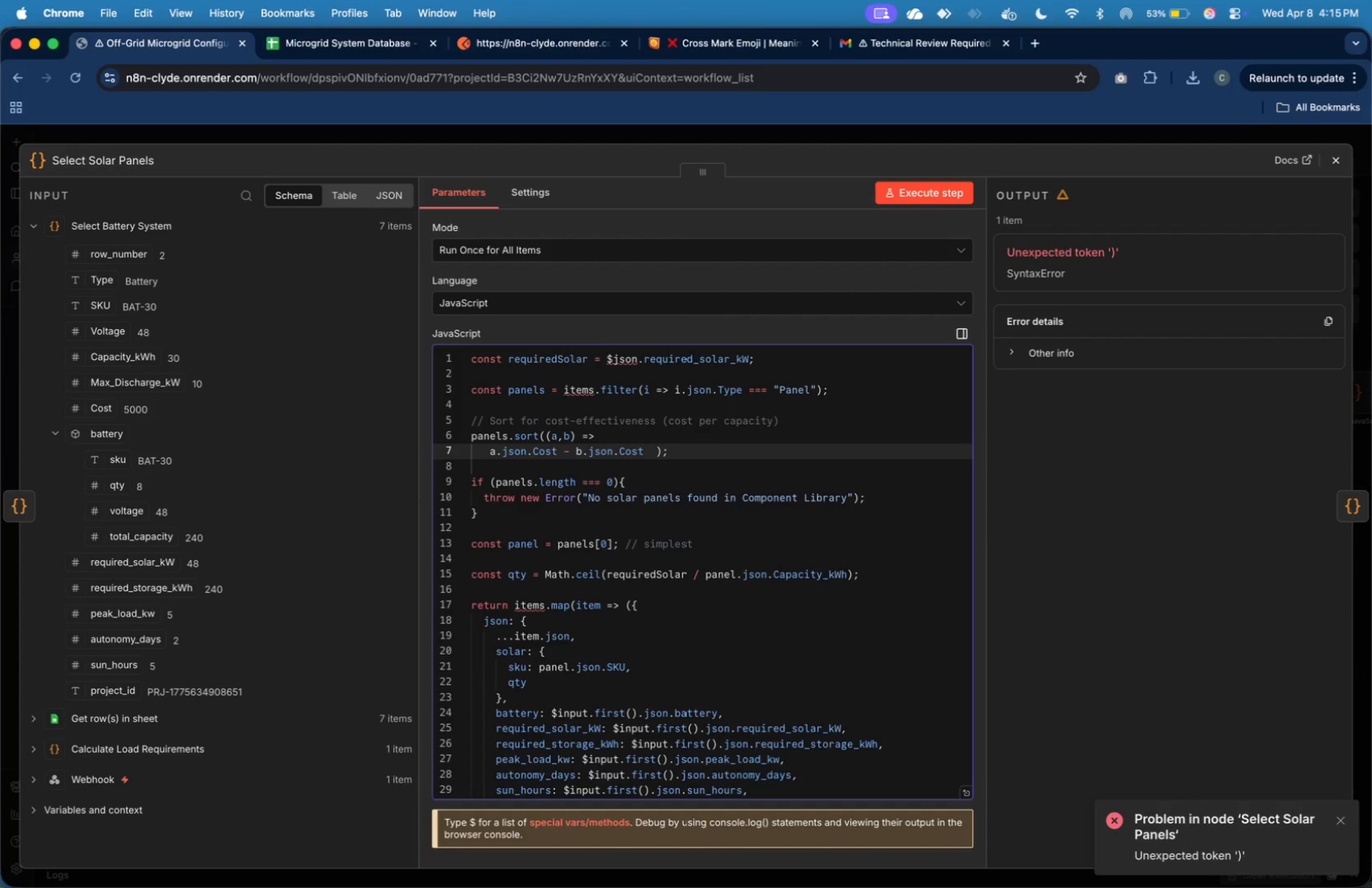 
key(ArrowRight)
 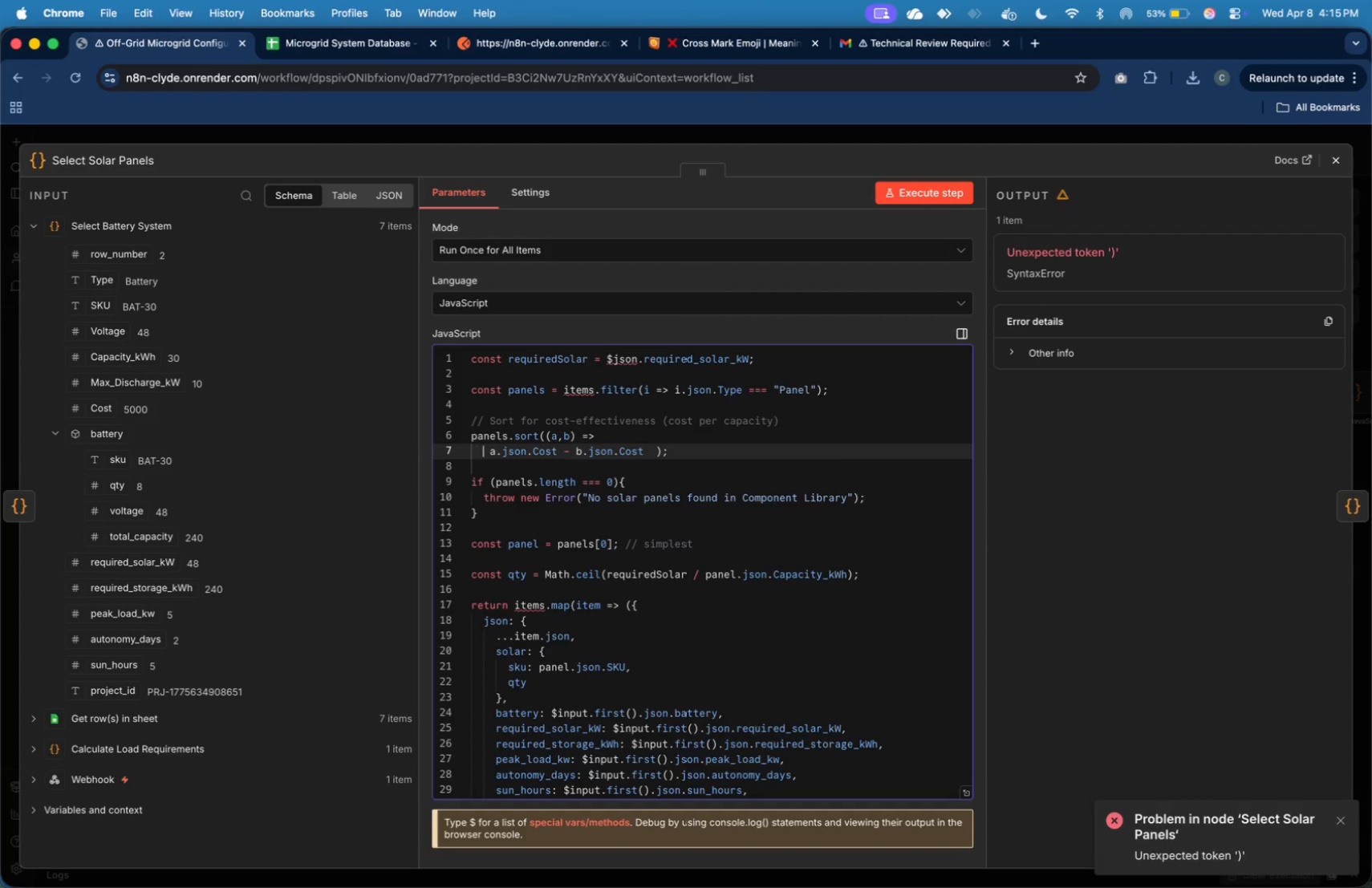 
key(ArrowRight)
 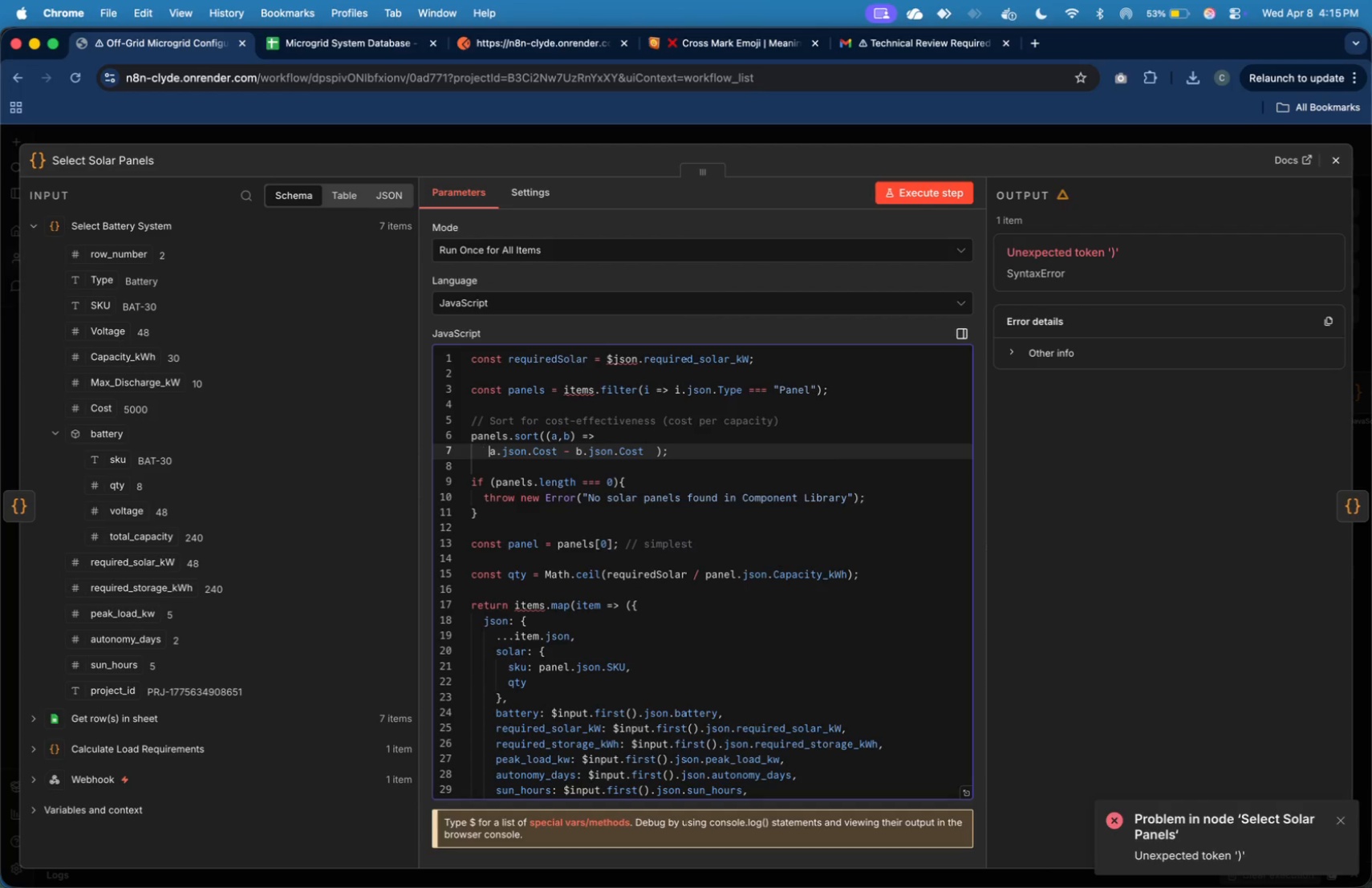 
key(ArrowRight)
 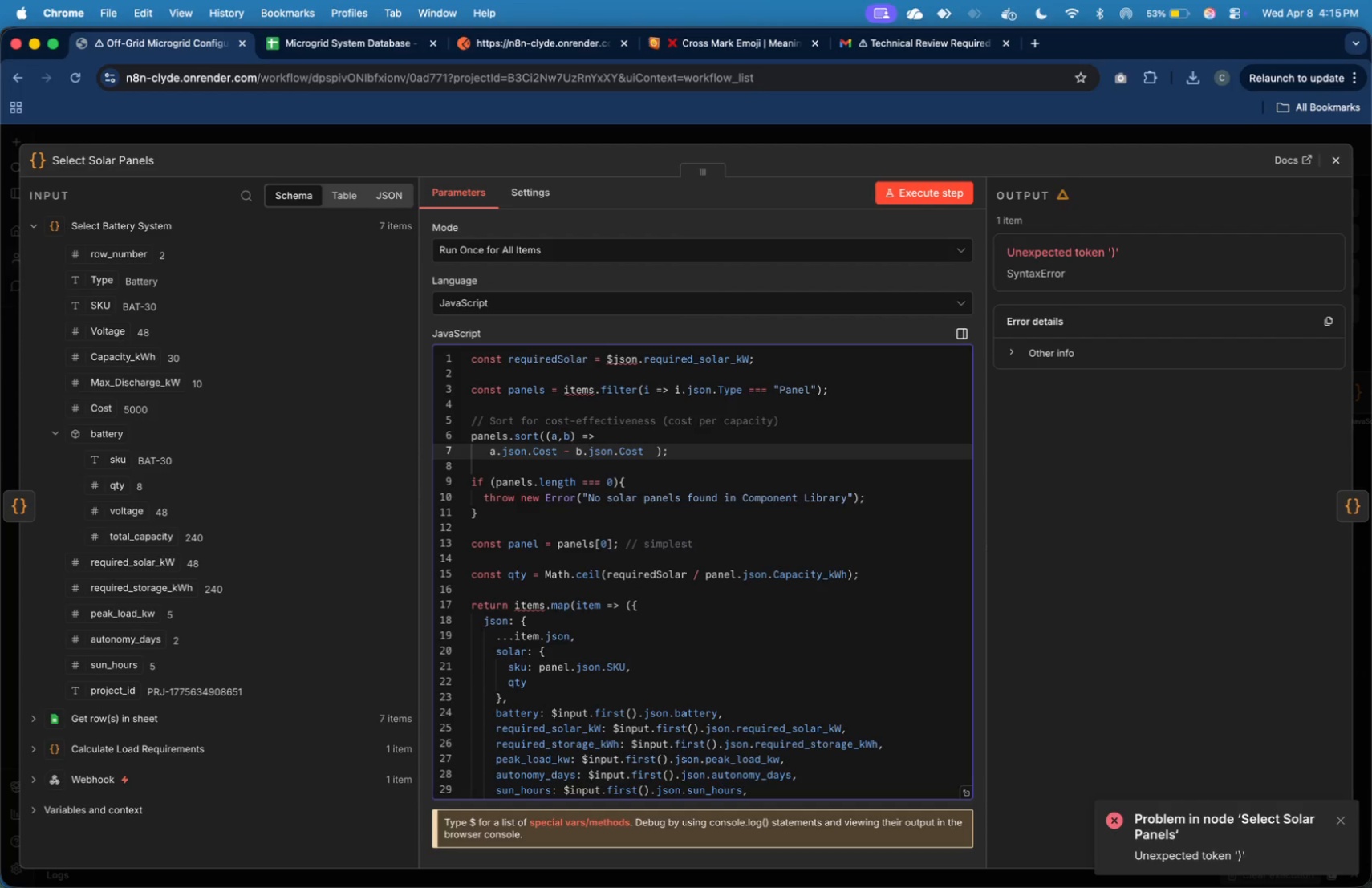 
key(ArrowRight)
 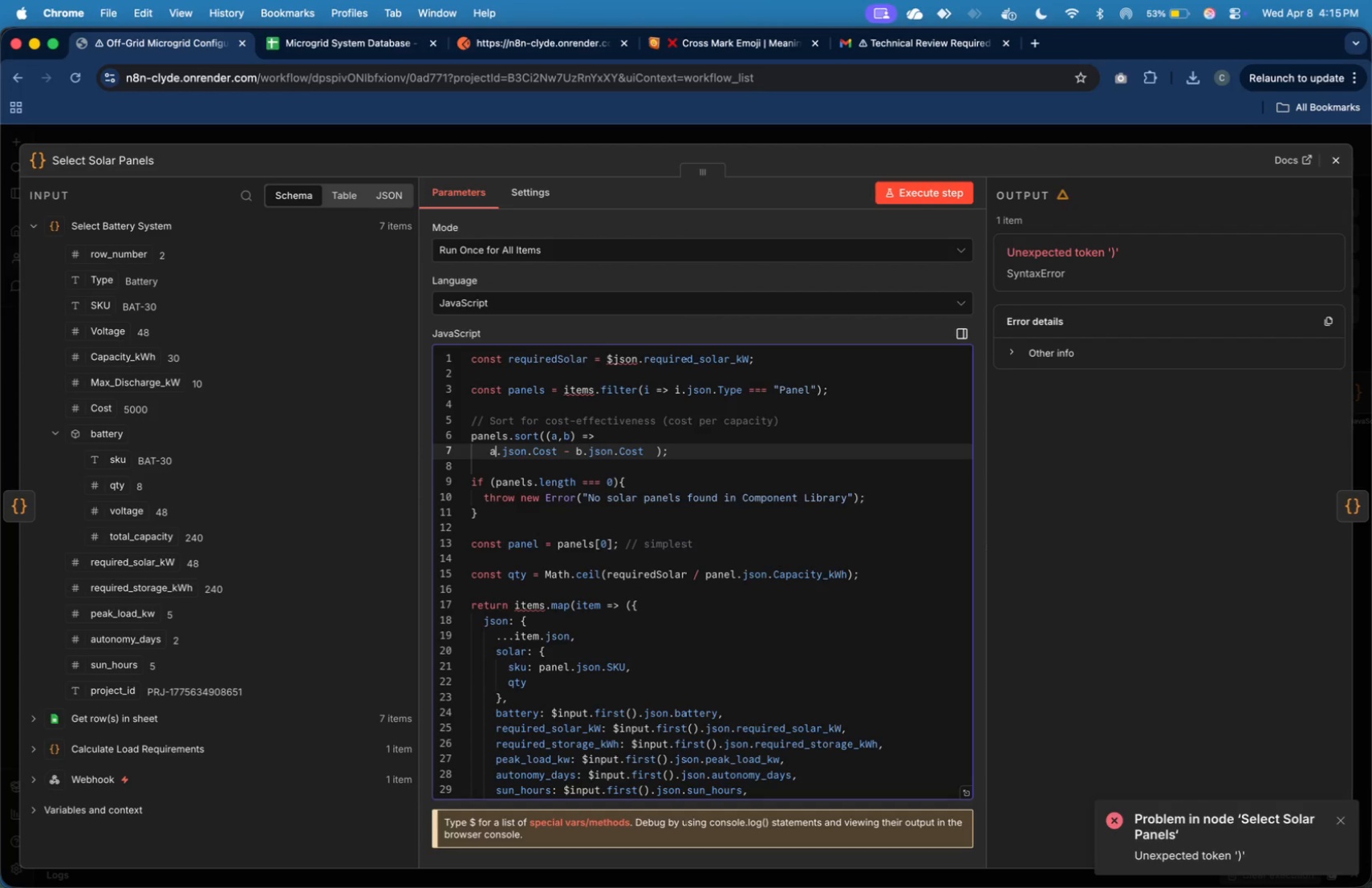 
key(ArrowLeft)
 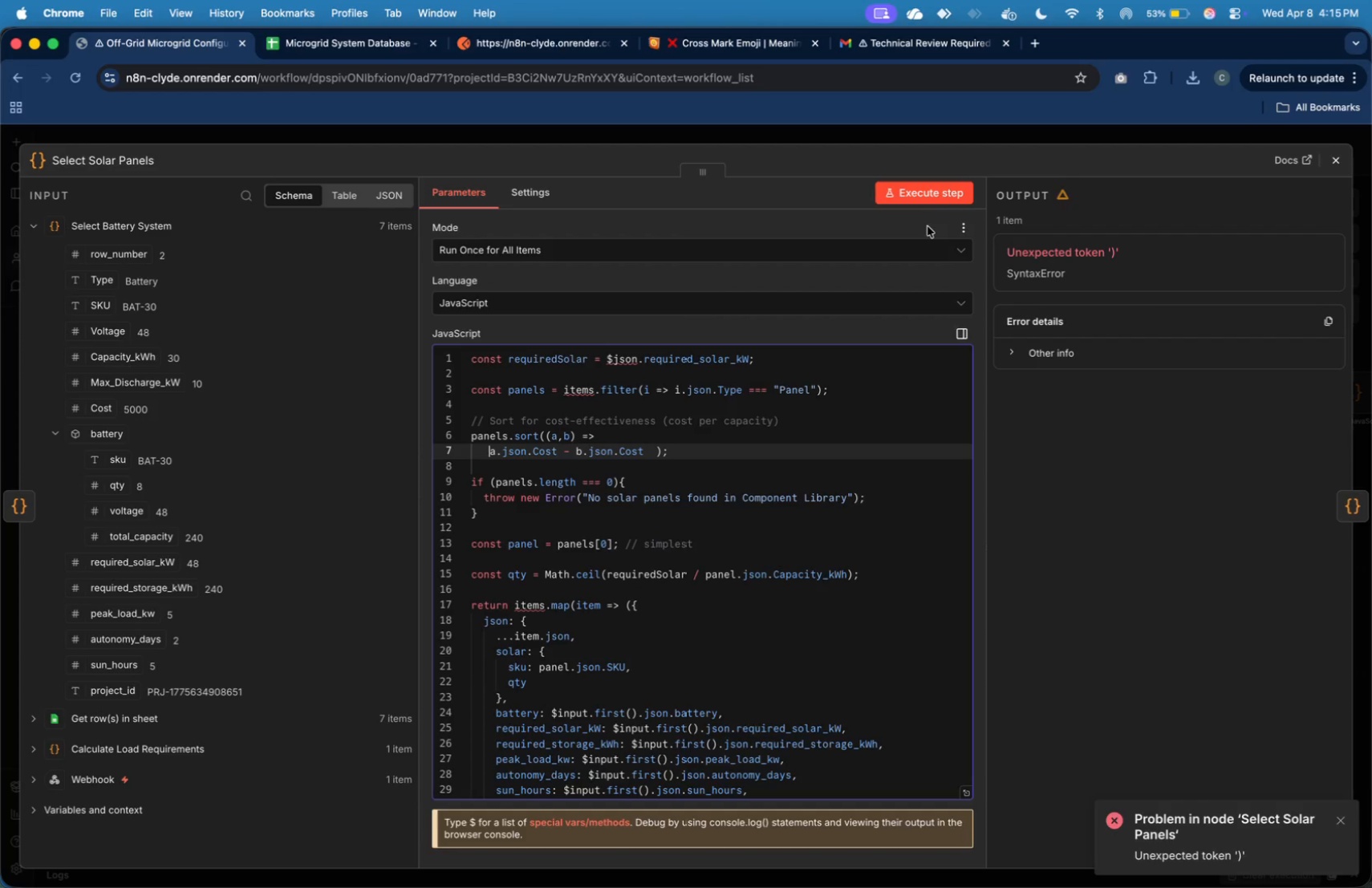 
left_click([936, 201])
 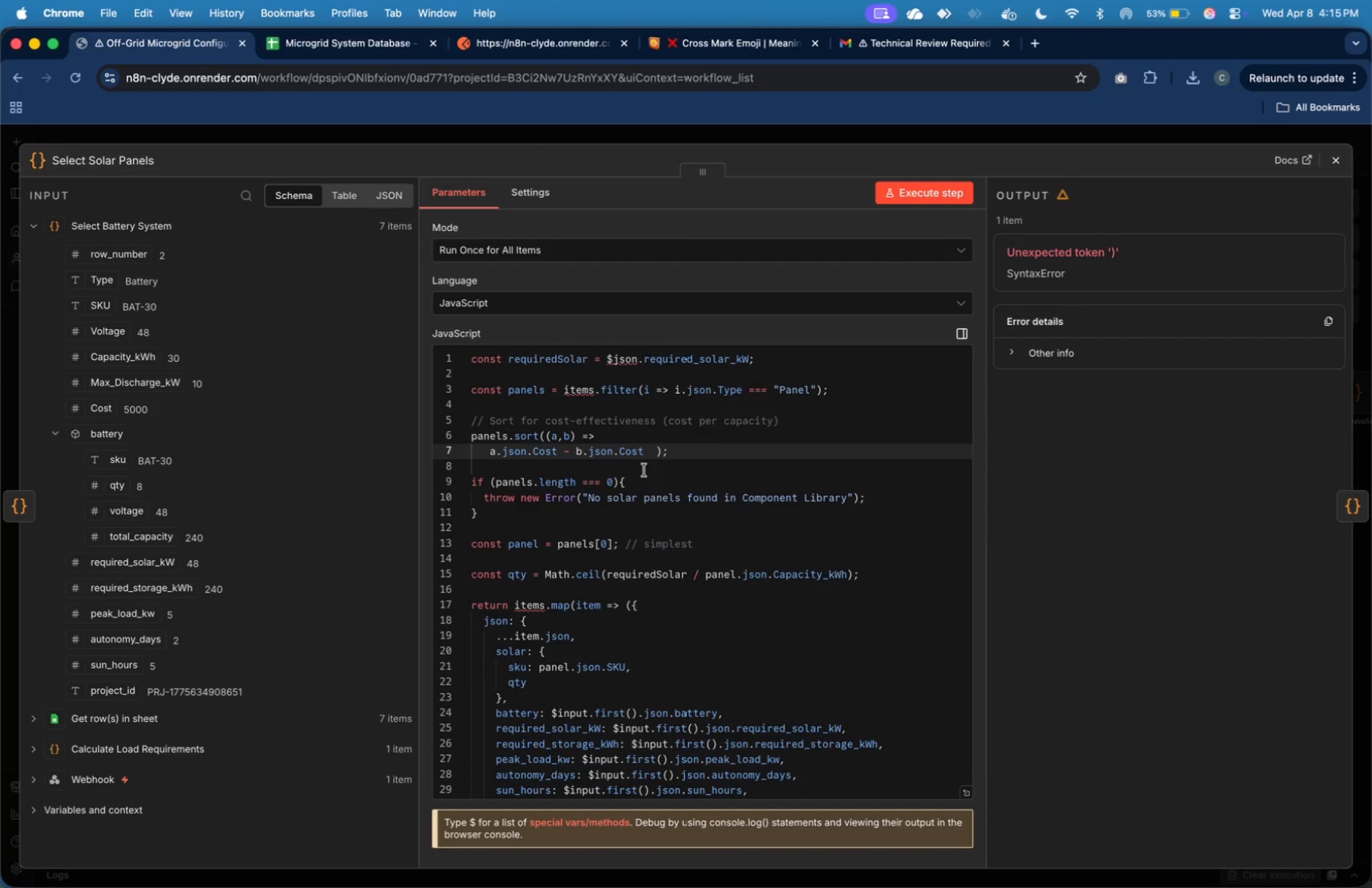 
left_click_drag(start_coordinate=[672, 451], to_coordinate=[490, 450])
 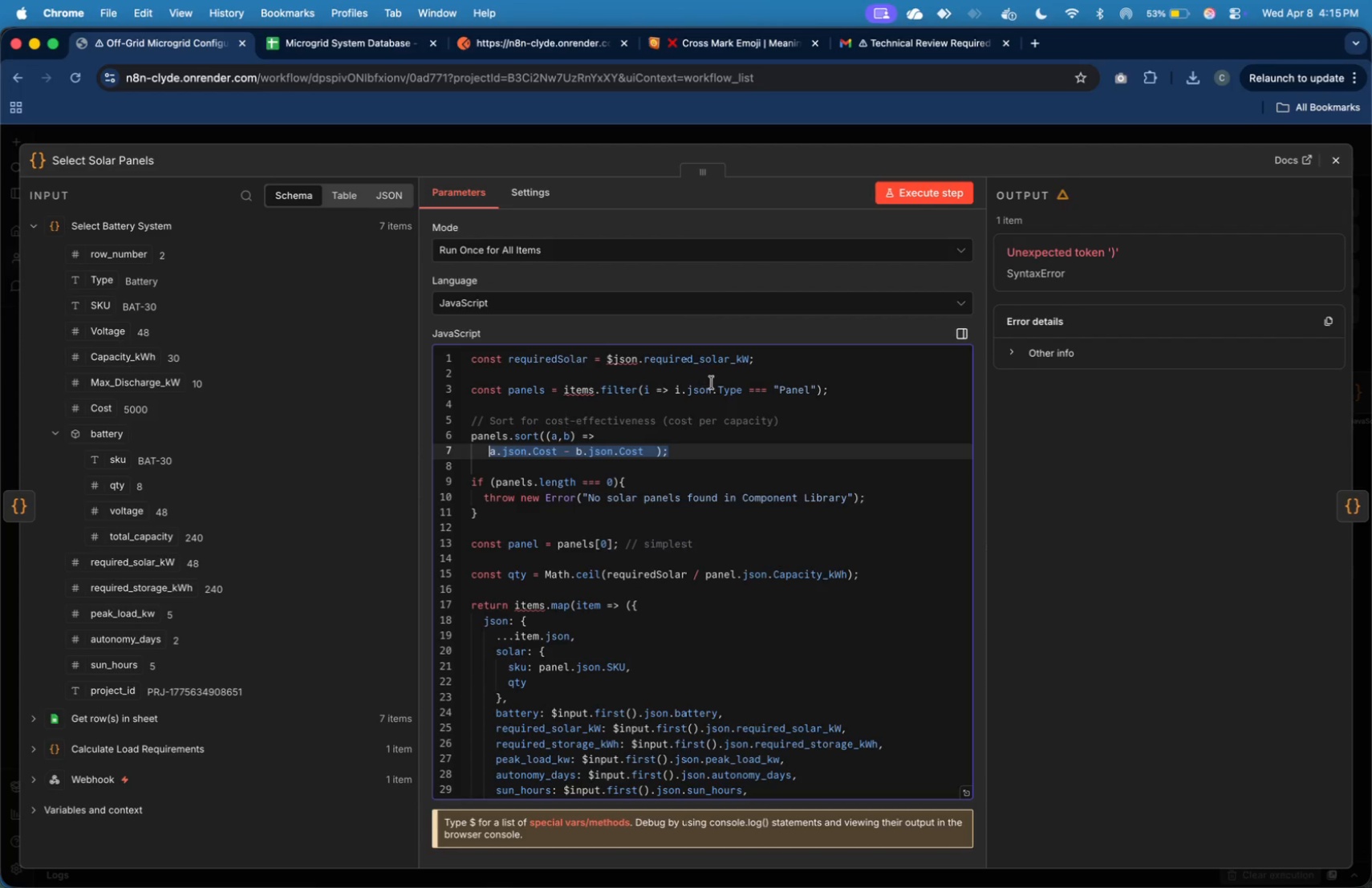 
key(Meta+C)
 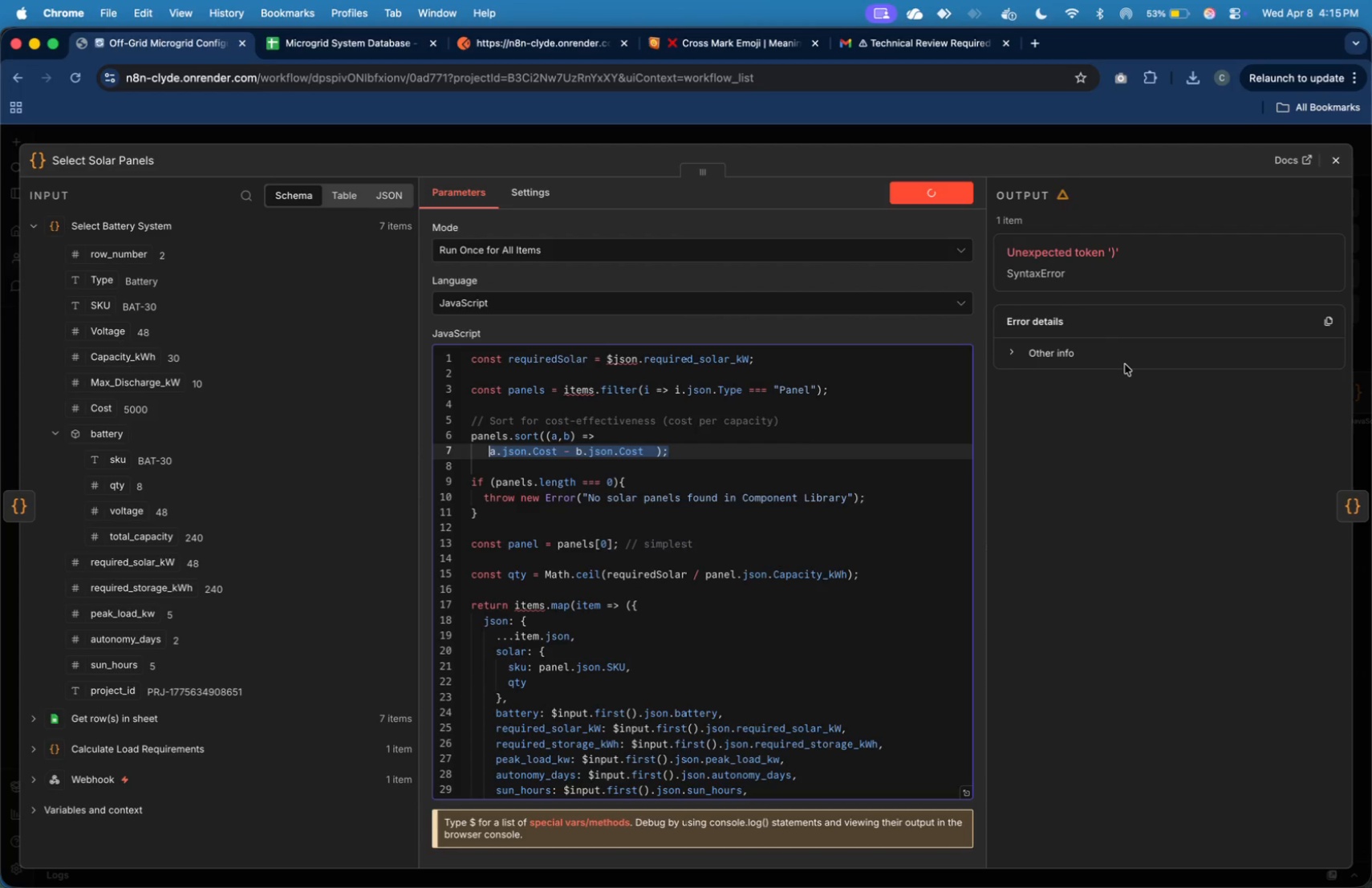 
wait(8.37)
 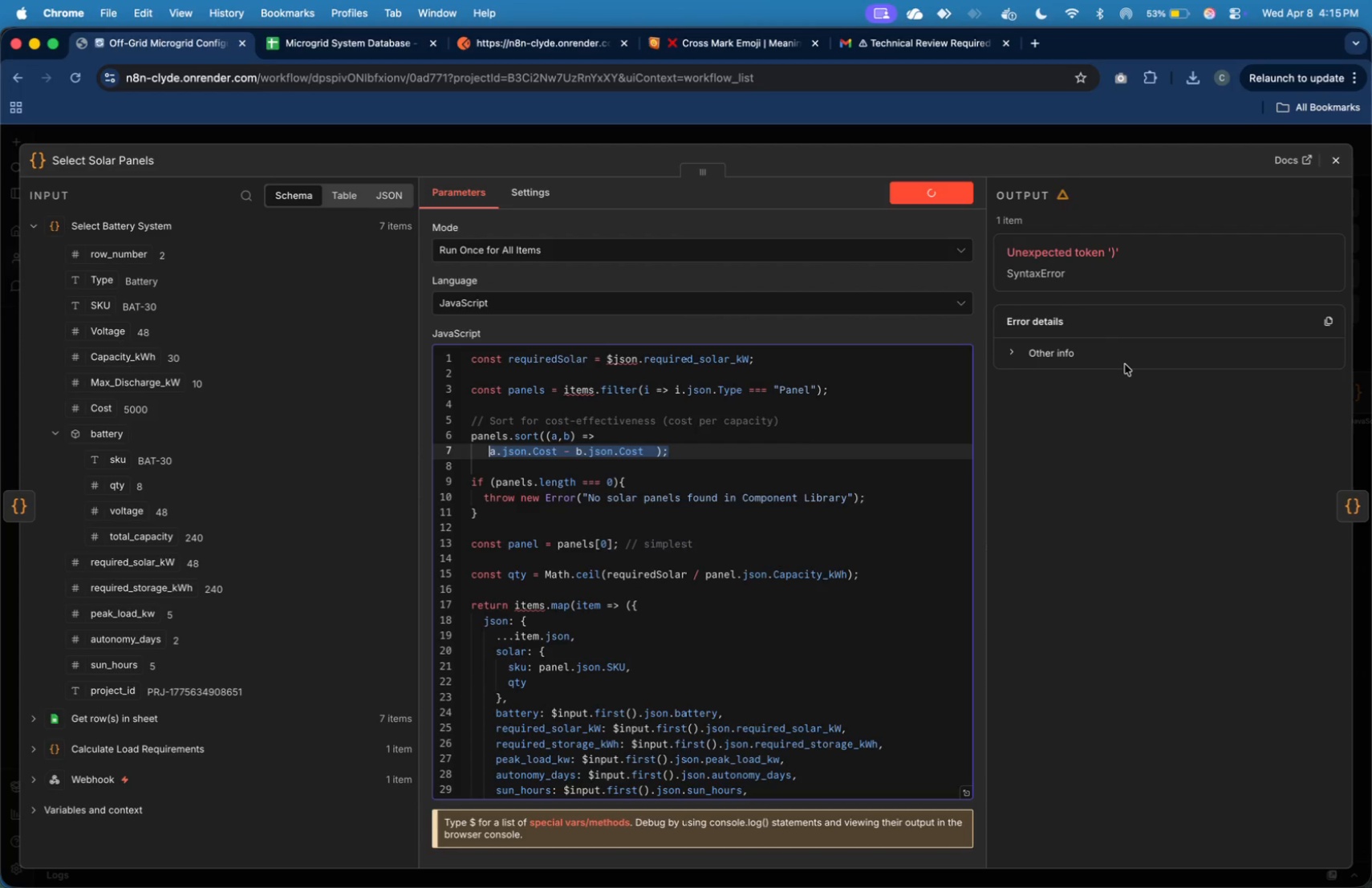 
left_click([1342, 509])
 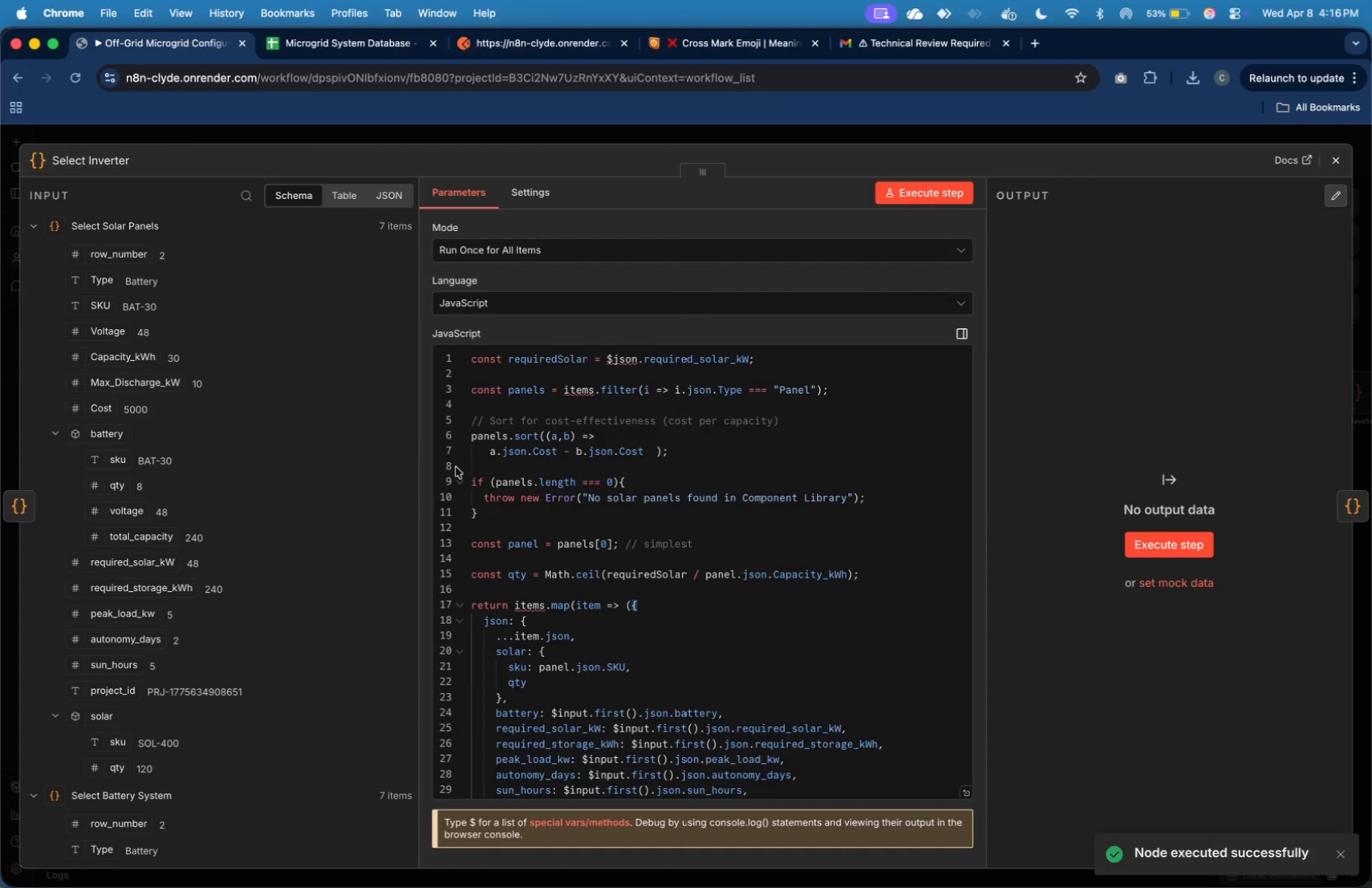 
left_click([633, 437])
 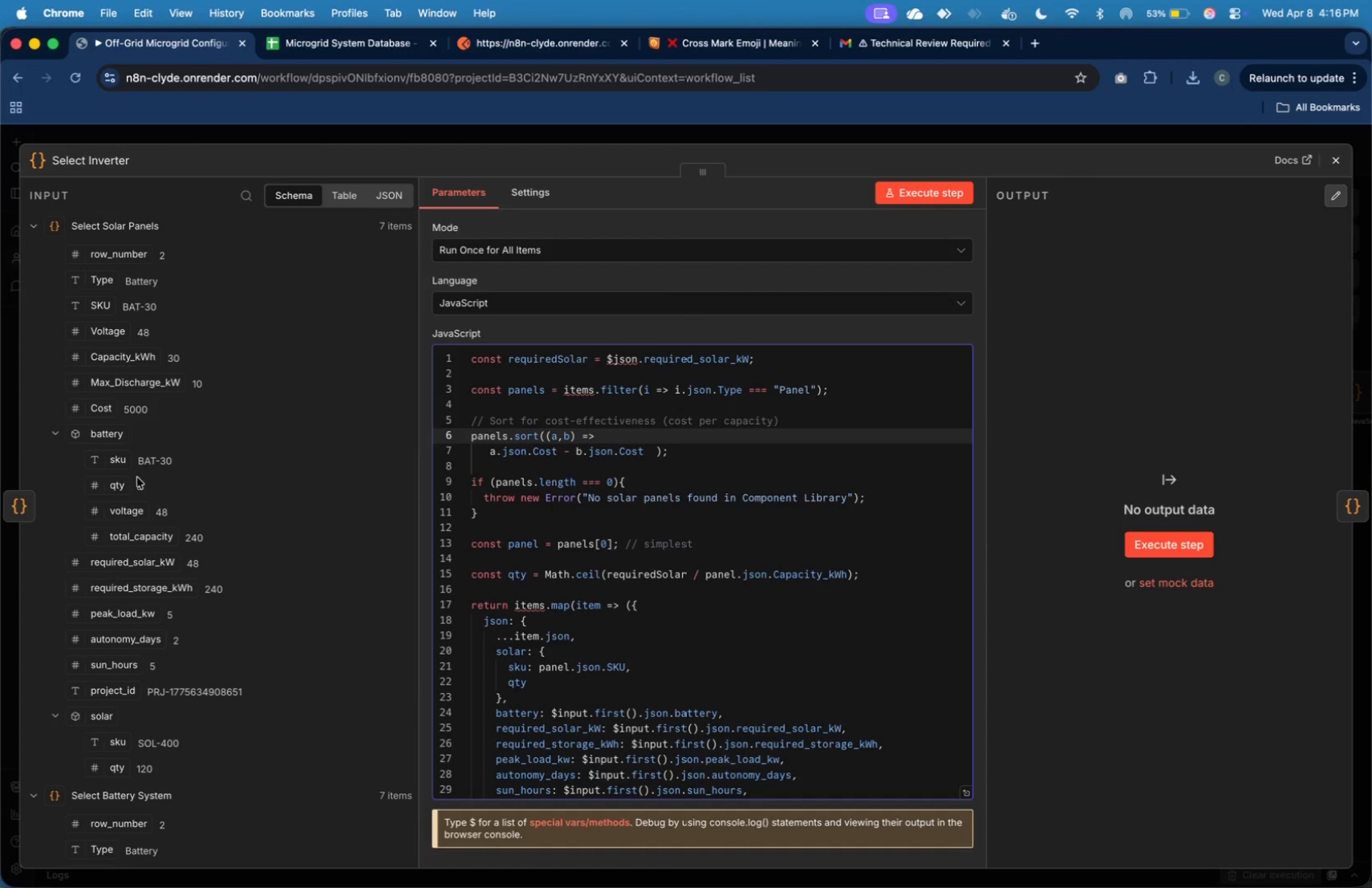 
left_click([24, 512])
 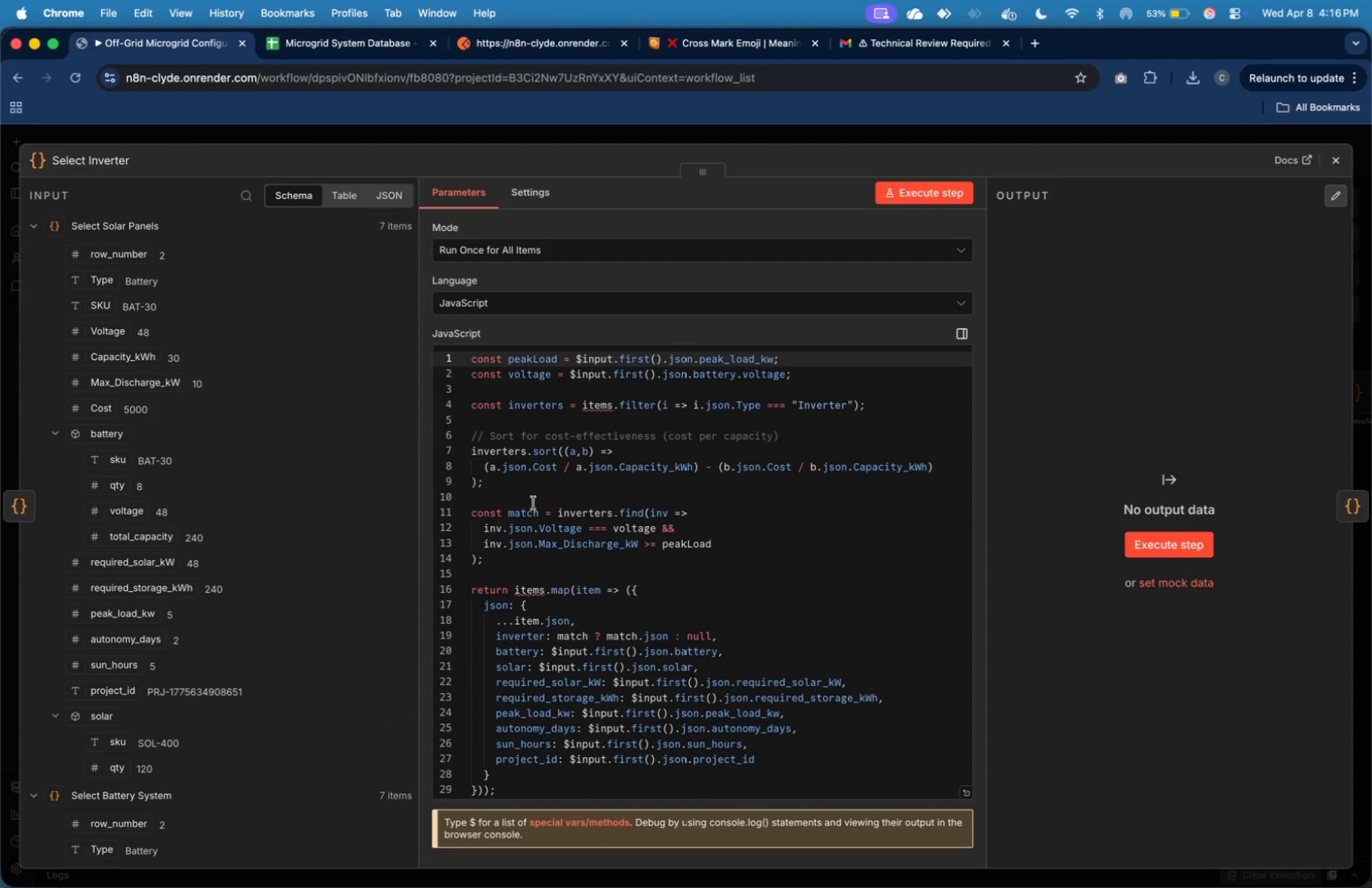 
wait(5.24)
 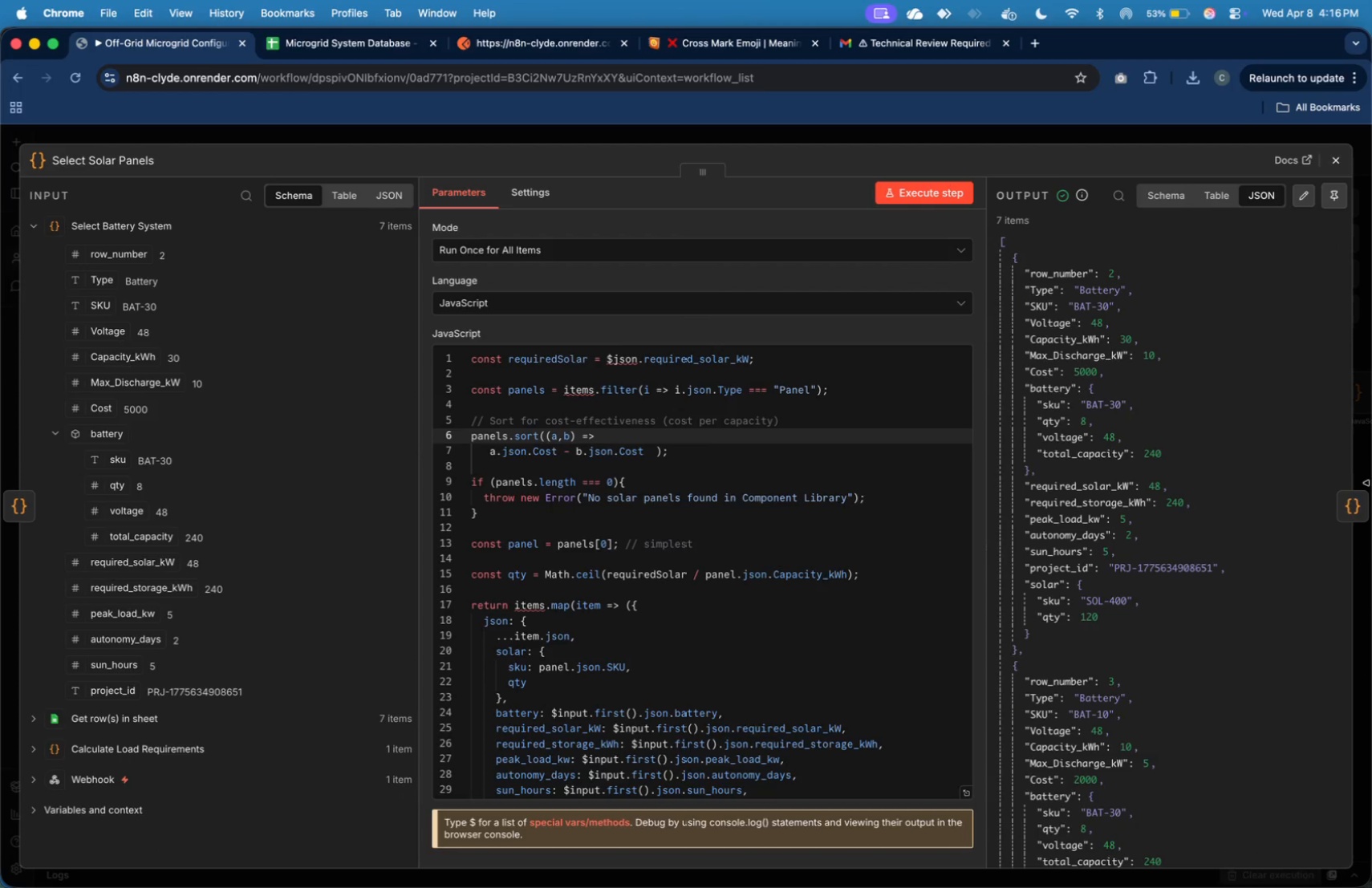 
left_click_drag(start_coordinate=[504, 487], to_coordinate=[485, 472])
 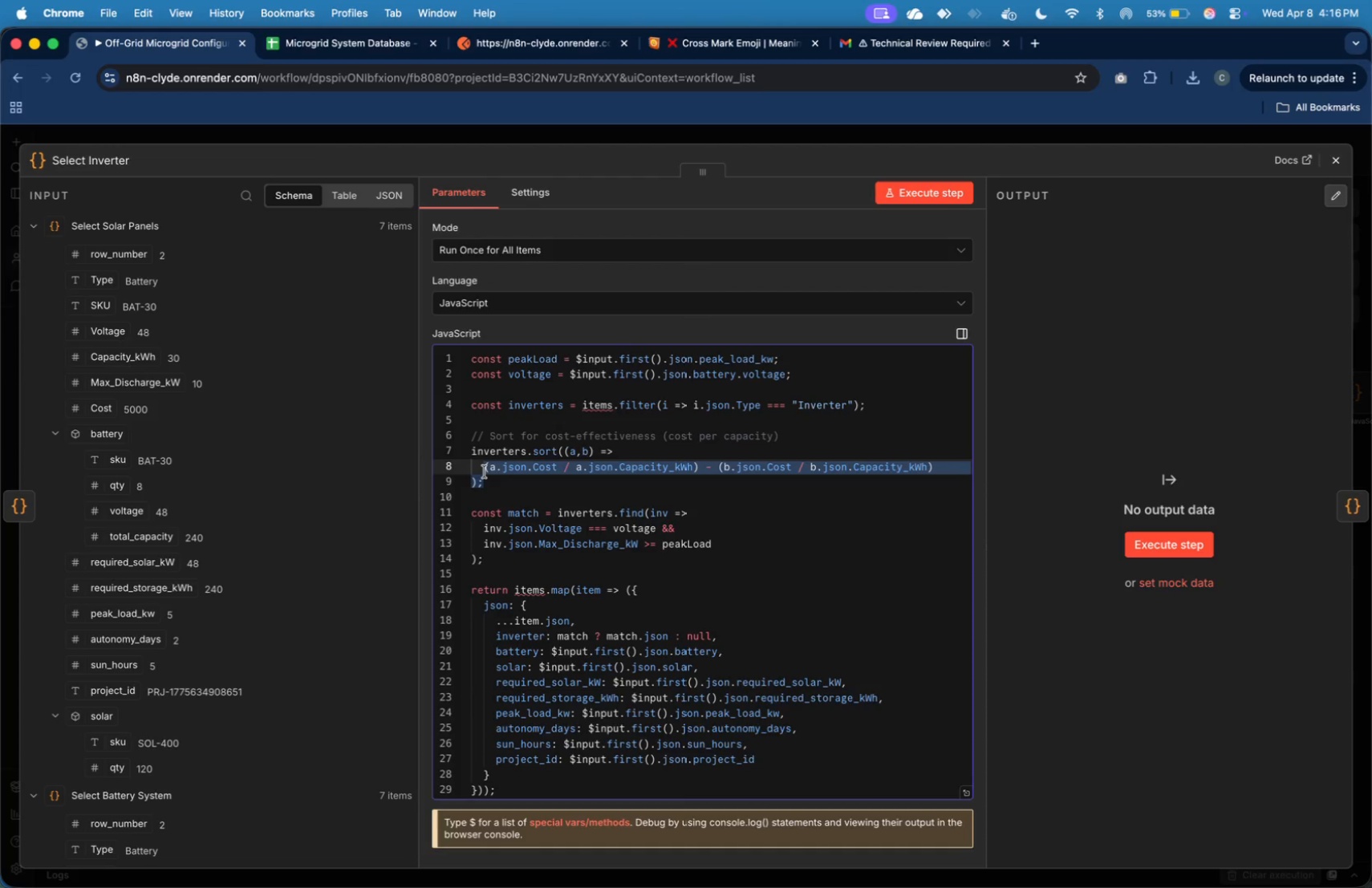 
key(Meta+V)
 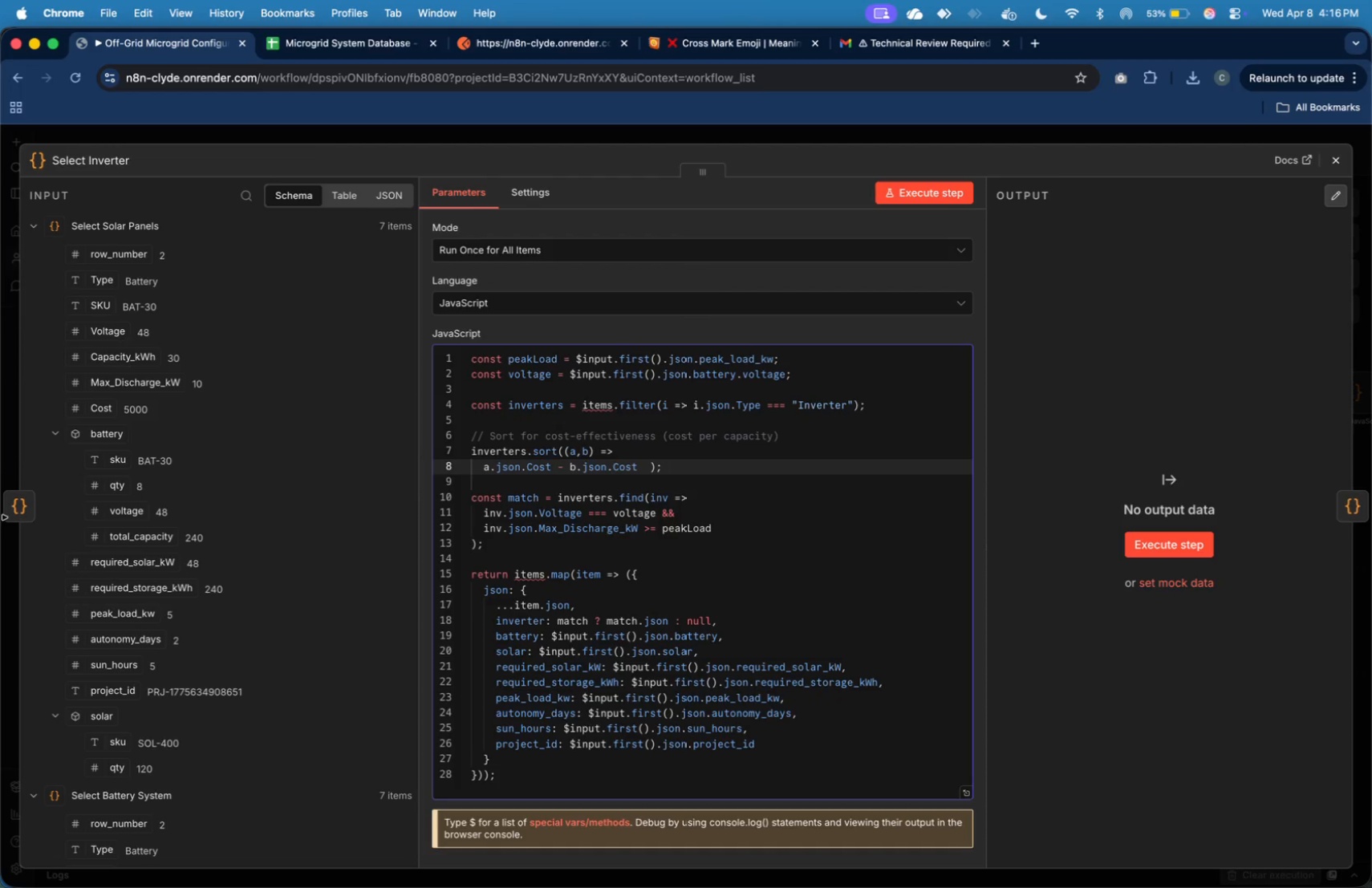 
left_click([13, 500])
 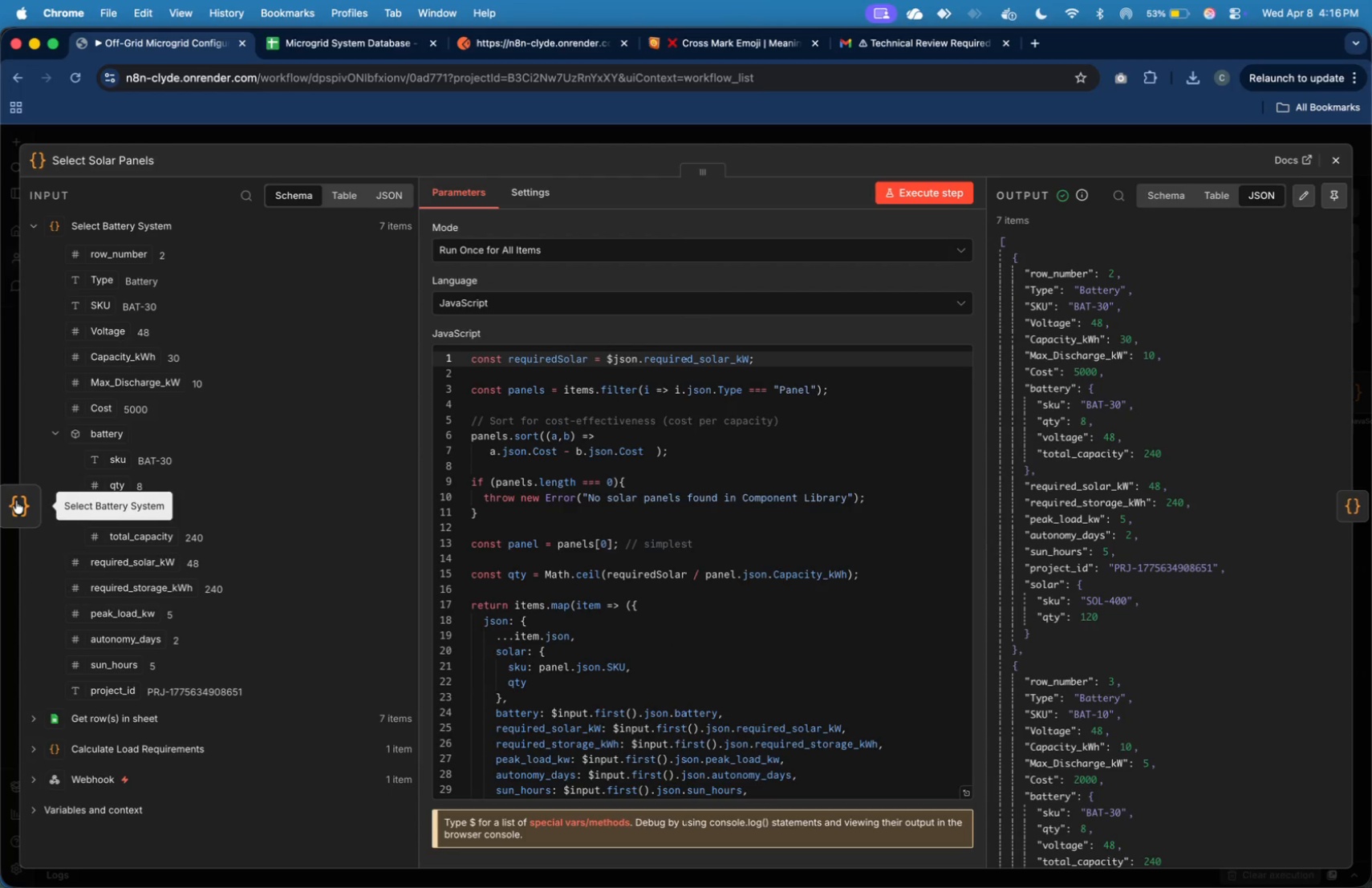 
left_click([16, 501])
 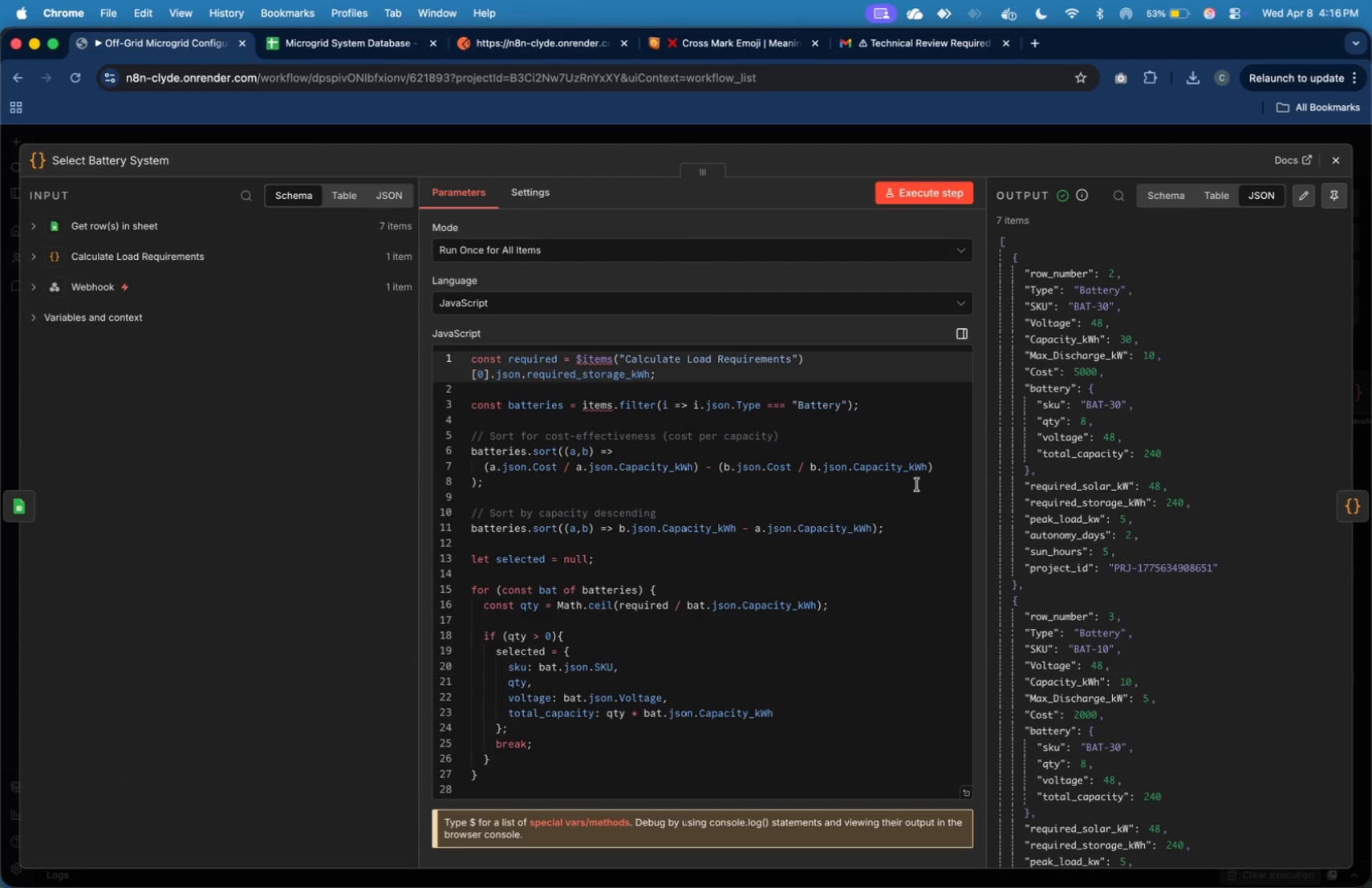 
wait(11.31)
 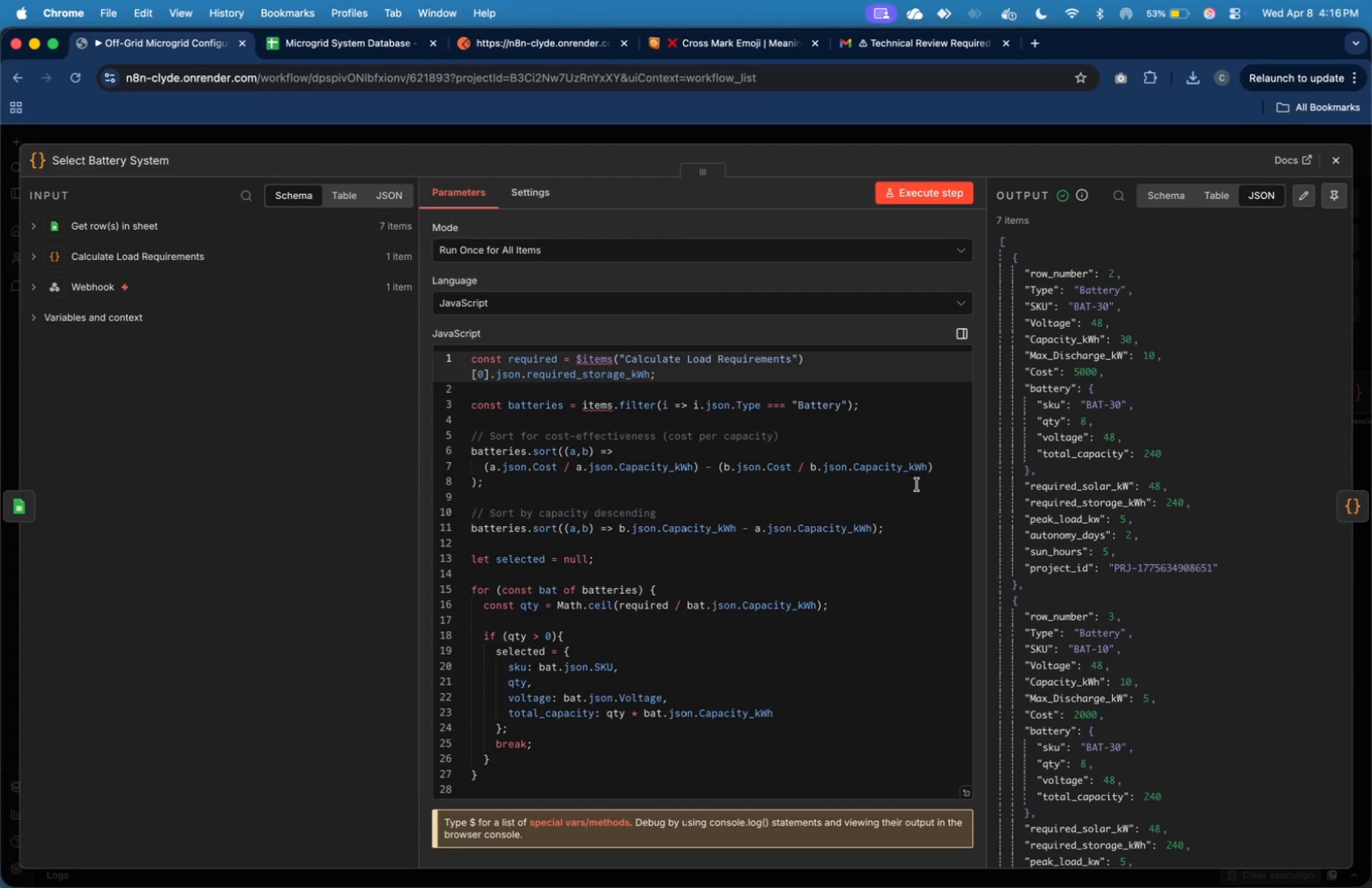 
left_click([1341, 500])
 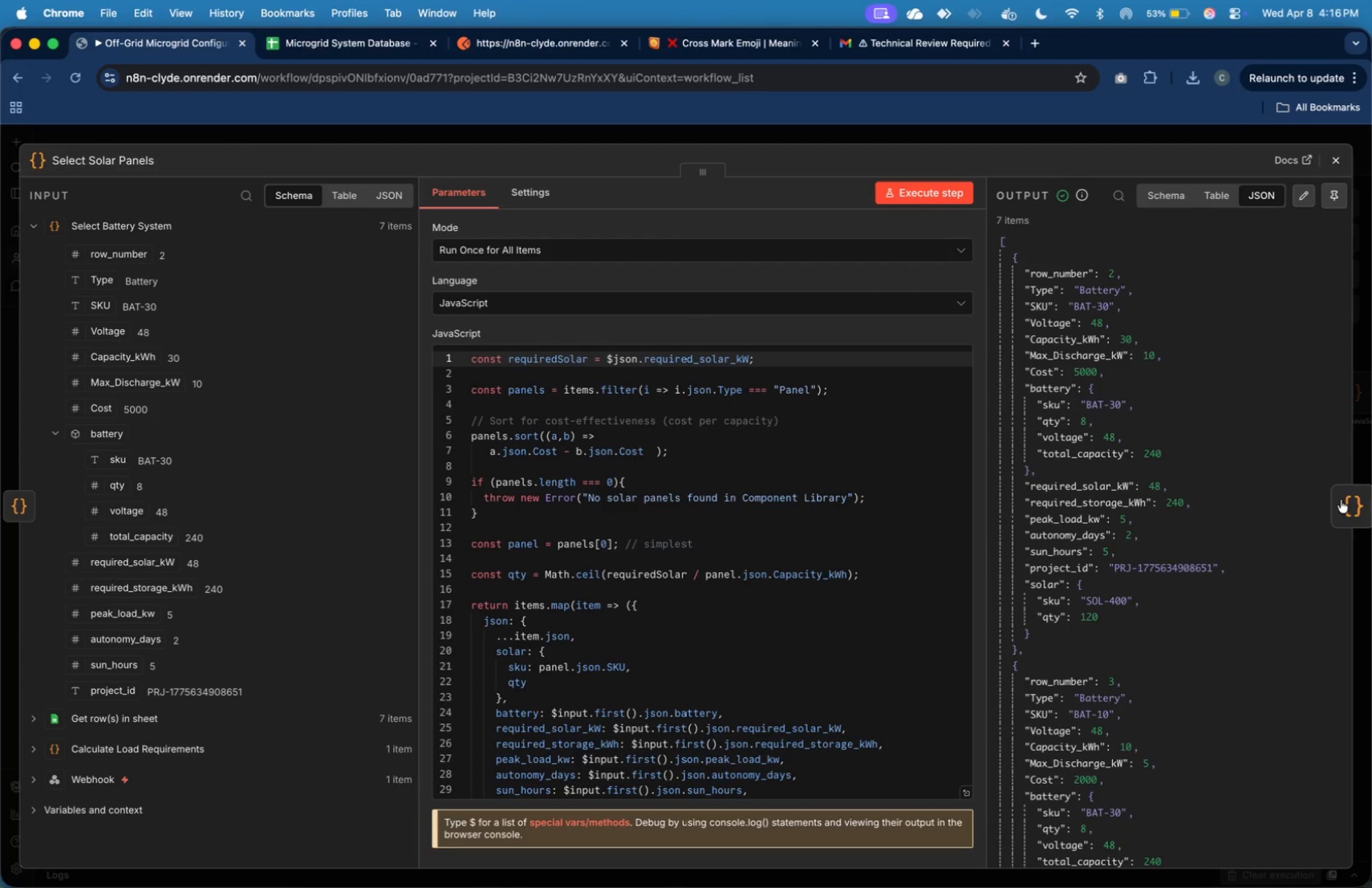 
left_click([1341, 500])
 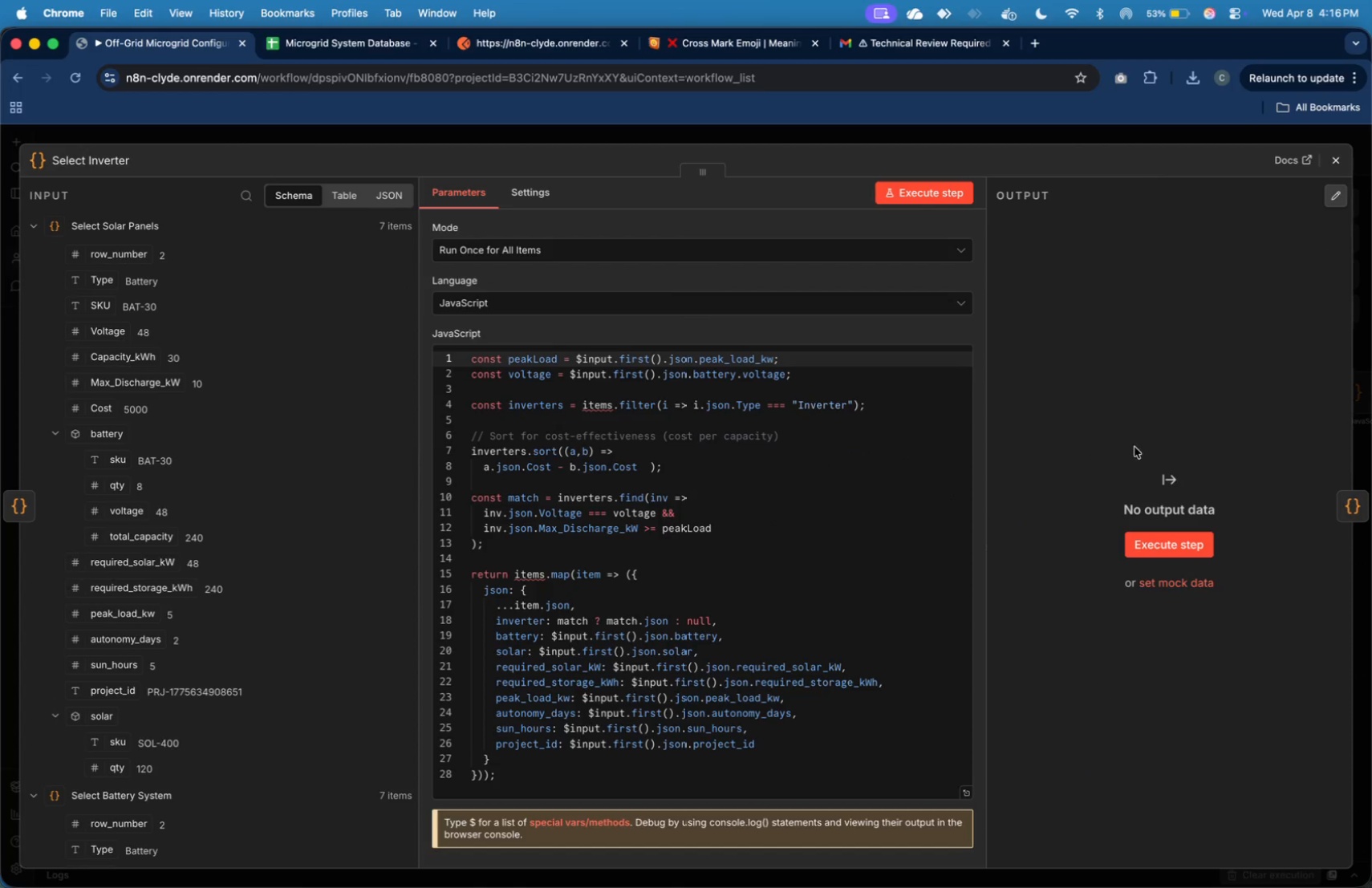 
left_click([1340, 161])
 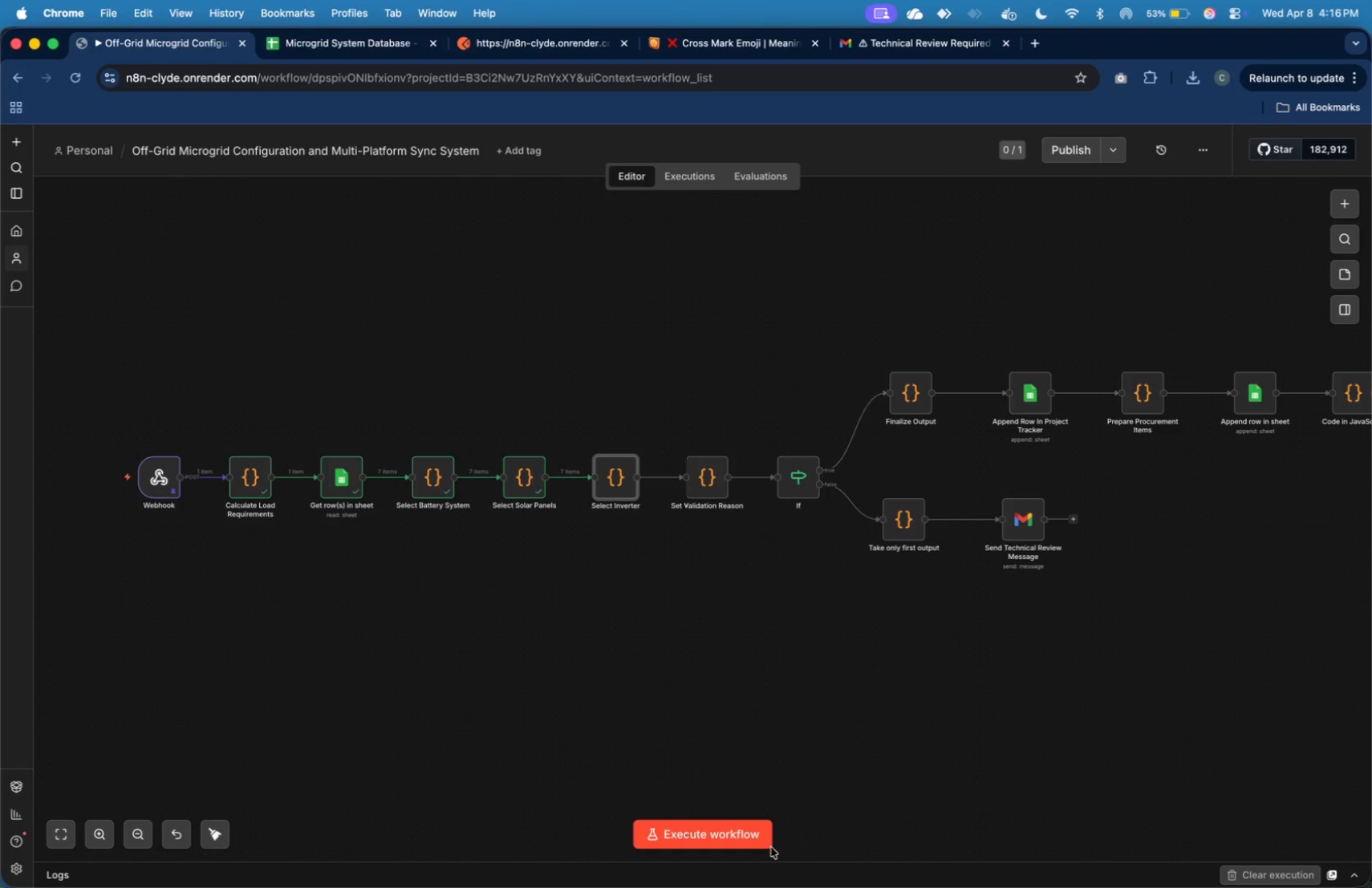 
left_click([765, 841])
 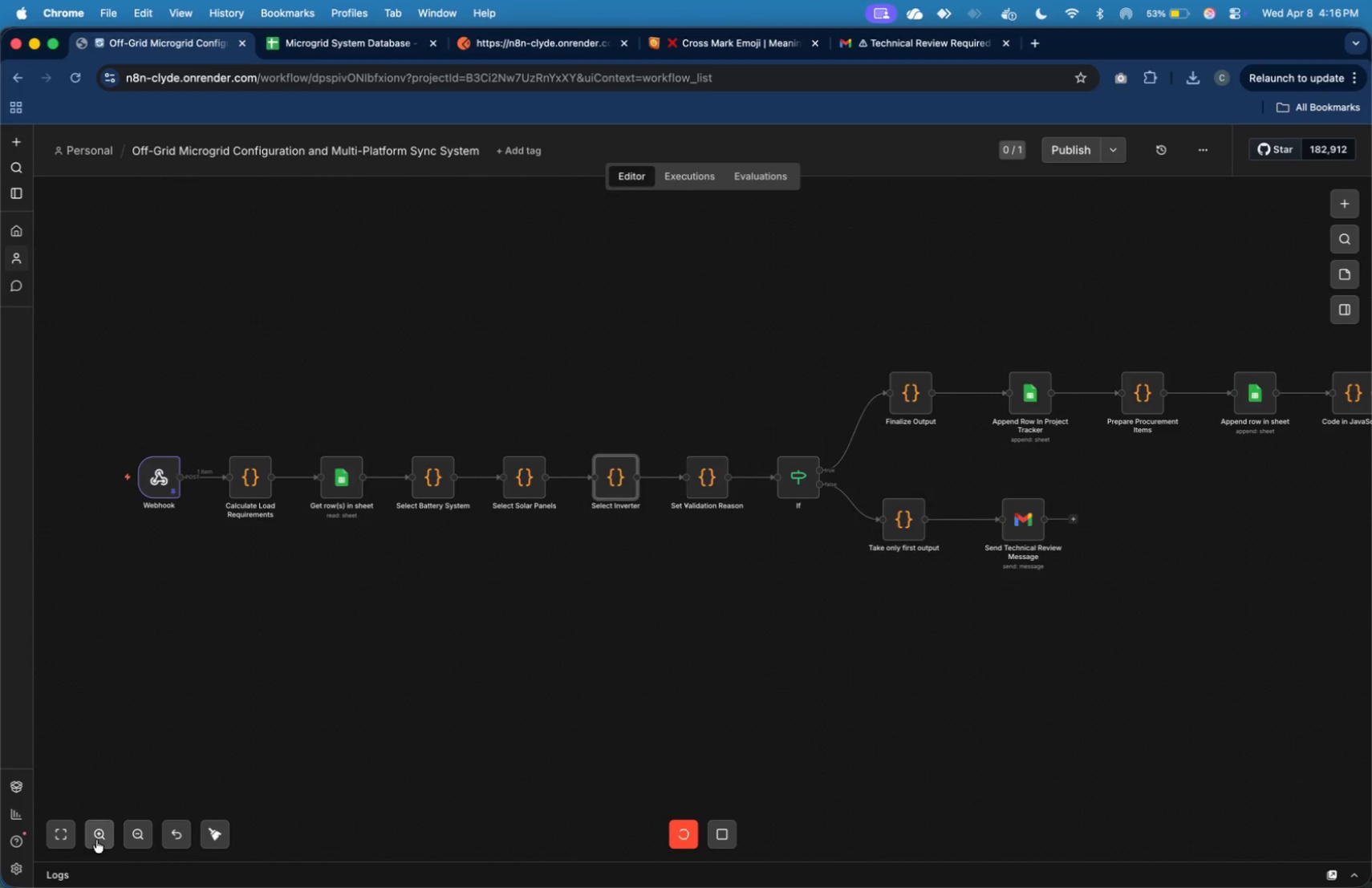 
left_click([71, 835])
 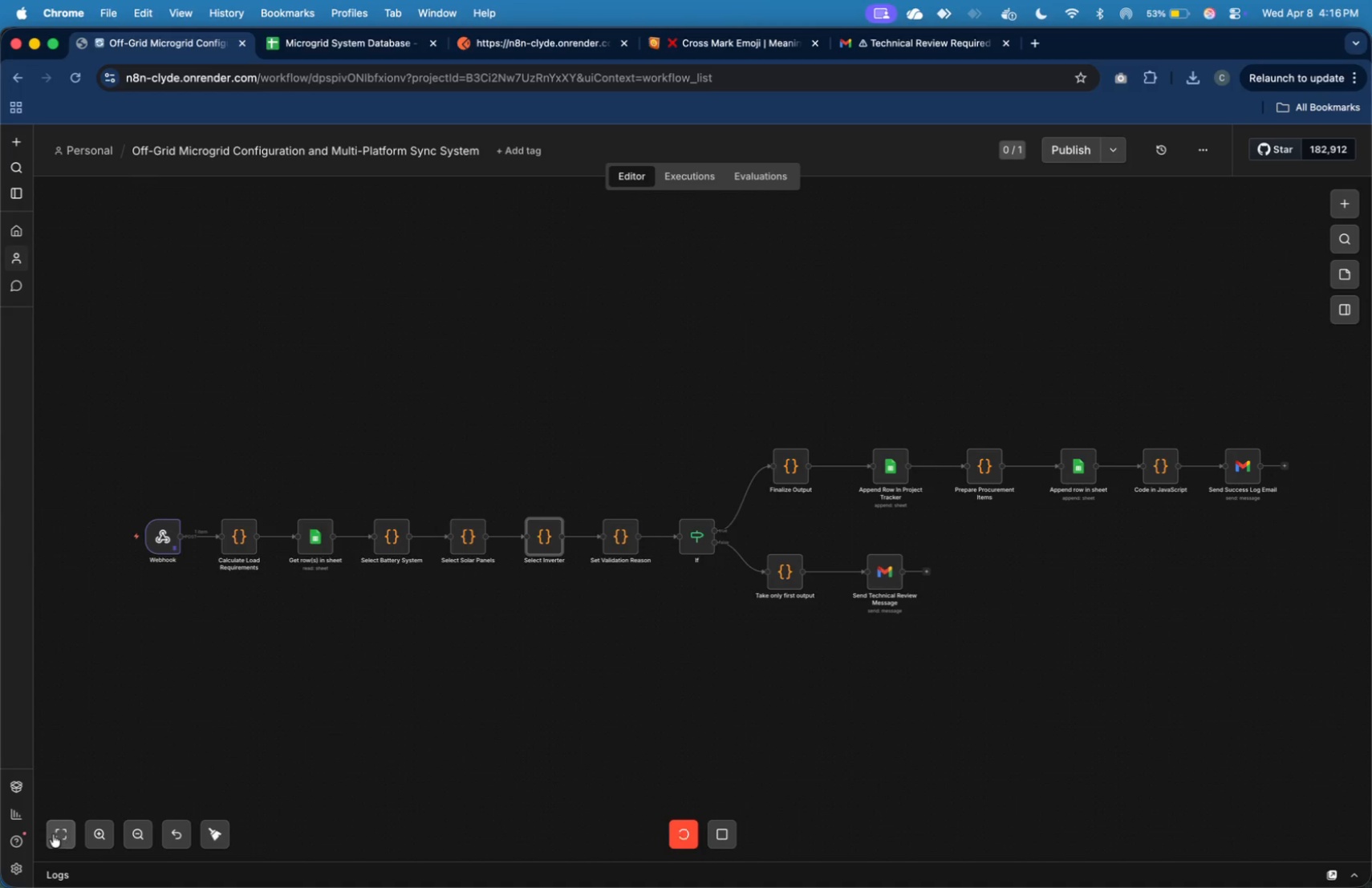 
left_click([96, 833])
 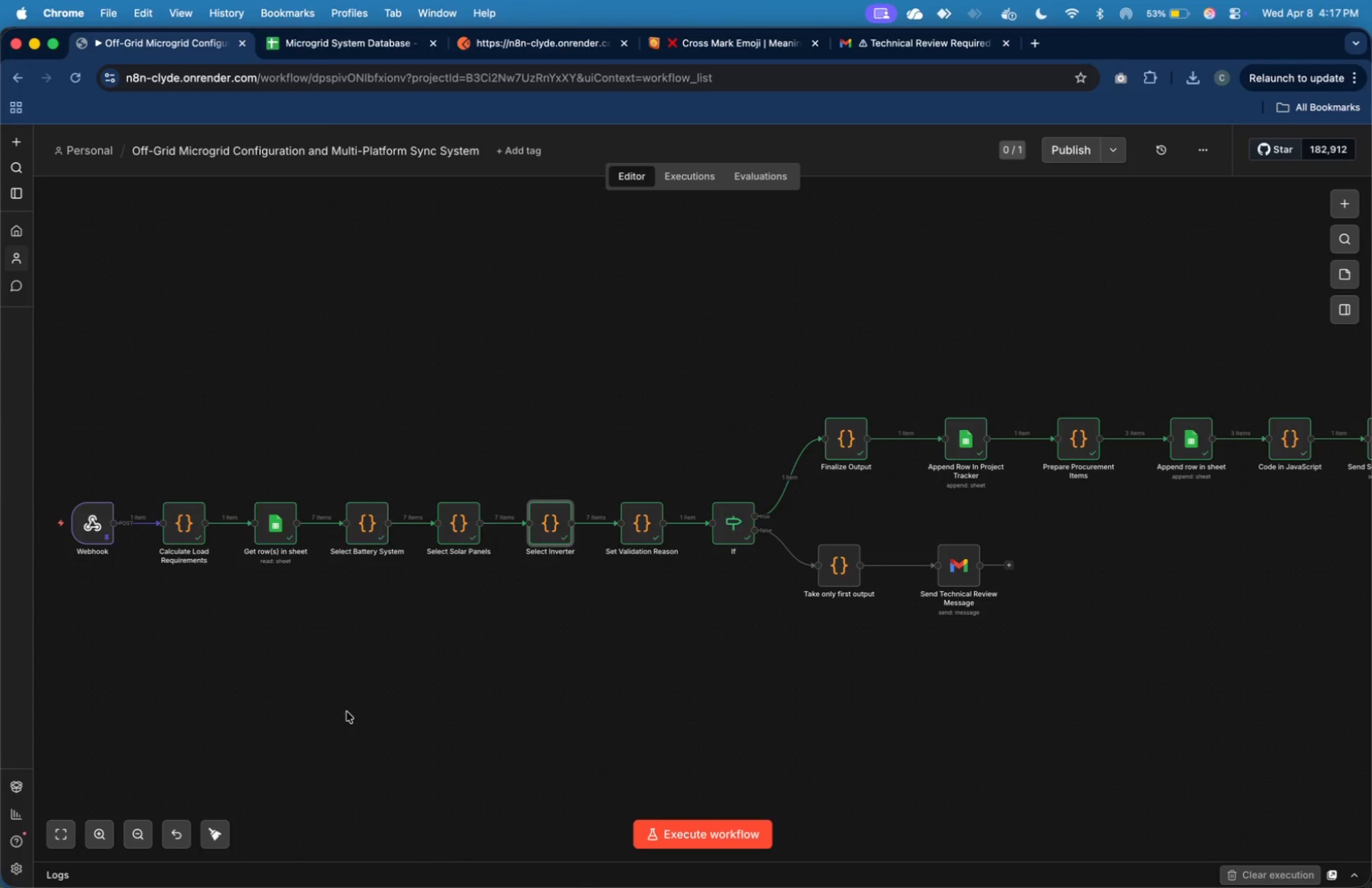 
wait(44.23)
 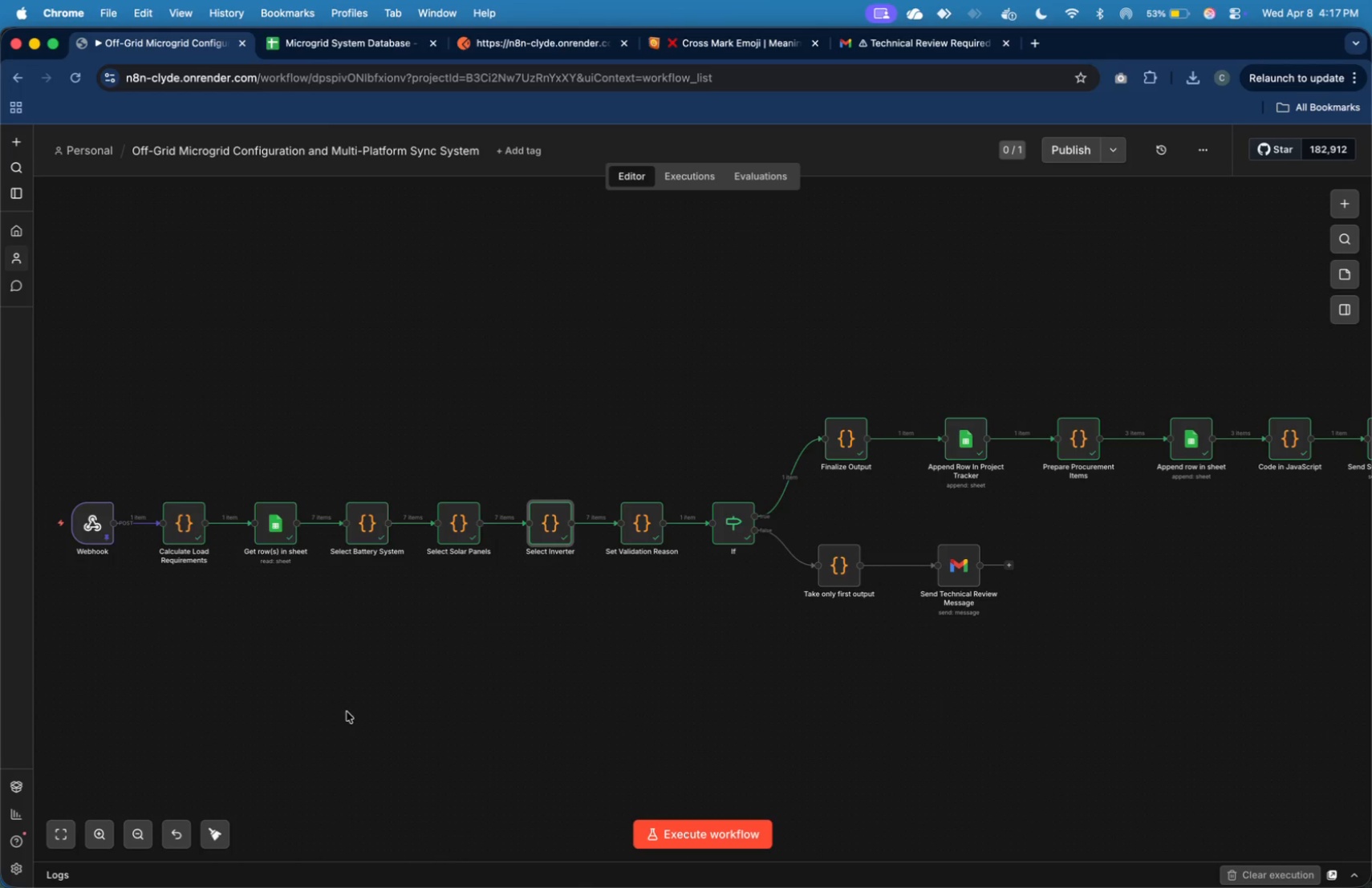 
double_click([855, 441])
 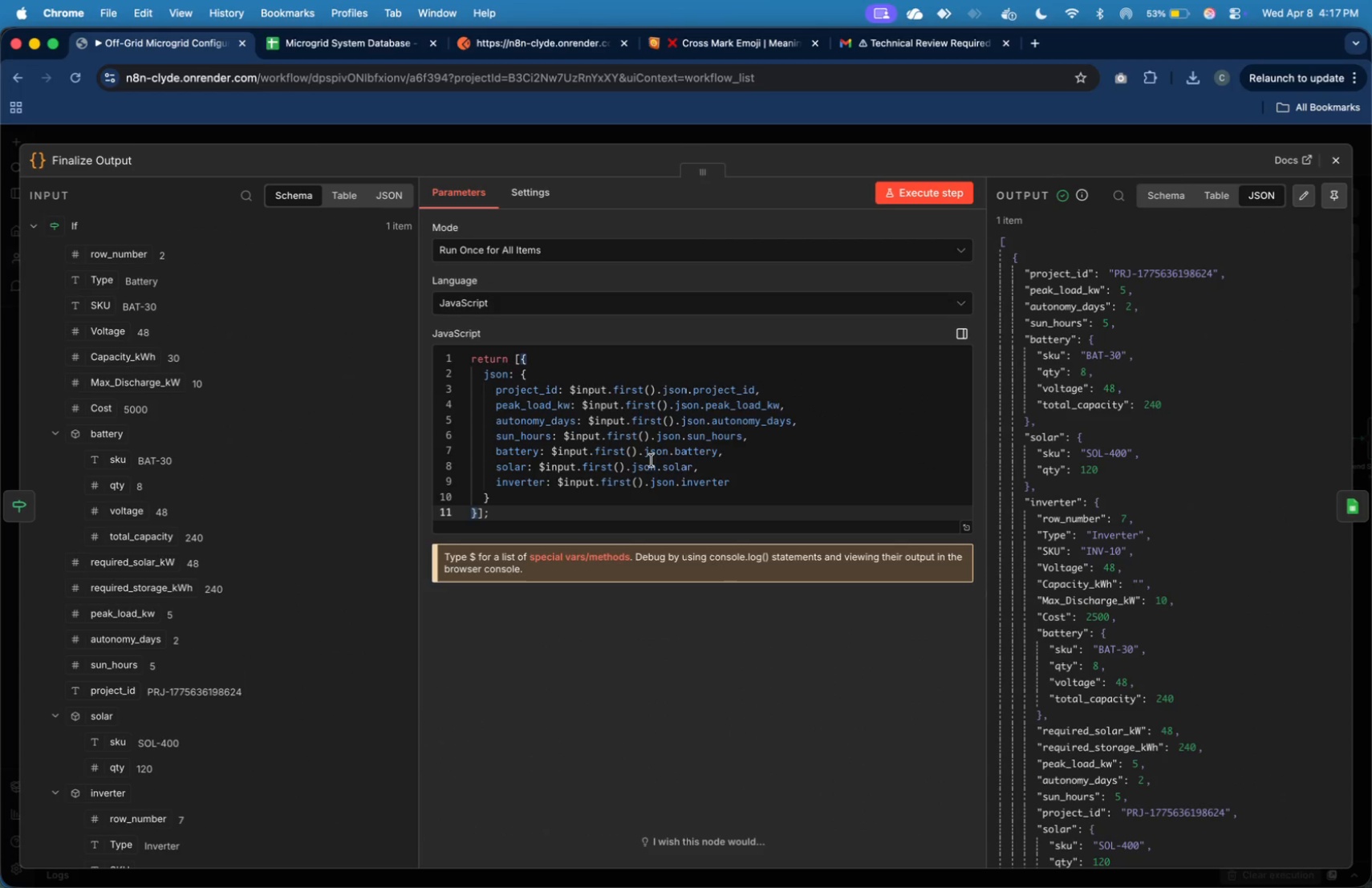 
left_click([712, 459])
 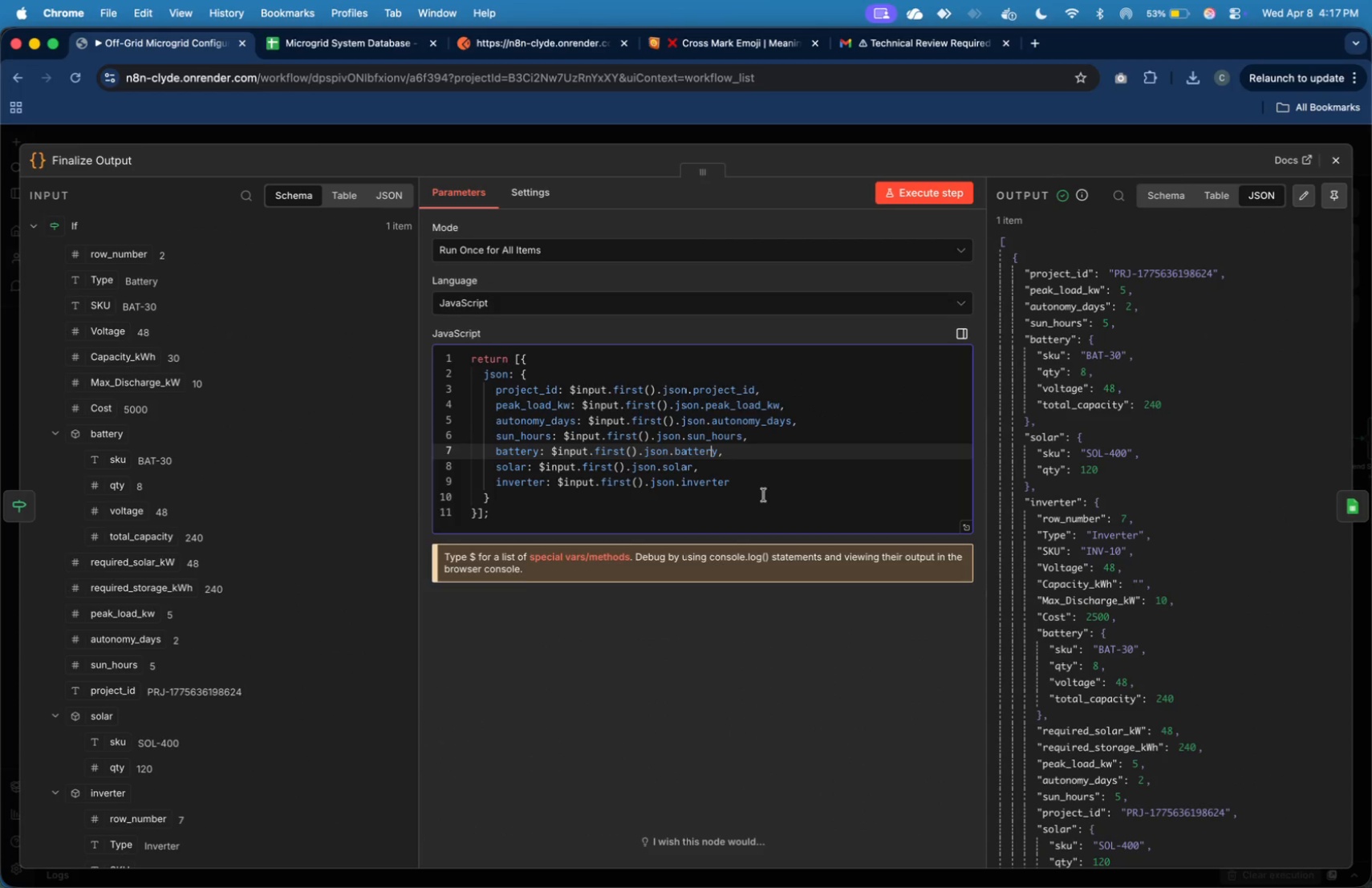 
left_click([768, 497])
 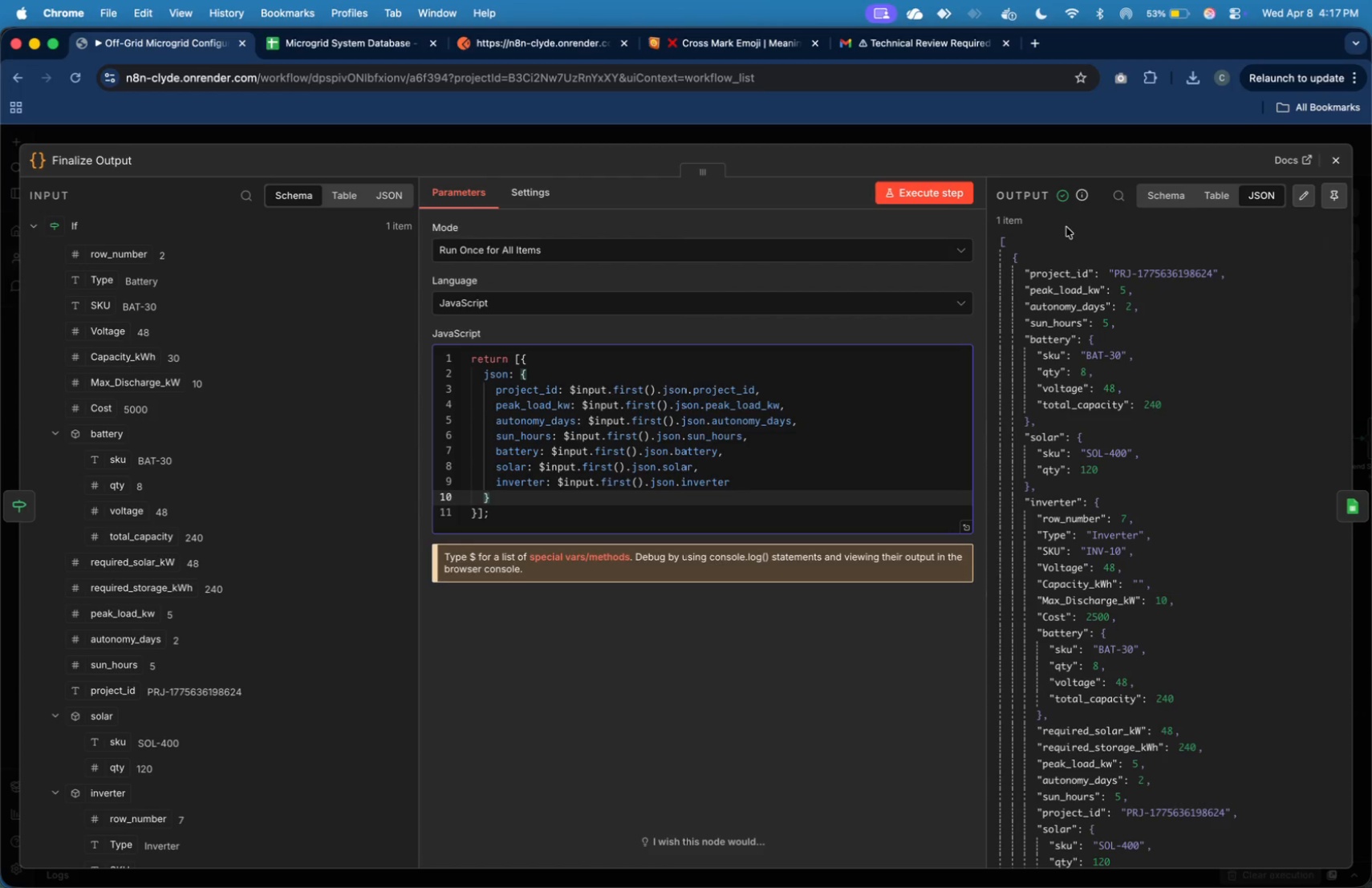 
wait(5.9)
 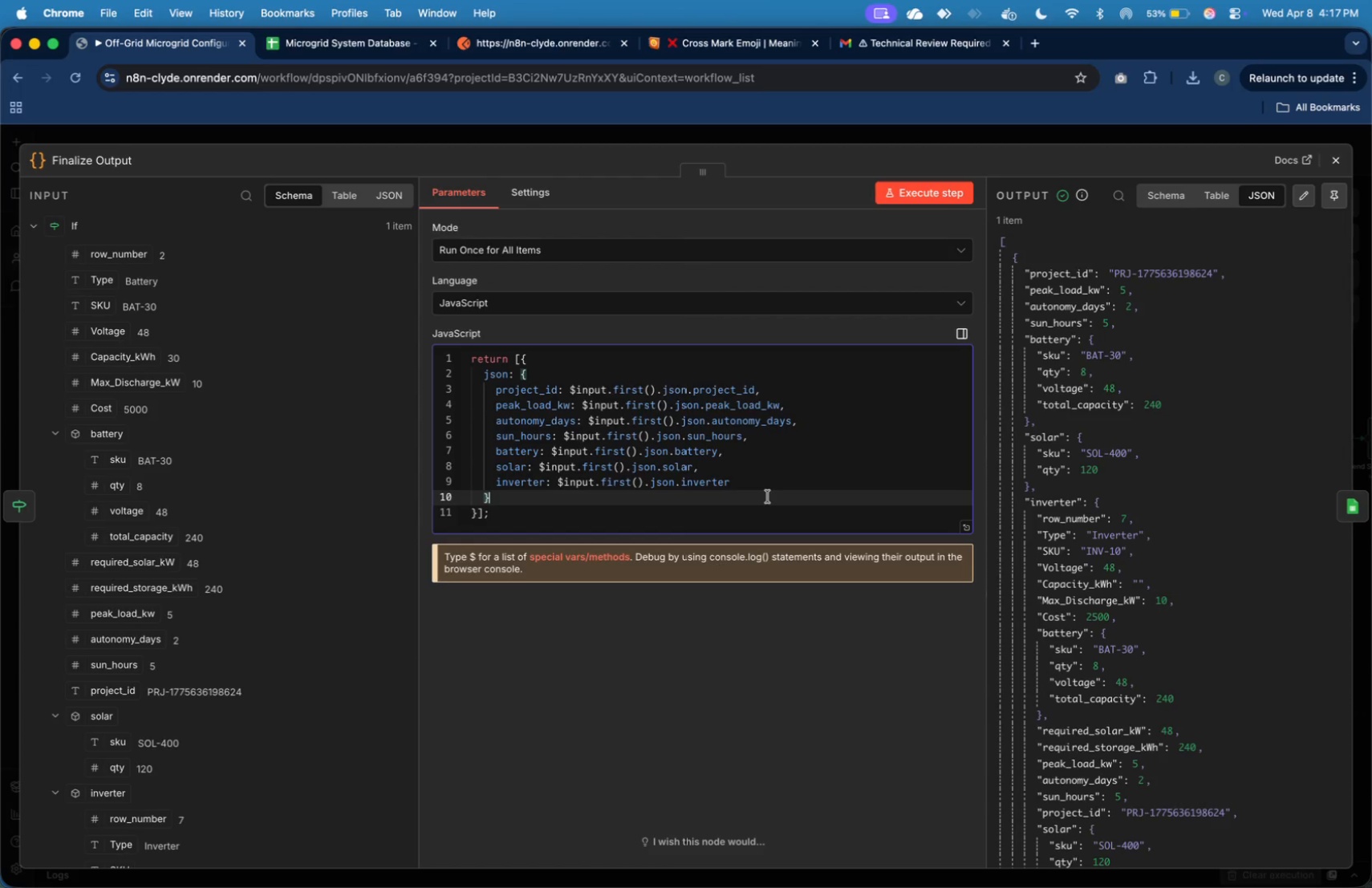 
left_click([1333, 167])
 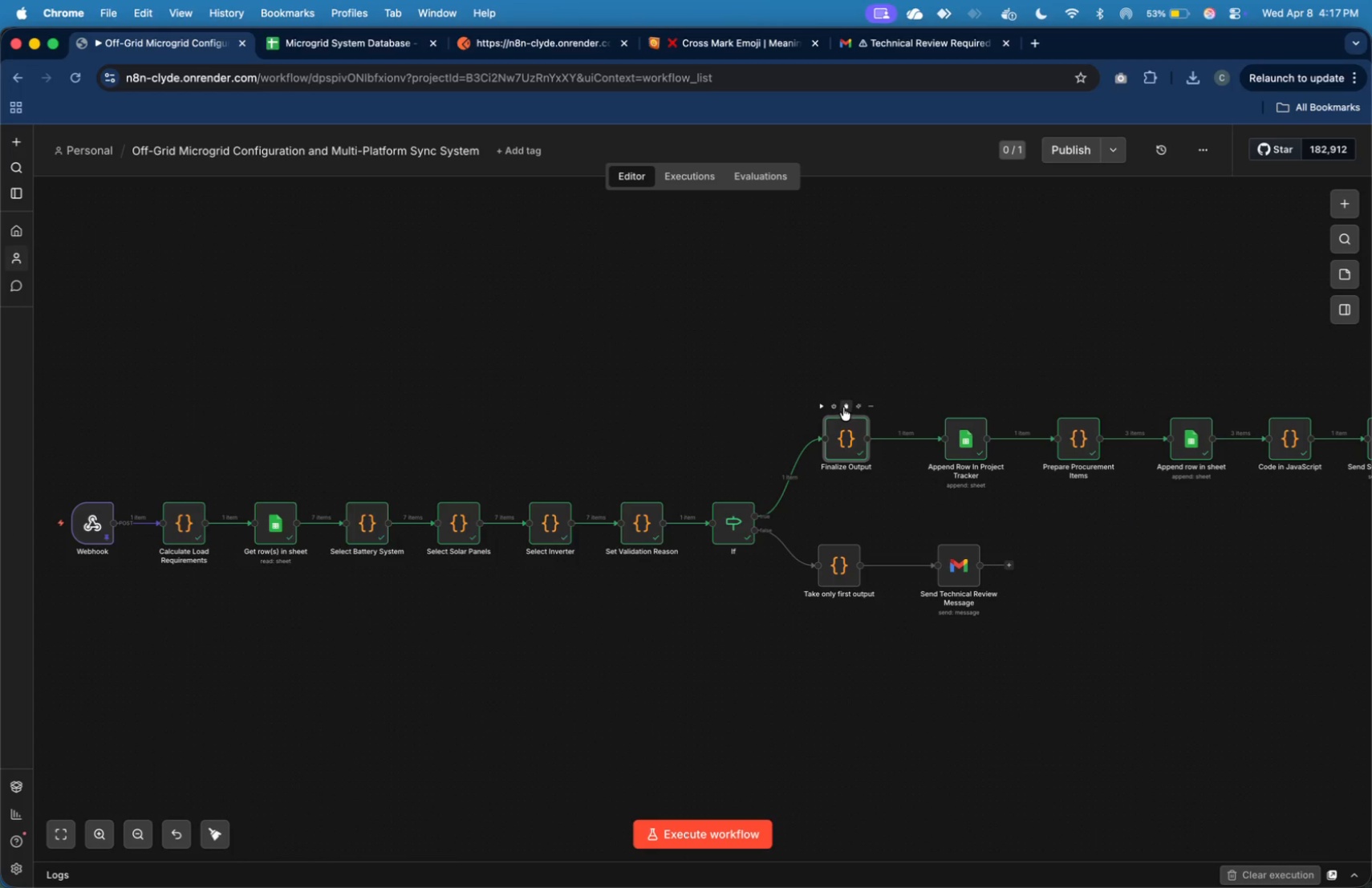 
left_click([844, 408])
 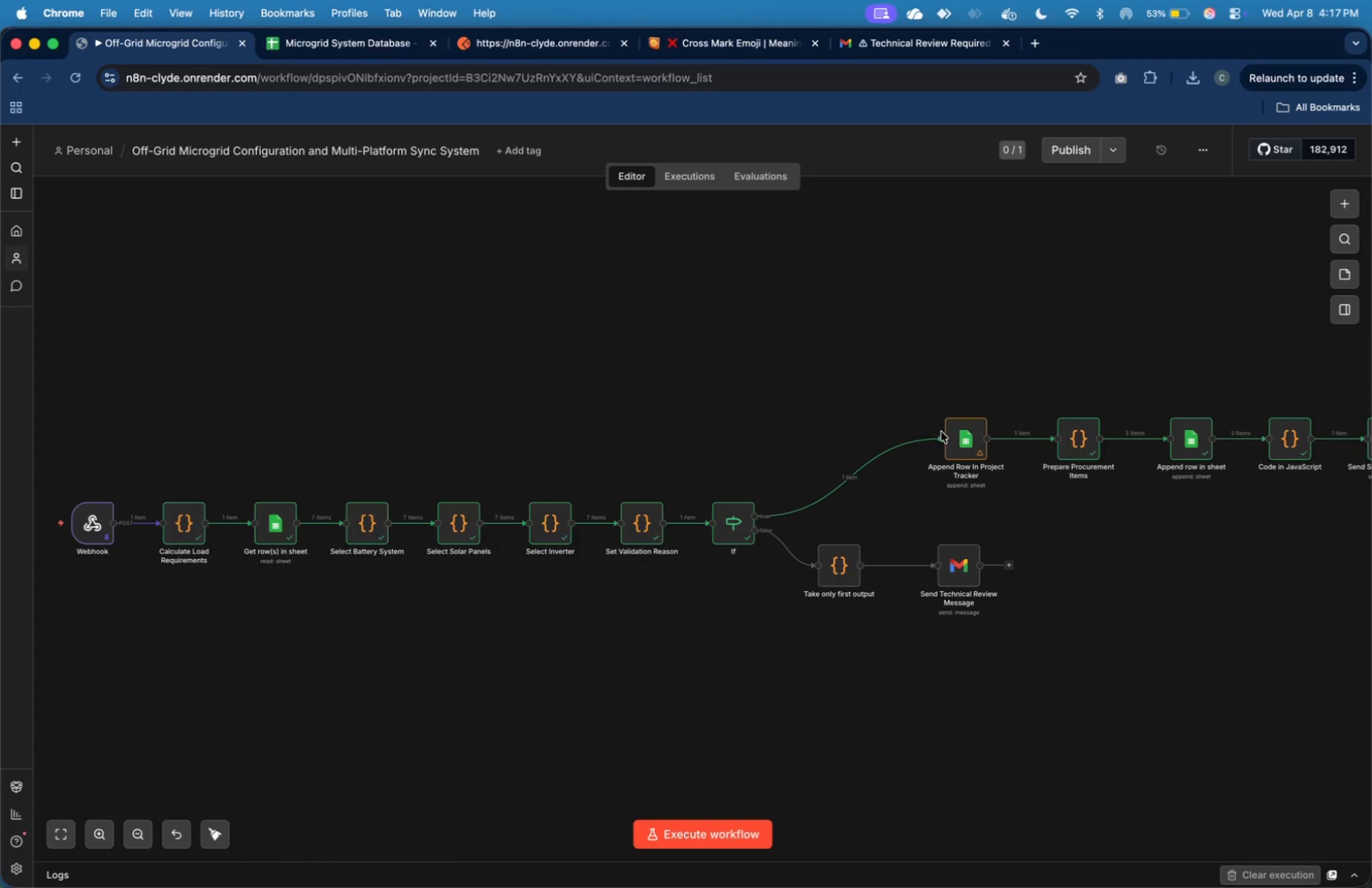 
left_click_drag(start_coordinate=[945, 432], to_coordinate=[818, 424])
 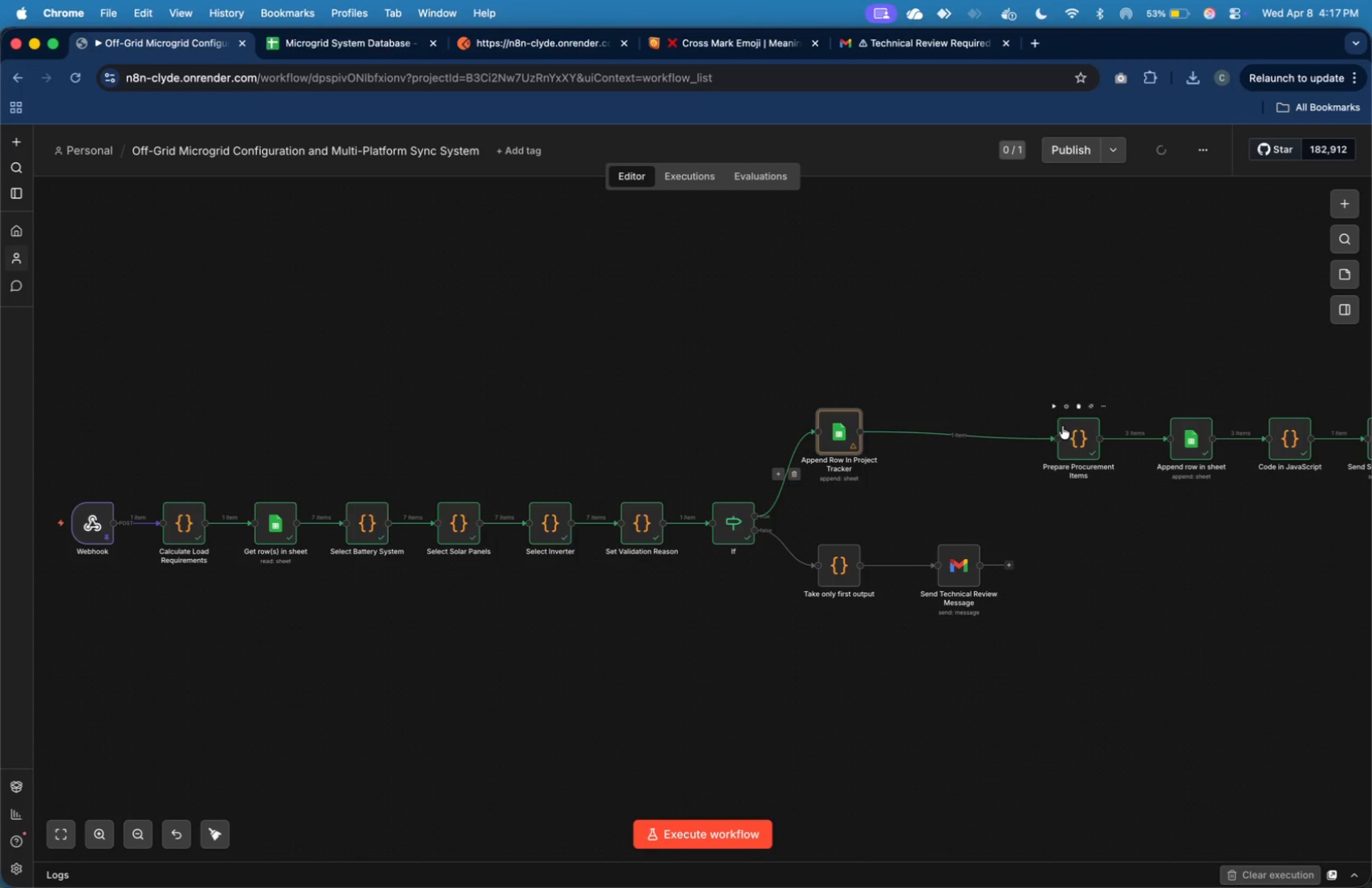 
left_click_drag(start_coordinate=[1066, 428], to_coordinate=[951, 421])
 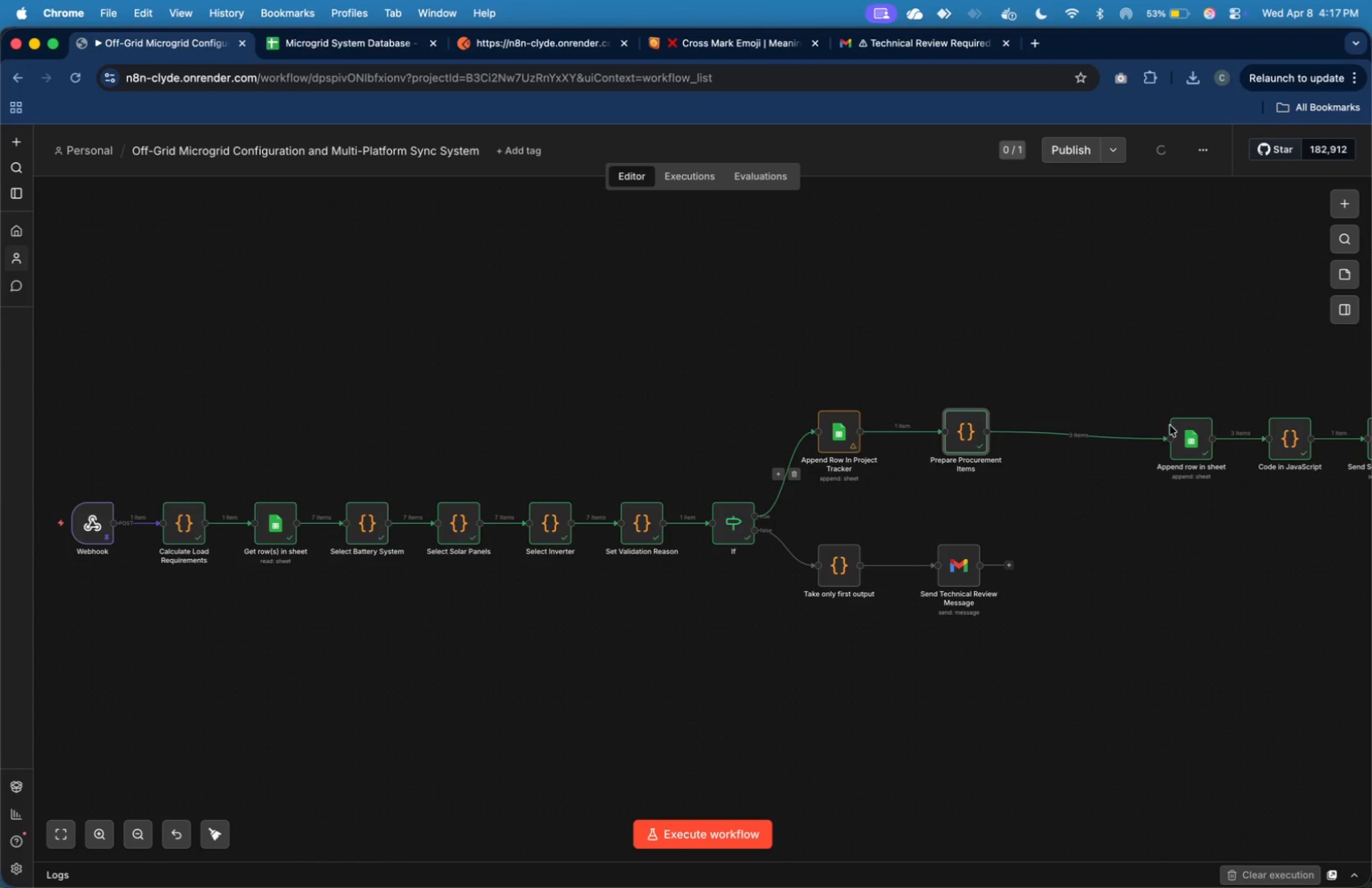 
left_click_drag(start_coordinate=[1179, 432], to_coordinate=[1107, 427])
 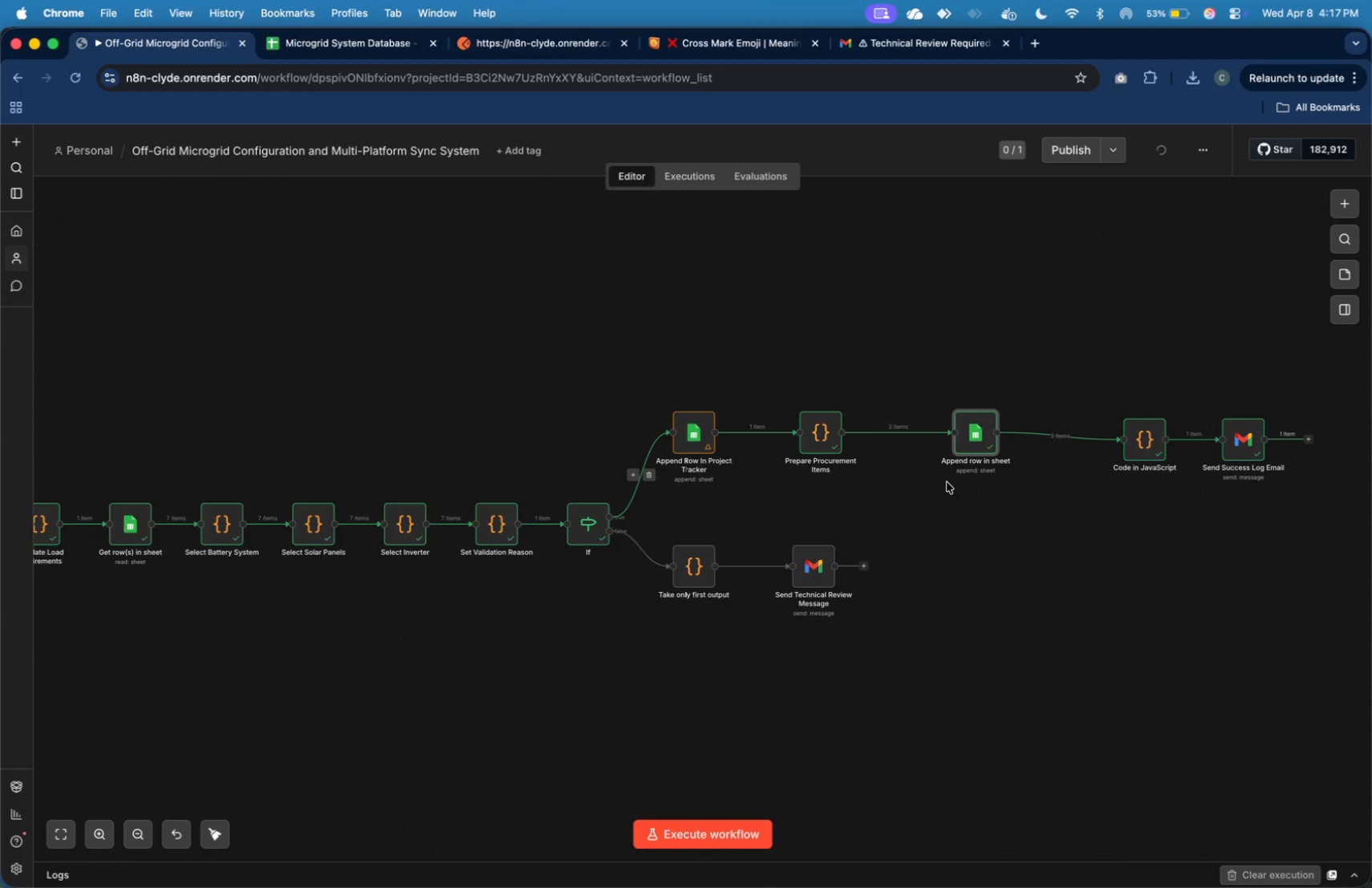 
double_click([825, 438])
 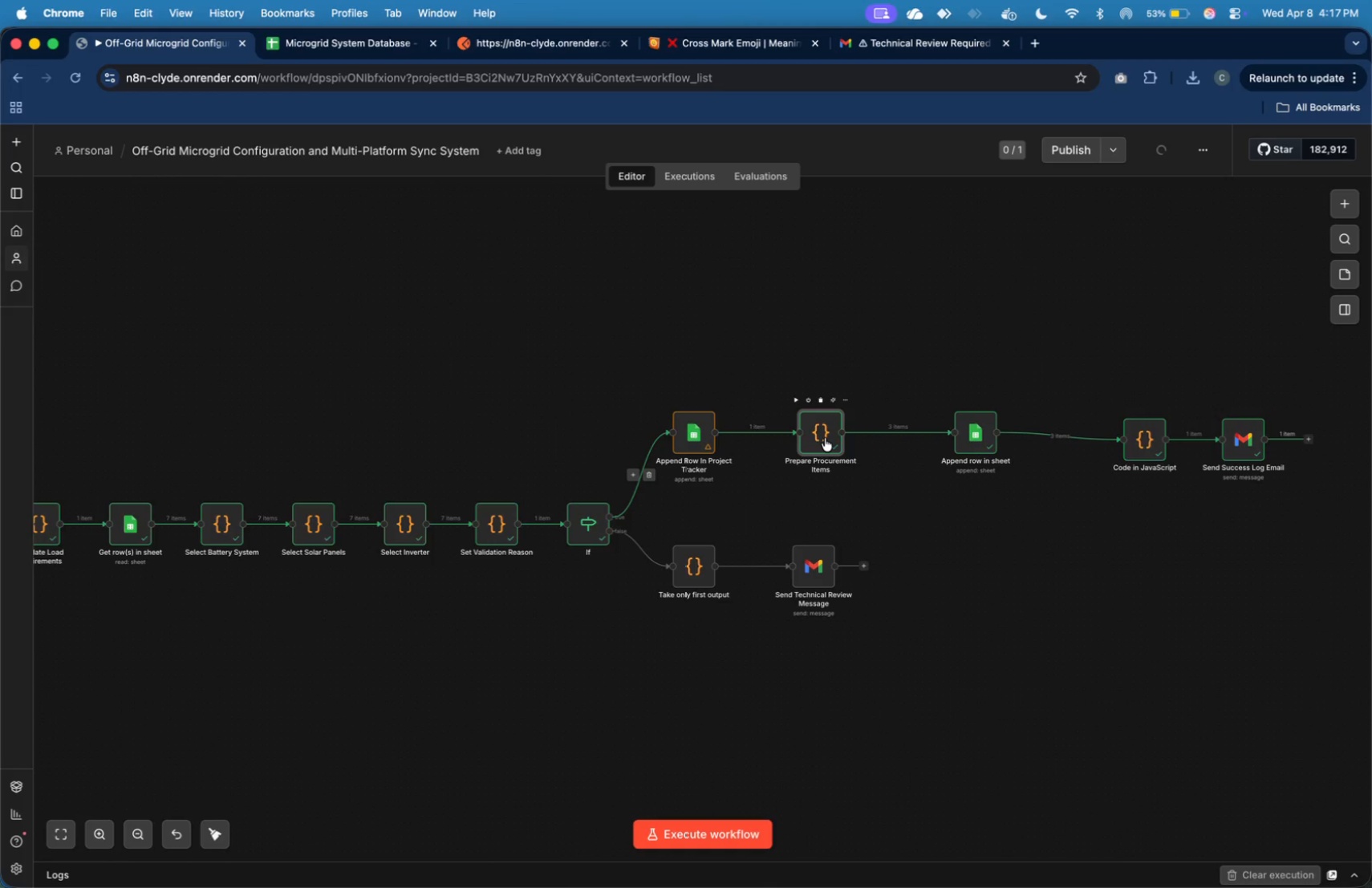 
mouse_move([826, 451])
 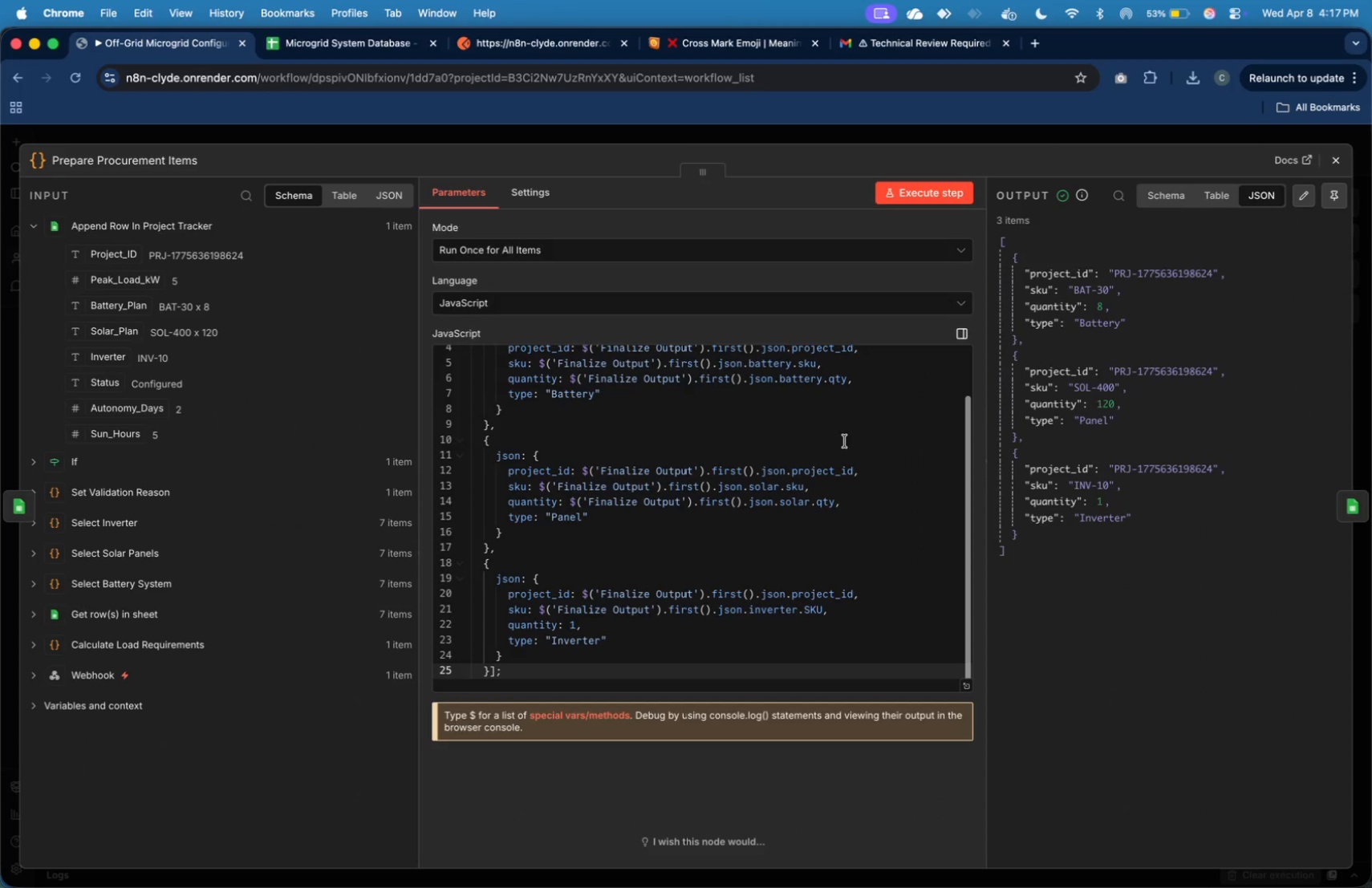 
scroll: coordinate [816, 392], scroll_direction: up, amount: 22.0
 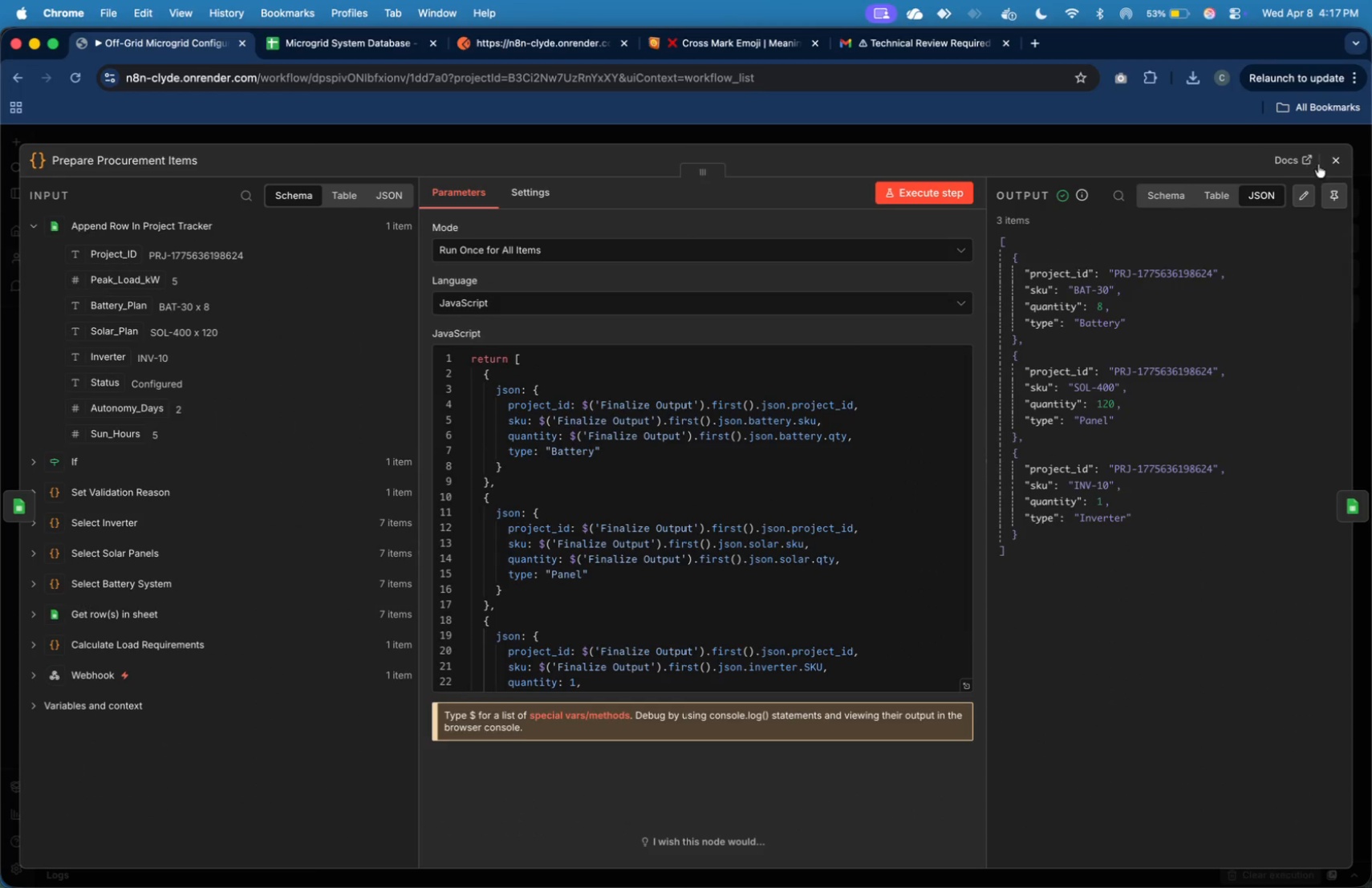 
left_click([1325, 161])
 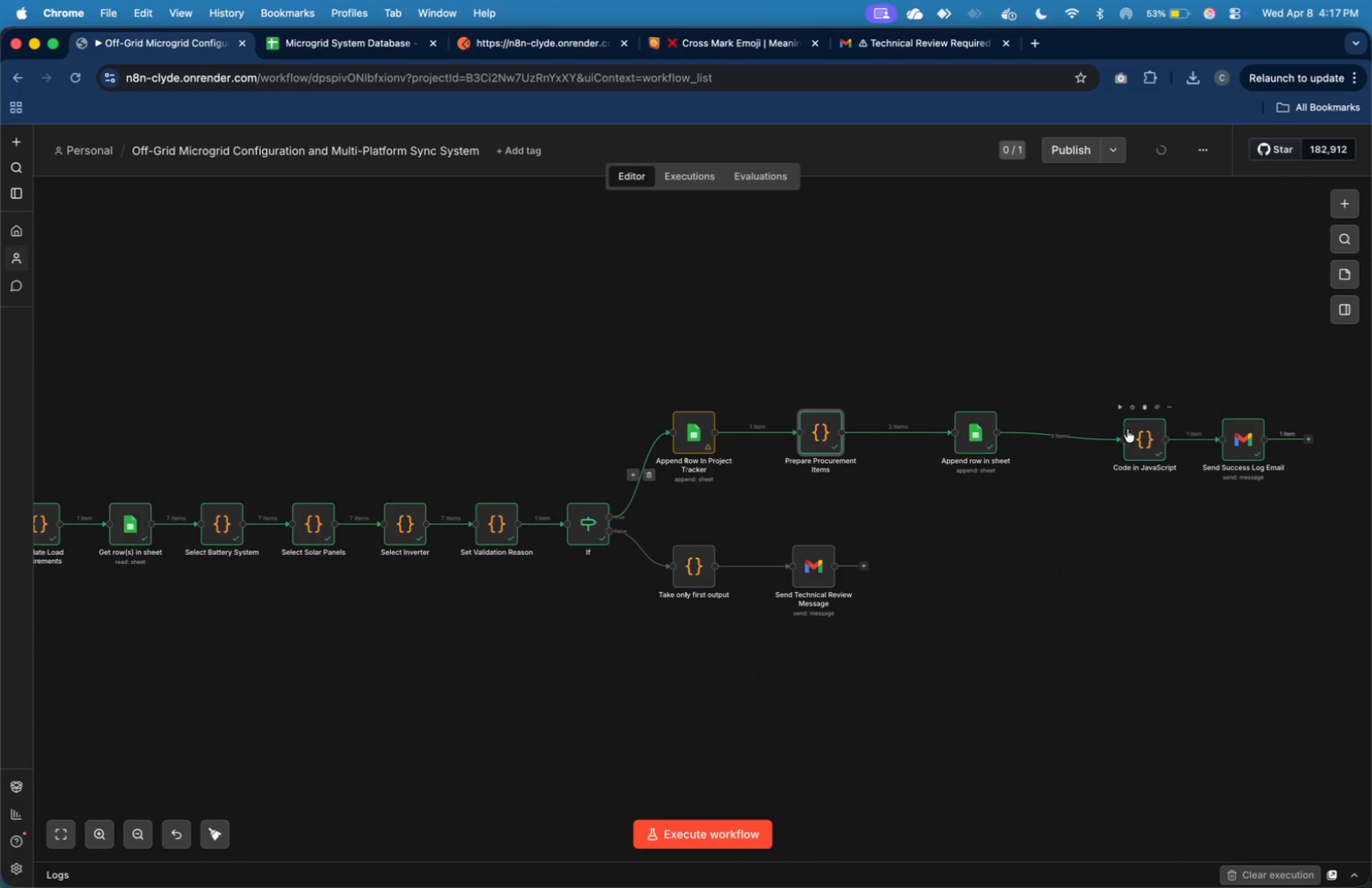 
left_click_drag(start_coordinate=[1136, 433], to_coordinate=[1112, 428])
 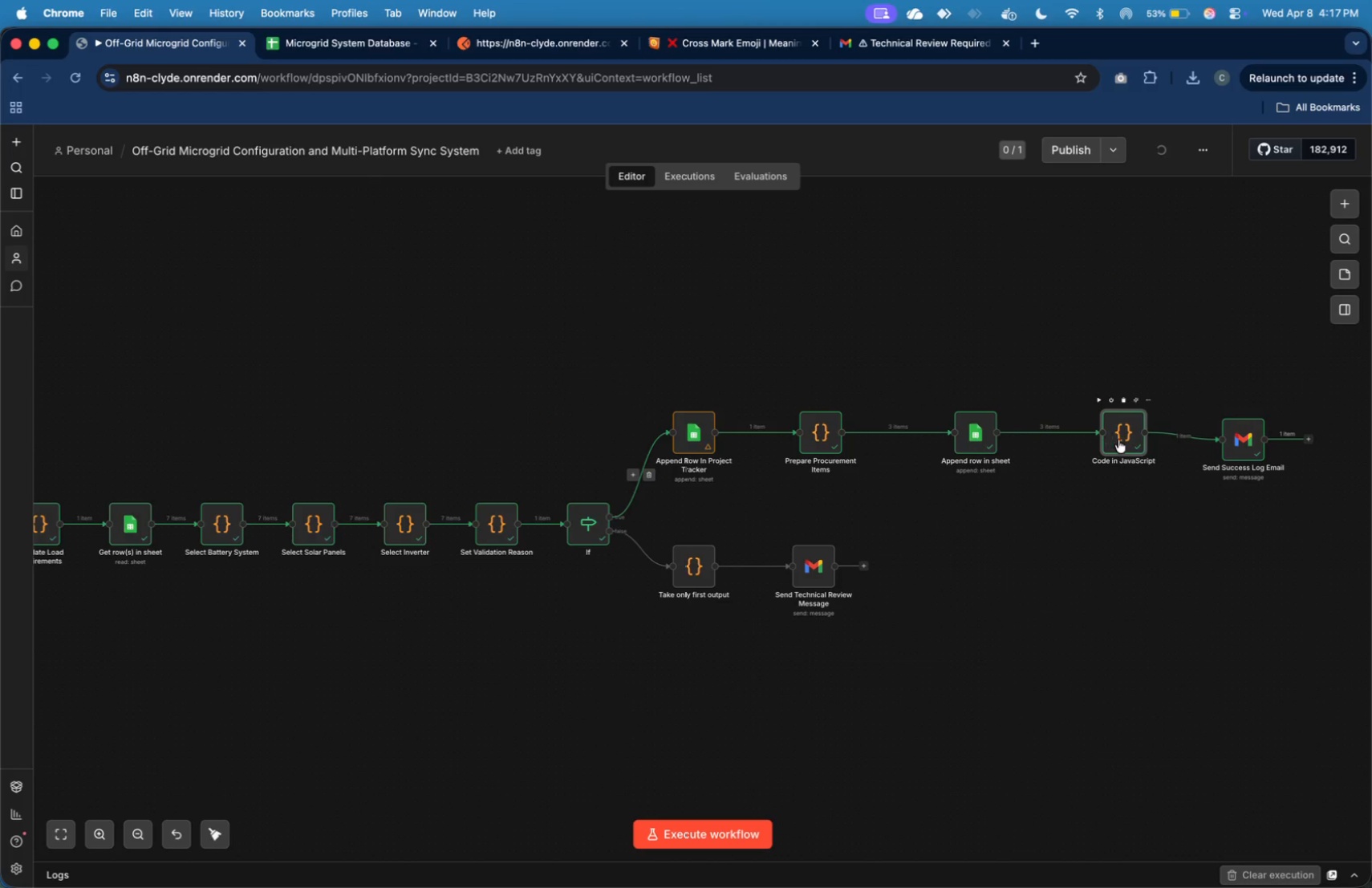 
double_click([1119, 440])
 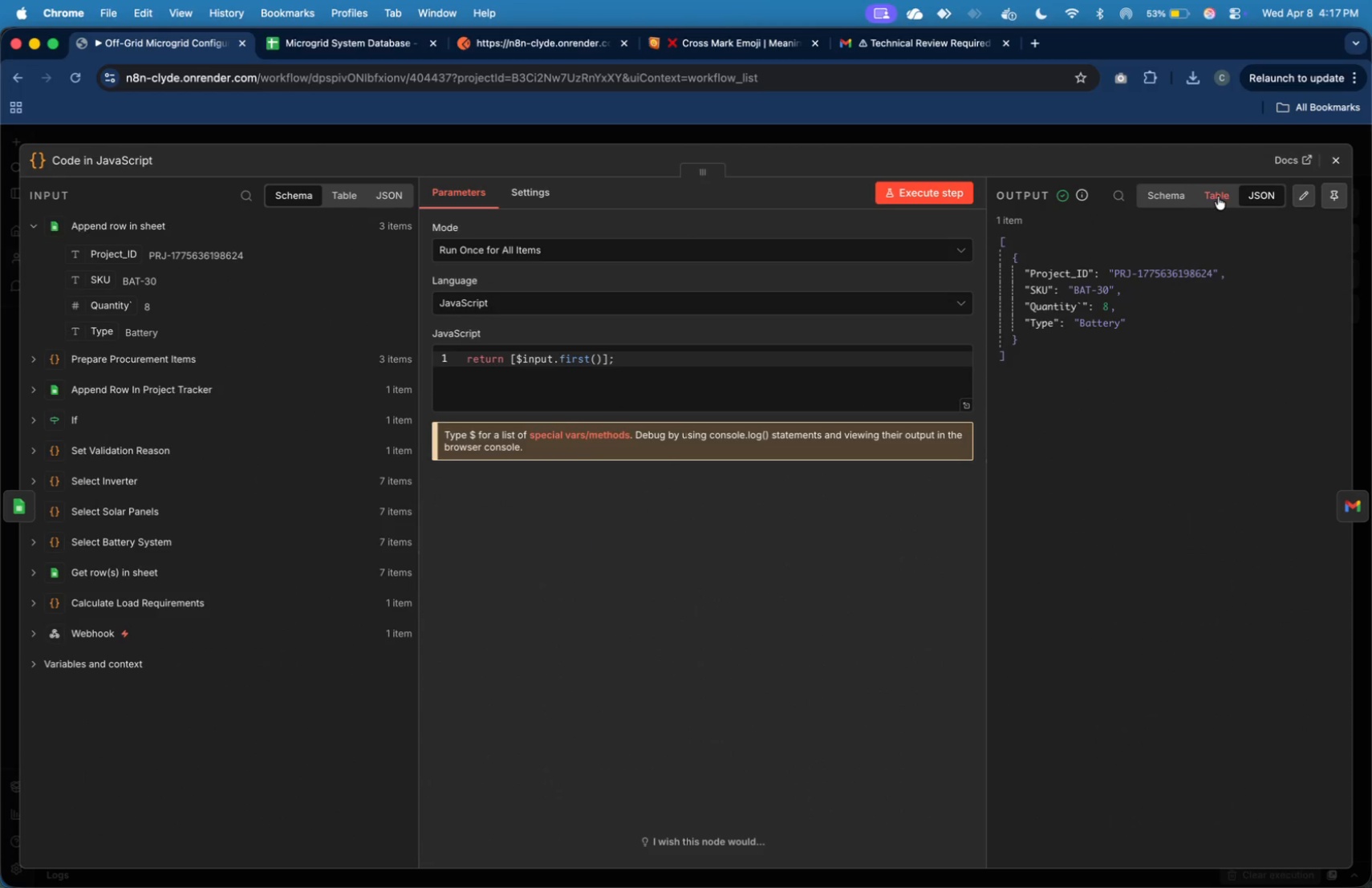 
left_click([1328, 162])
 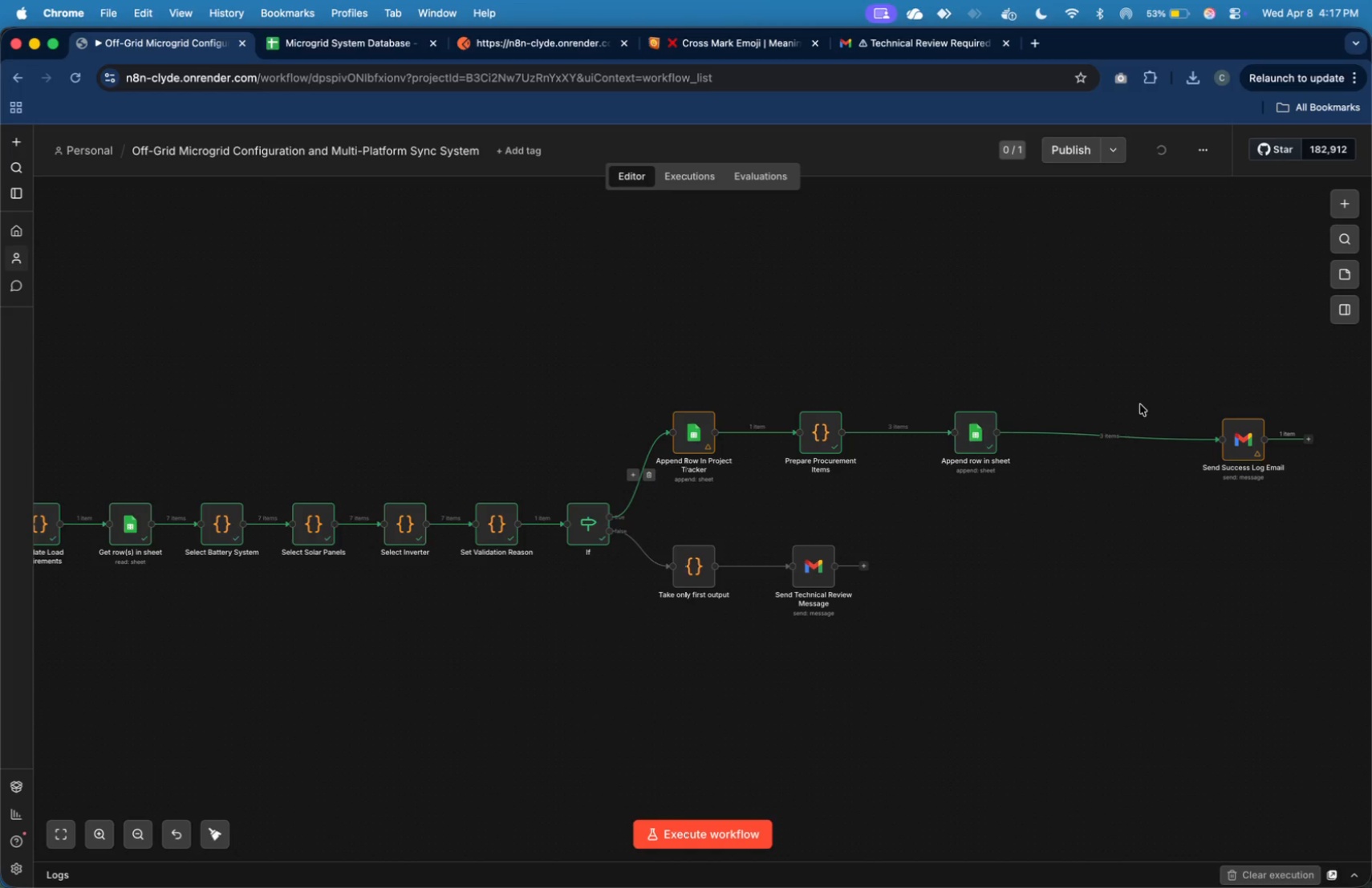 
left_click_drag(start_coordinate=[1236, 442], to_coordinate=[1166, 432])
 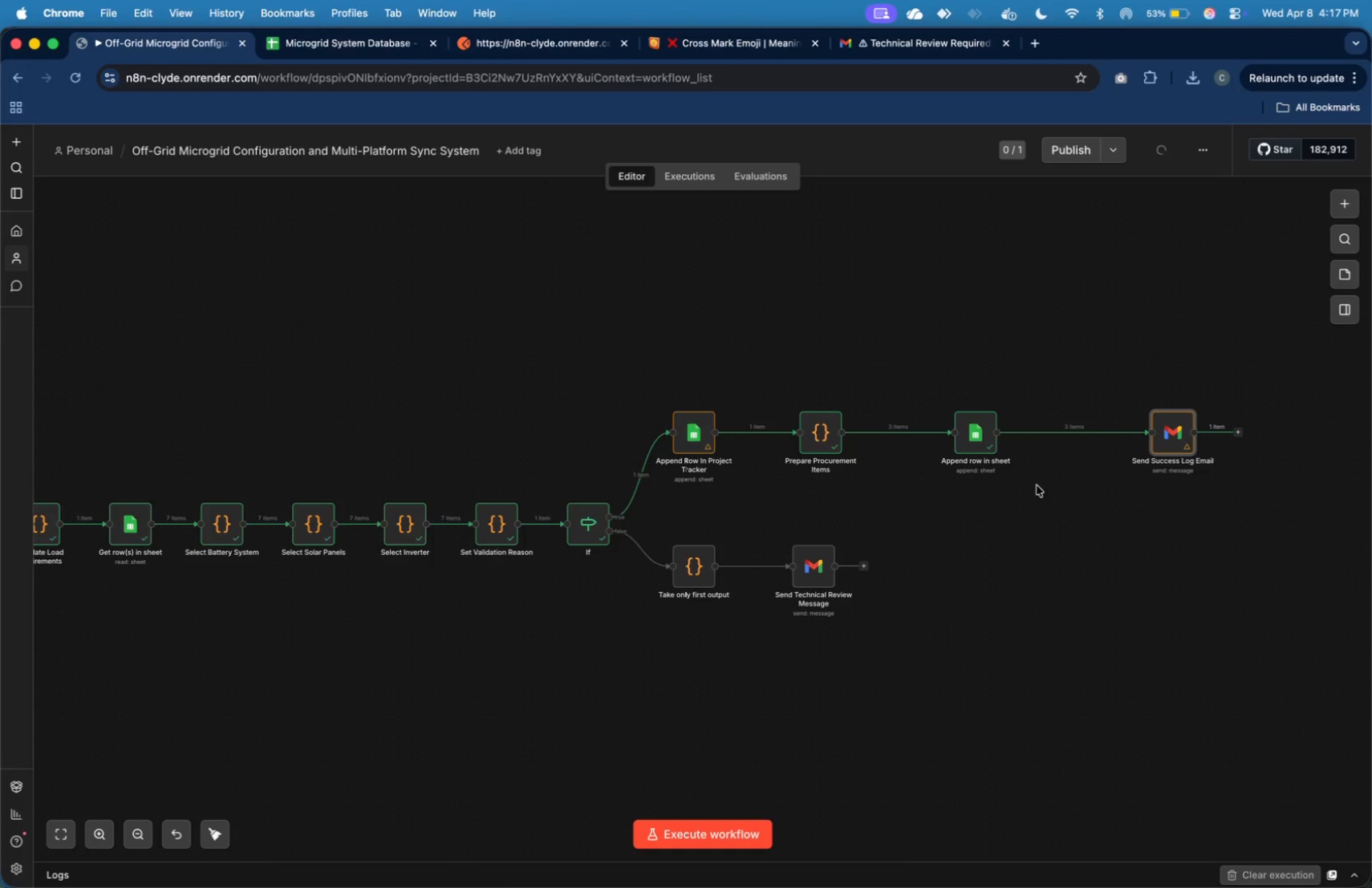 
key(Meta+Z)
 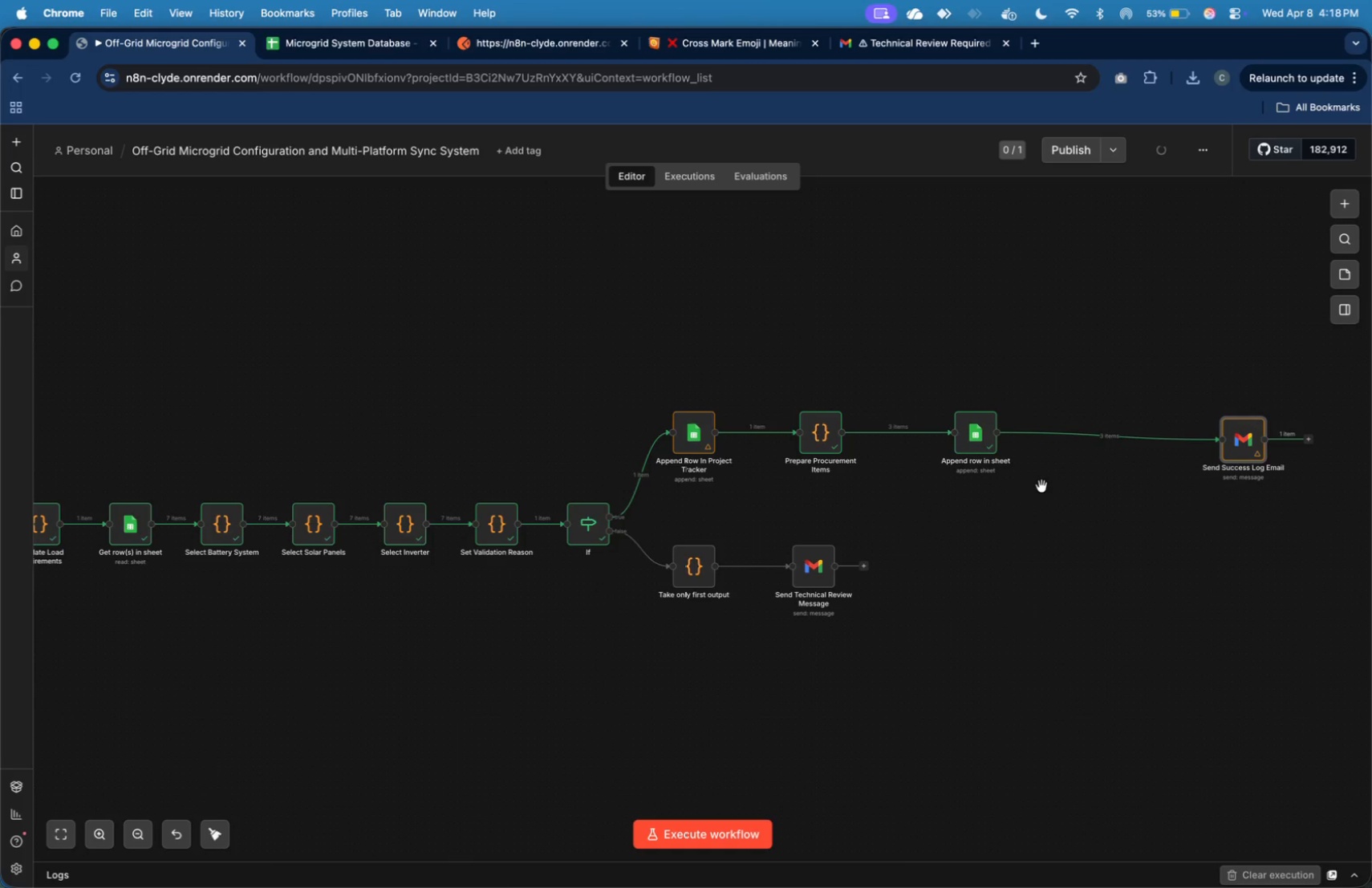 
key(Meta+Z)
 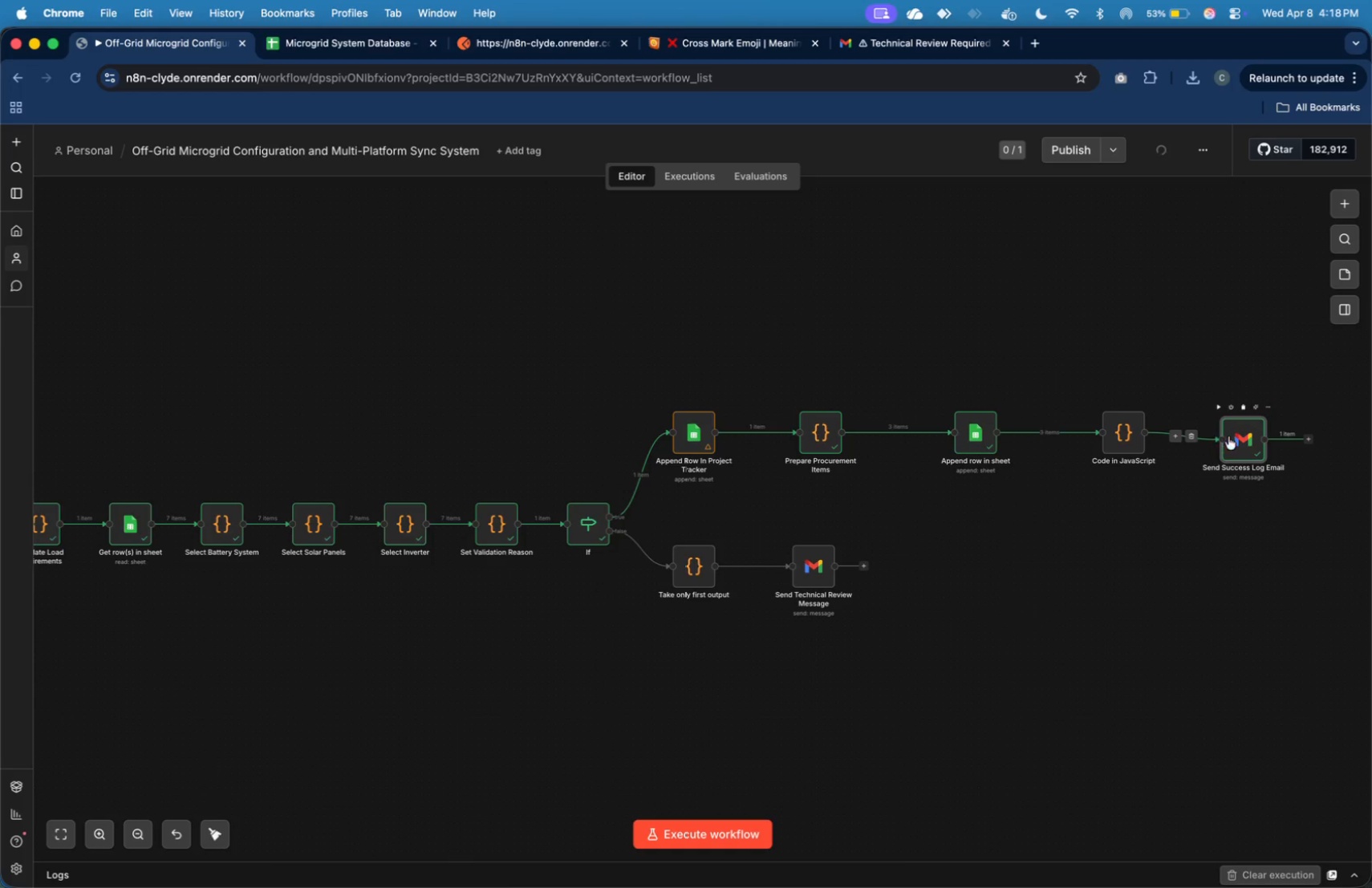 
left_click_drag(start_coordinate=[1244, 447], to_coordinate=[1245, 432])
 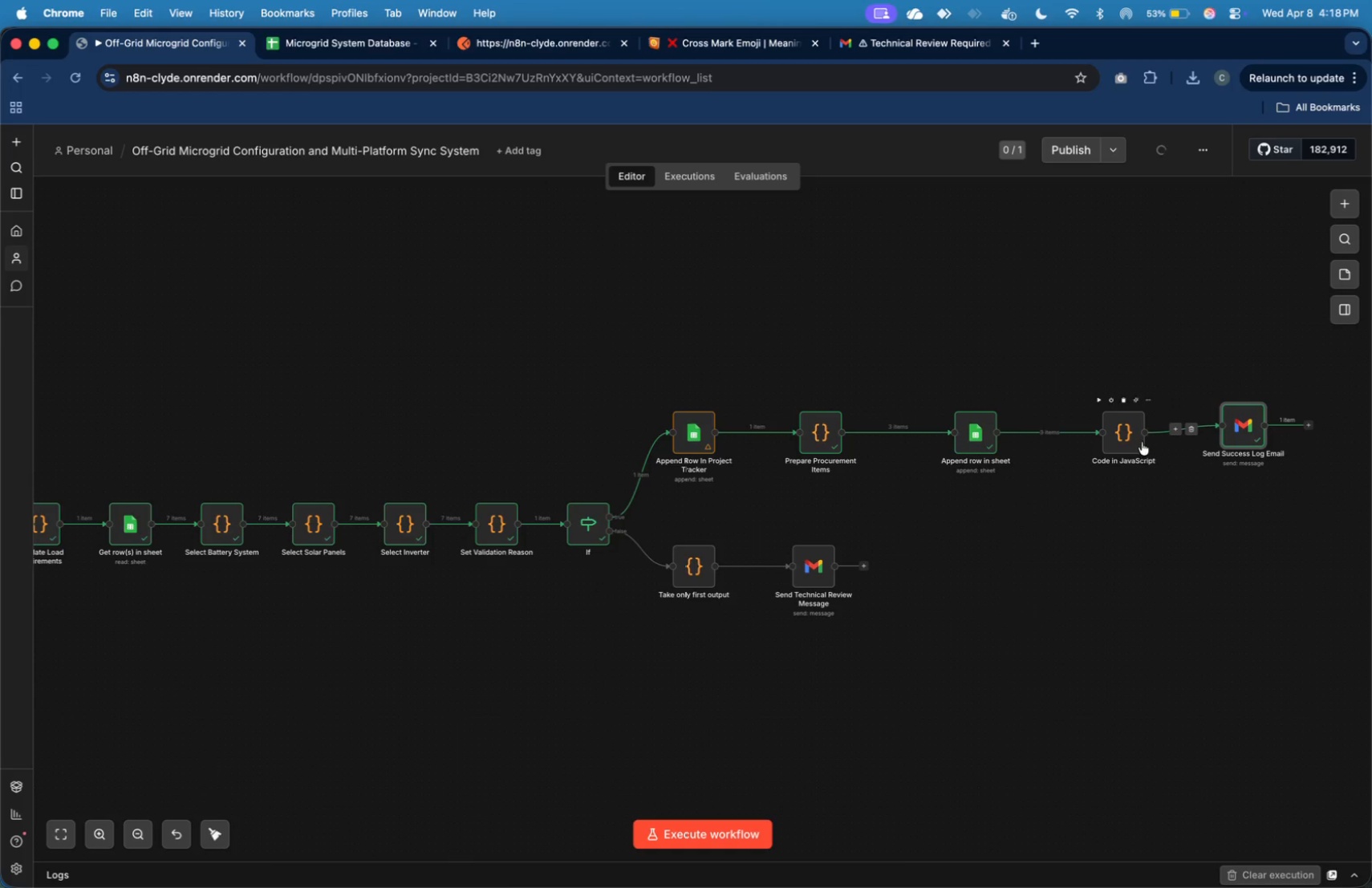 
left_click_drag(start_coordinate=[1139, 443], to_coordinate=[1125, 443])
 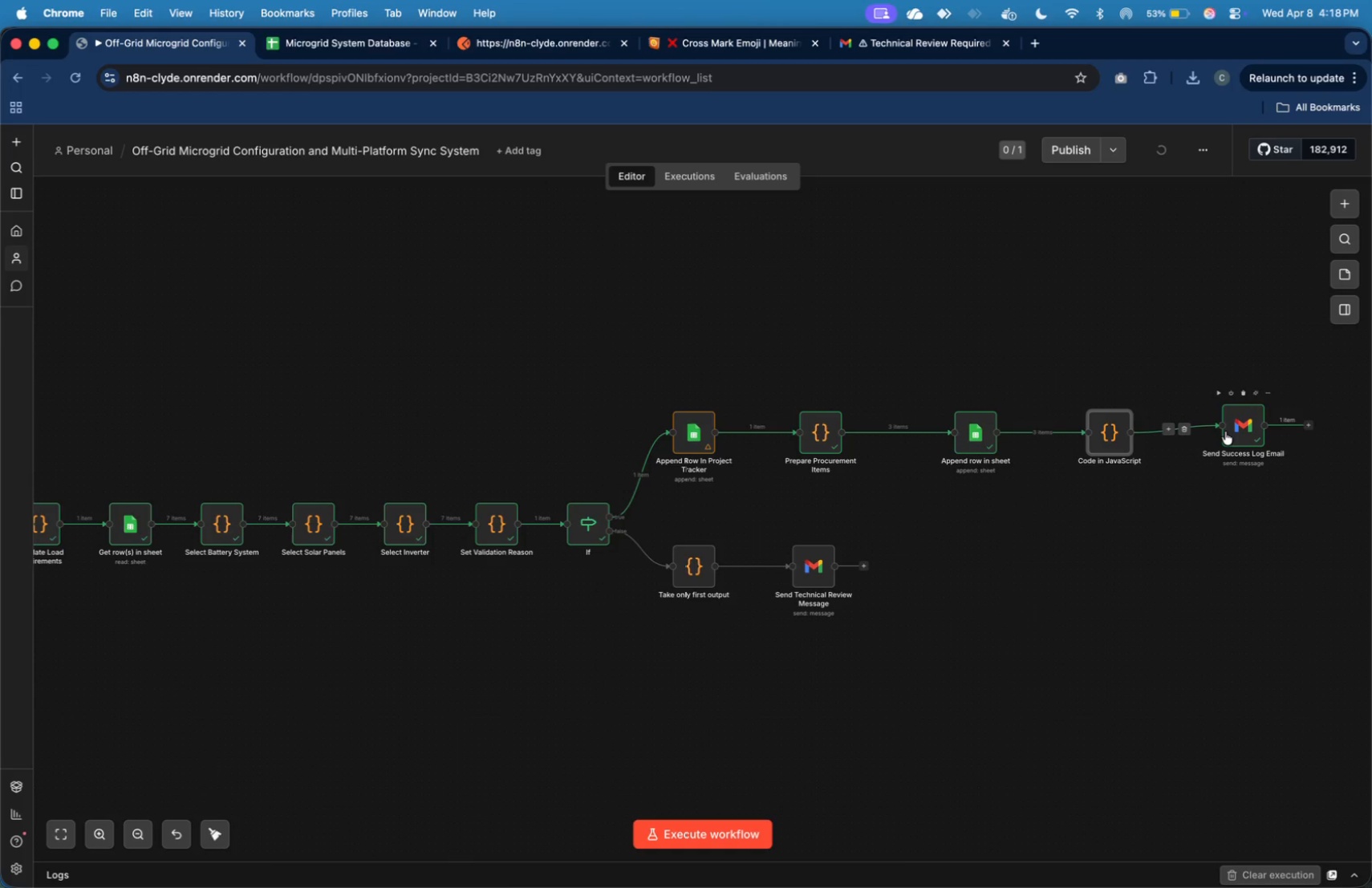 
left_click_drag(start_coordinate=[1231, 432], to_coordinate=[1231, 436])
 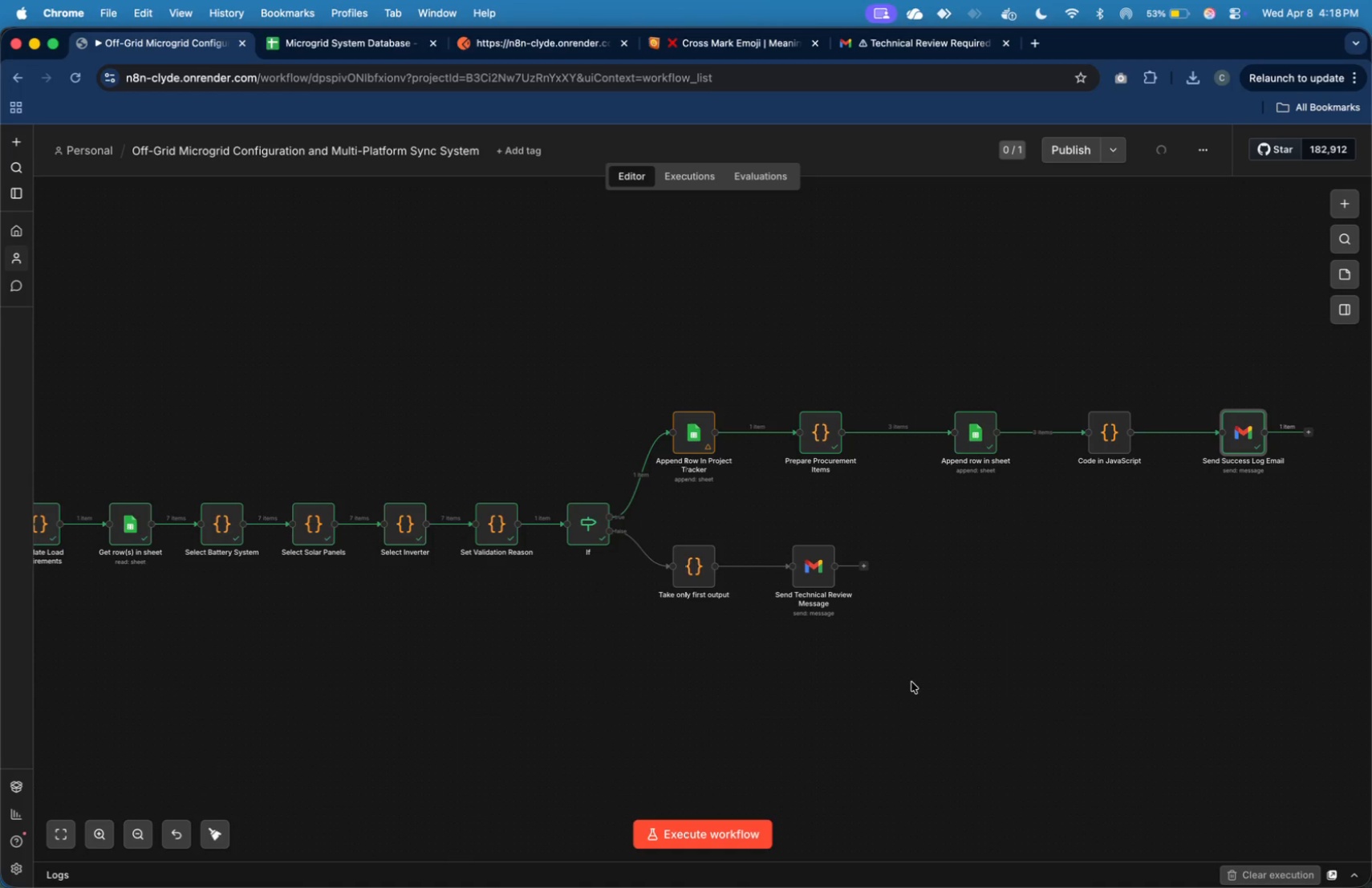 
left_click([734, 829])
 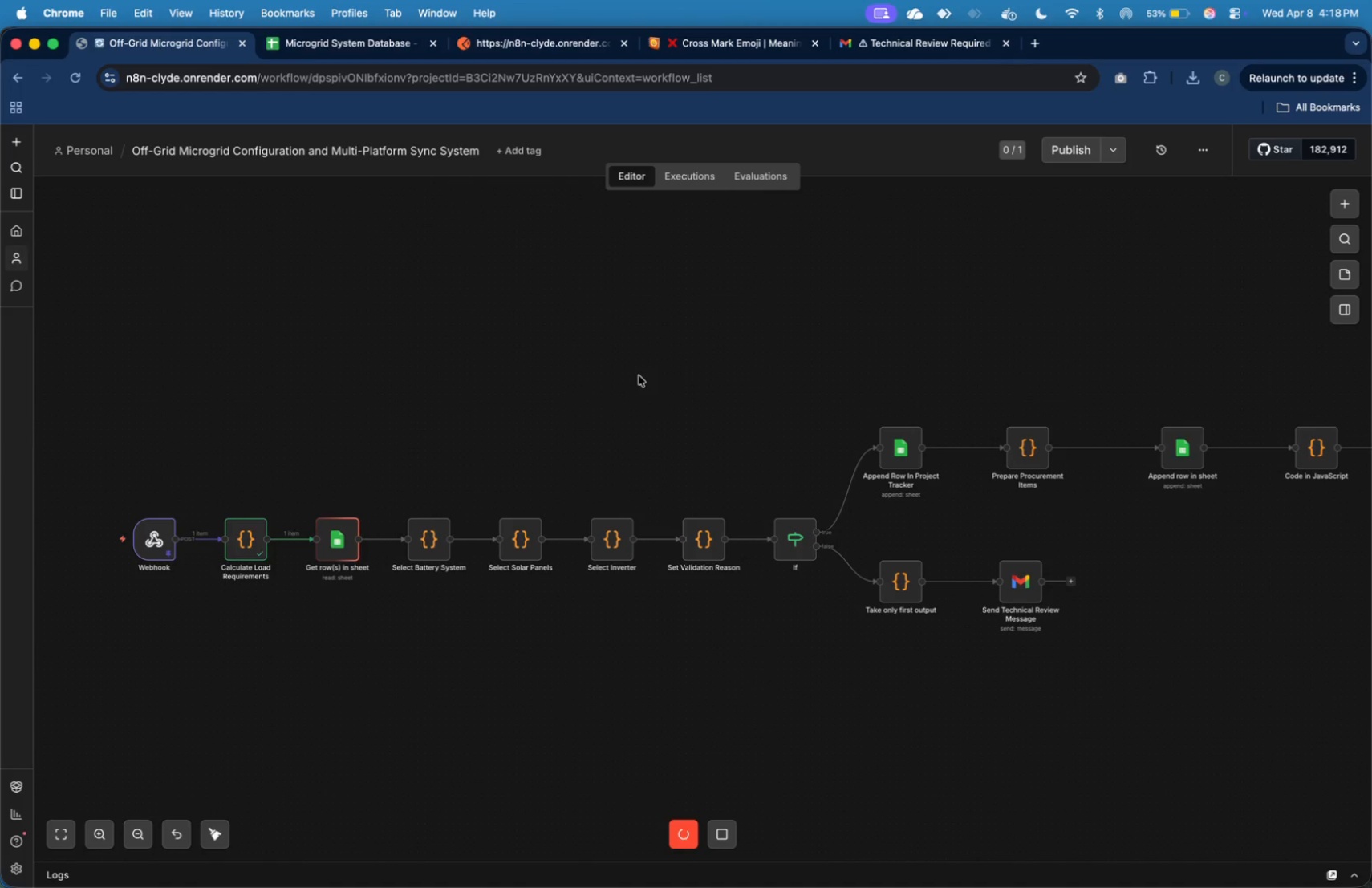 
wait(22.88)
 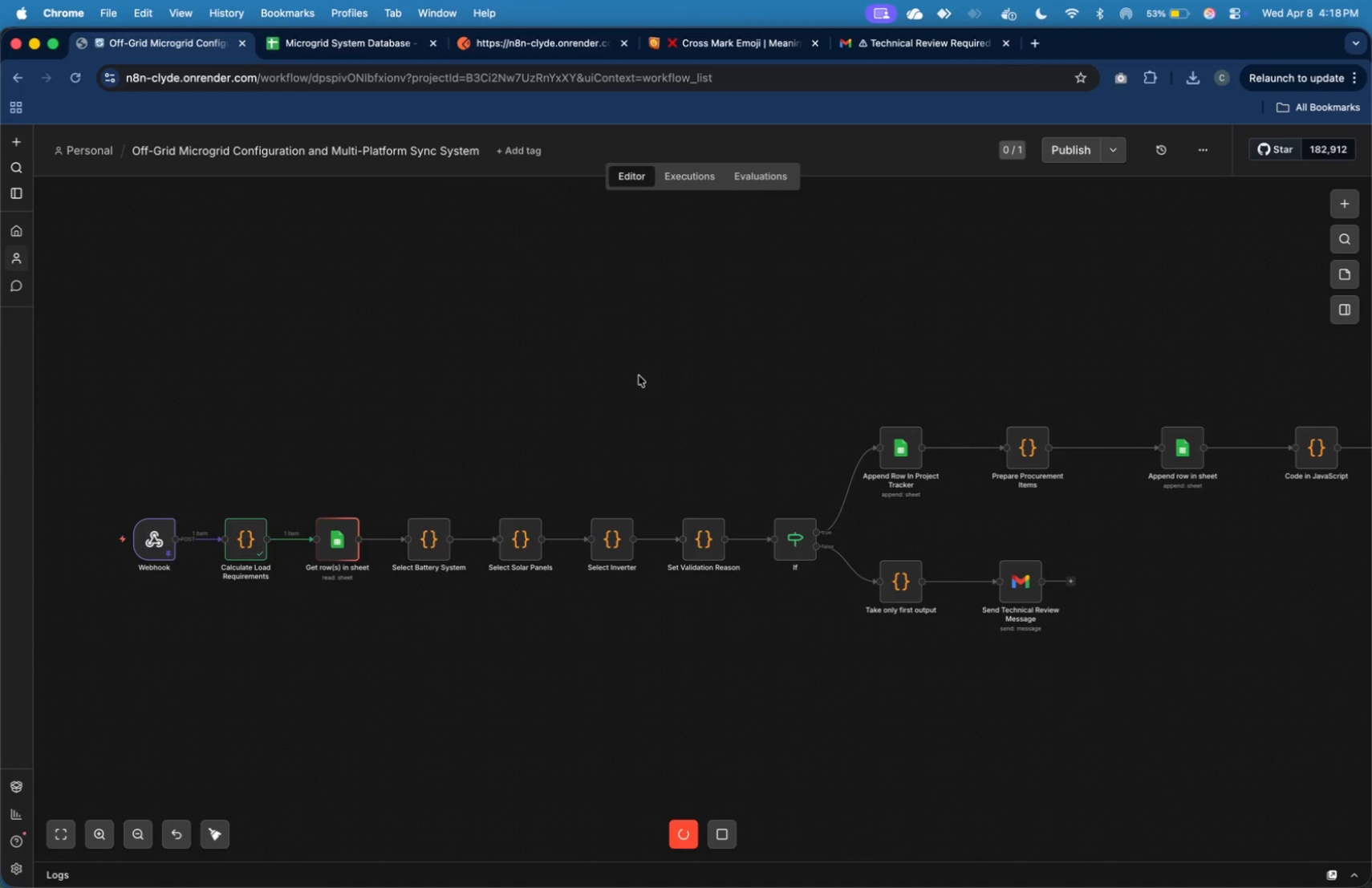 
left_click([380, 50])
 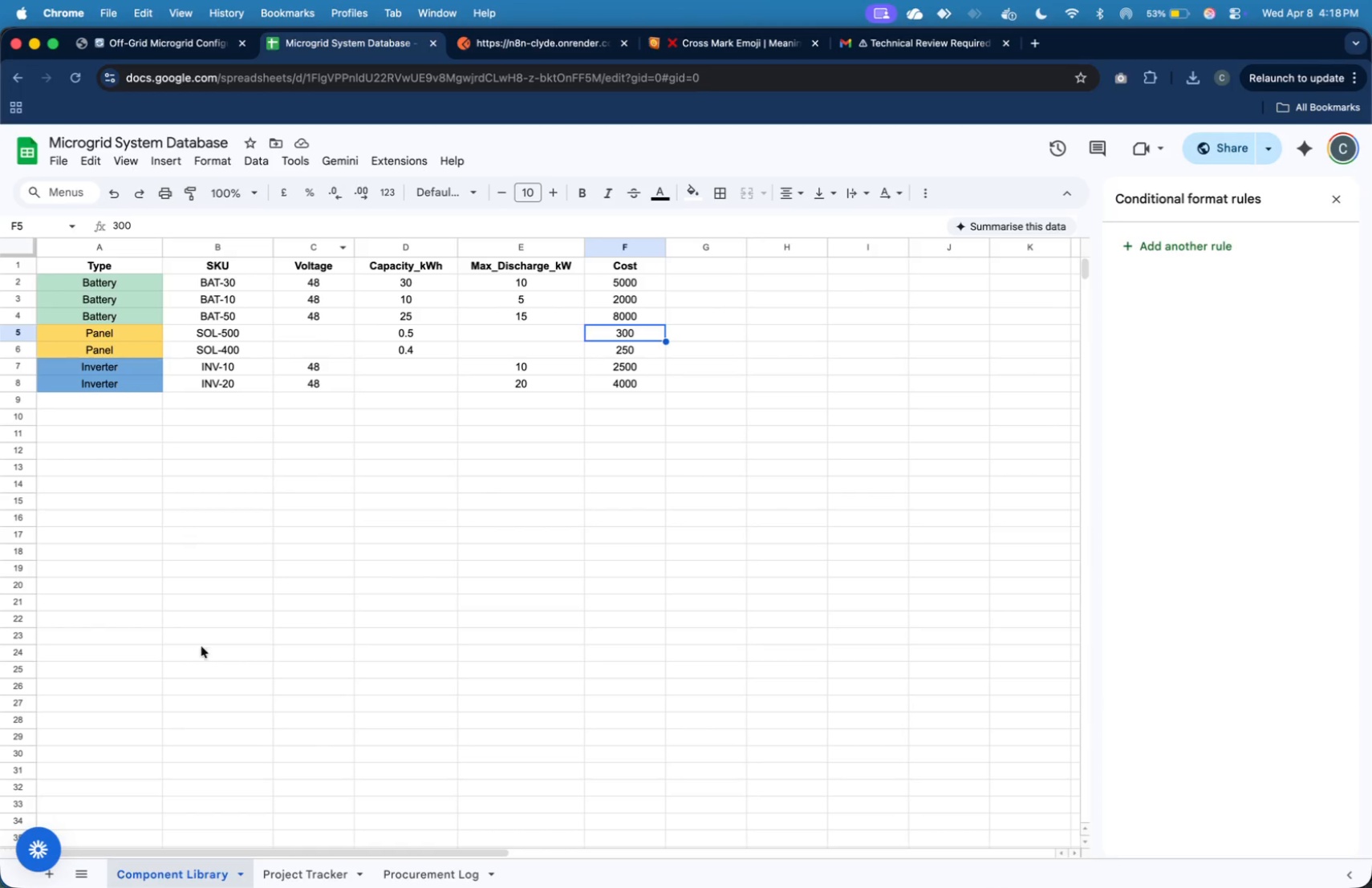 
left_click([320, 887])
 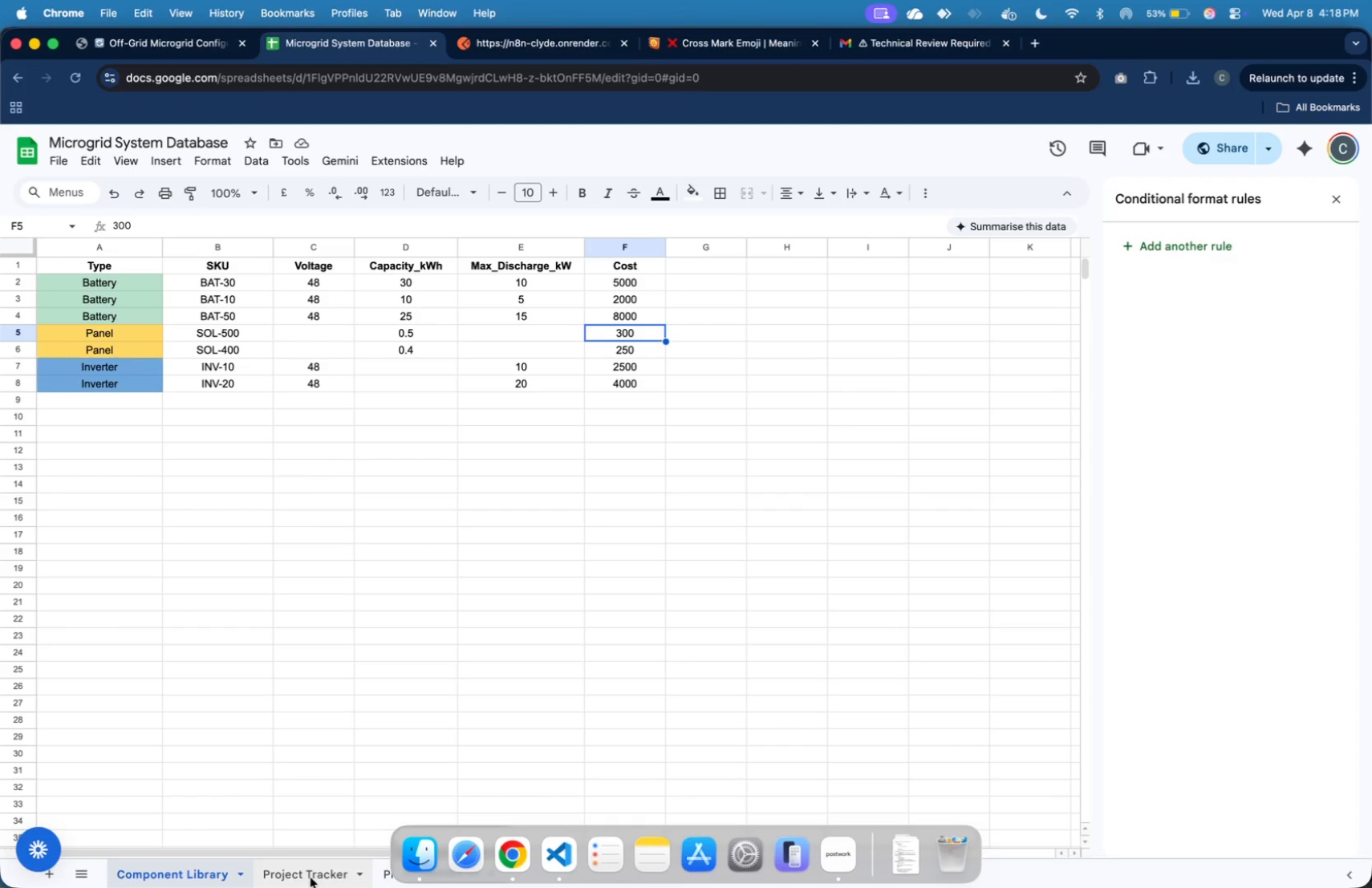 
left_click([308, 875])
 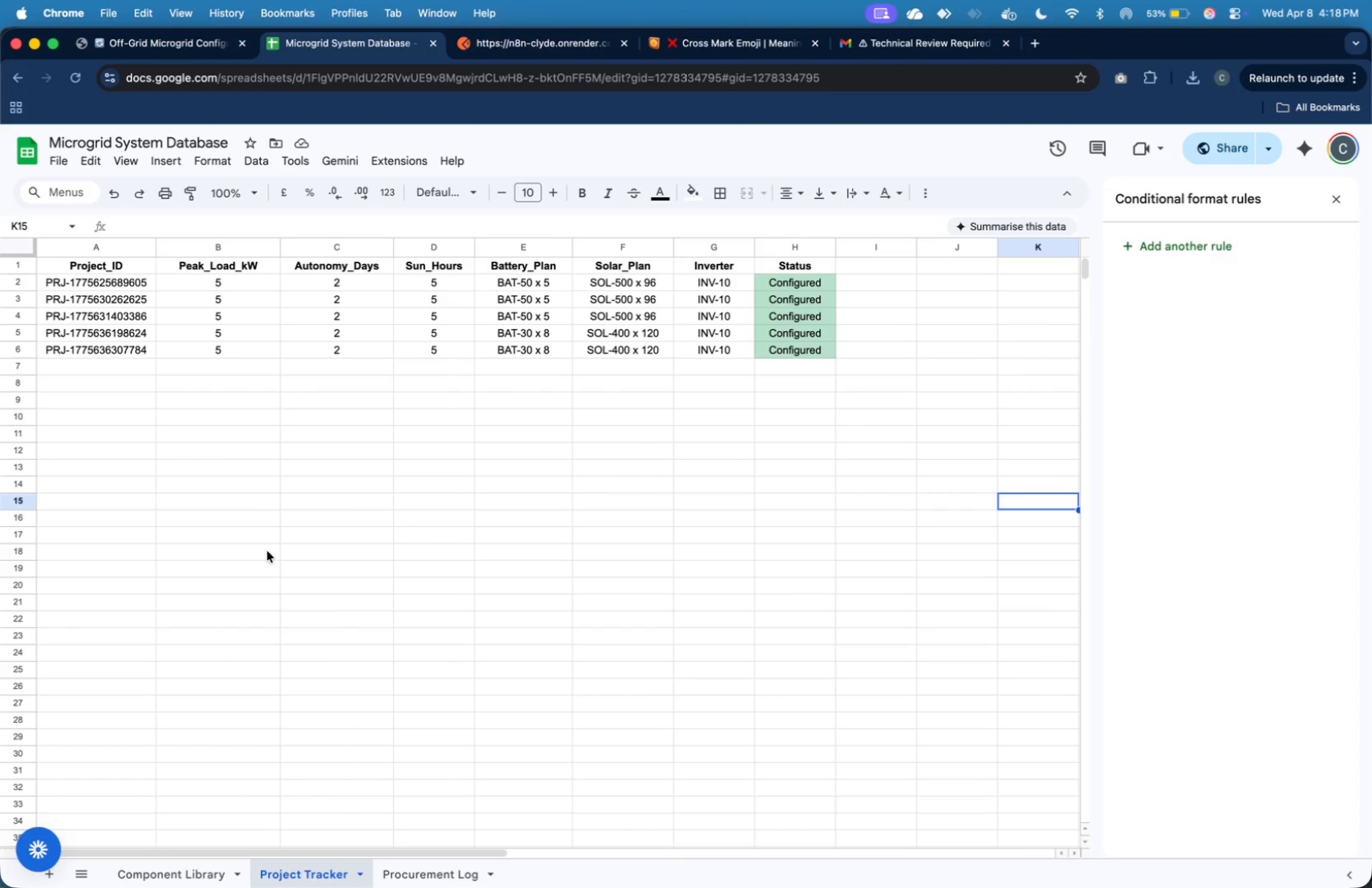 
left_click([202, 424])
 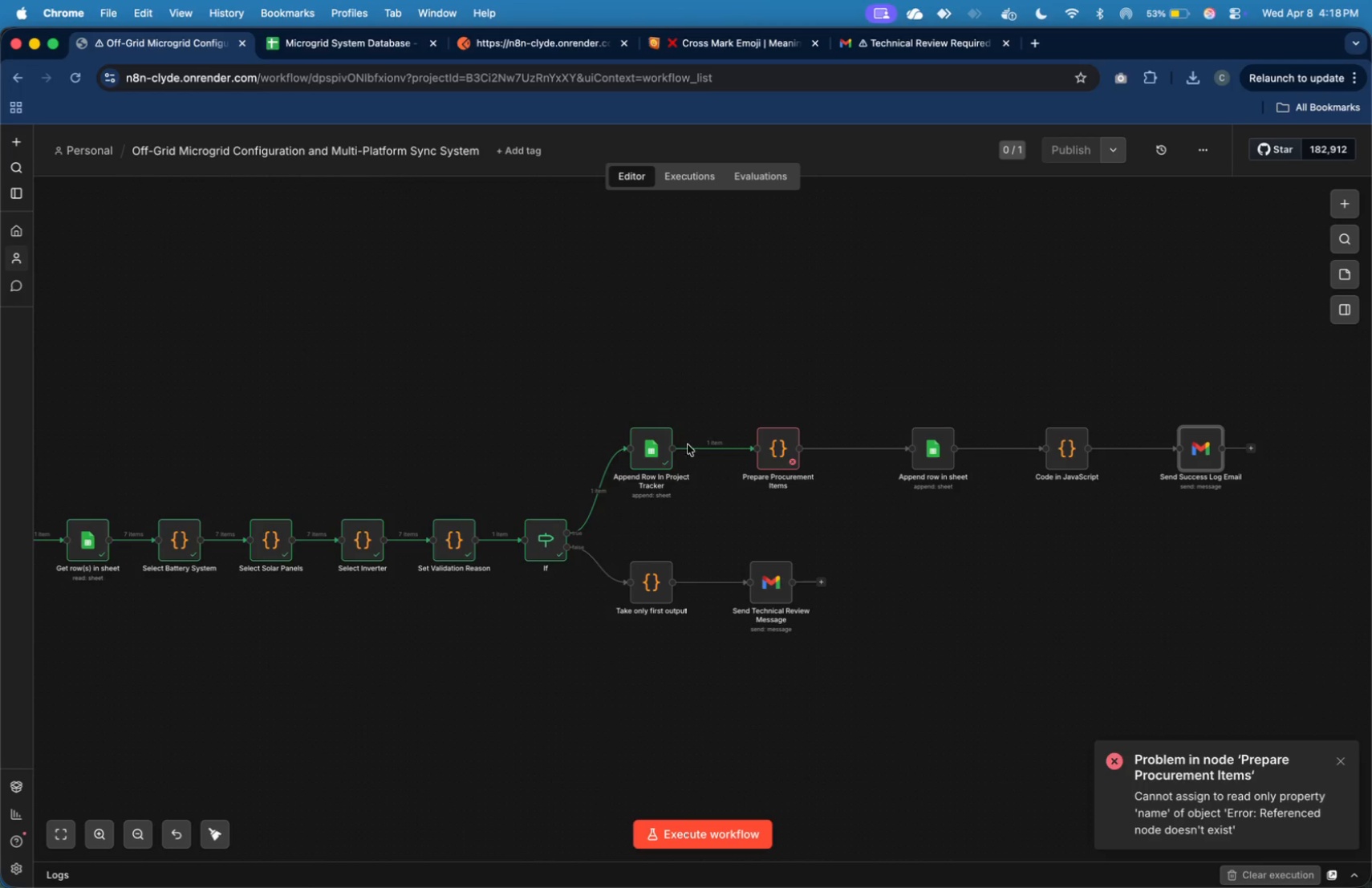 
double_click([783, 452])
 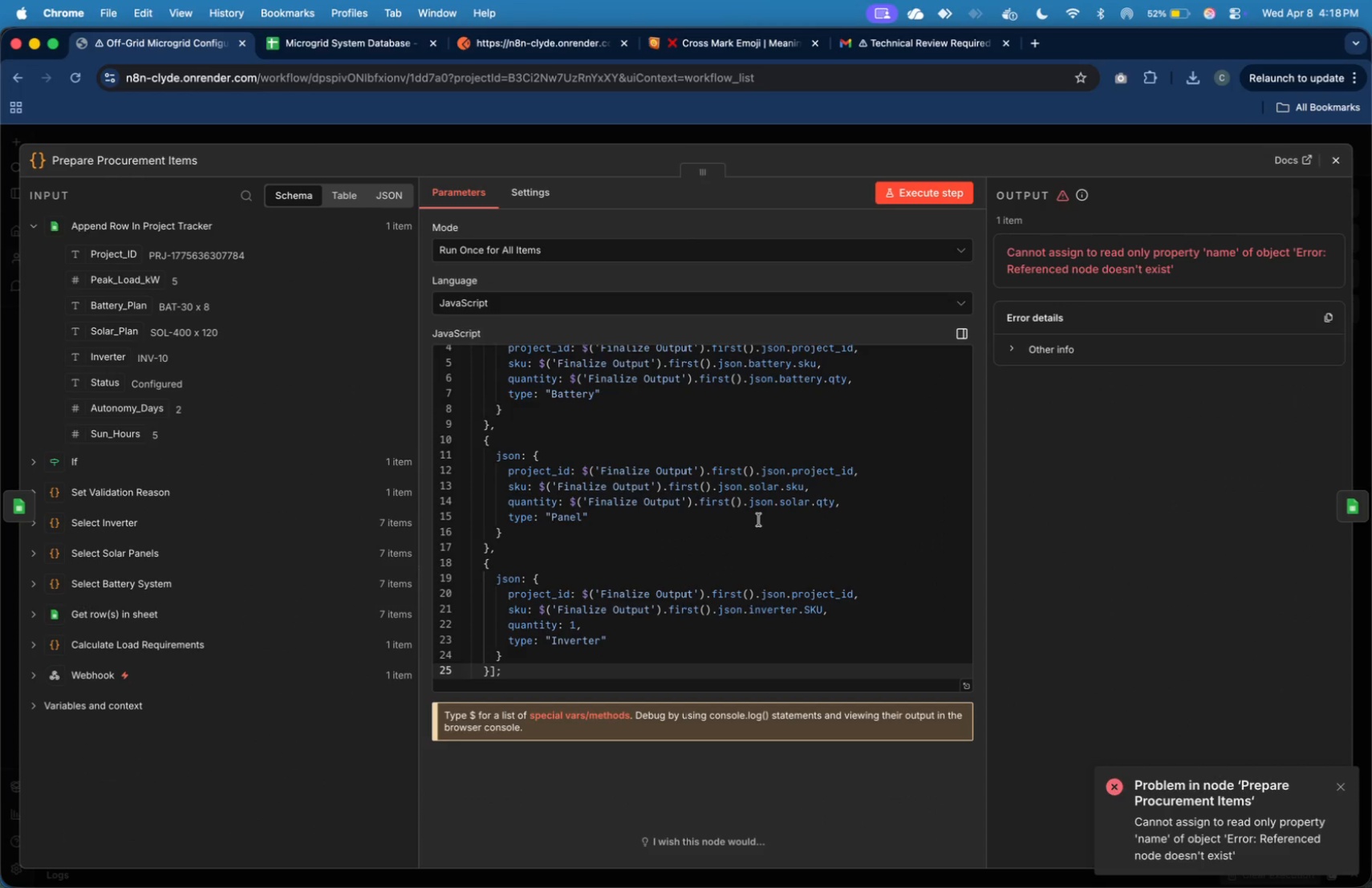 
scroll: coordinate [759, 517], scroll_direction: up, amount: 16.0
 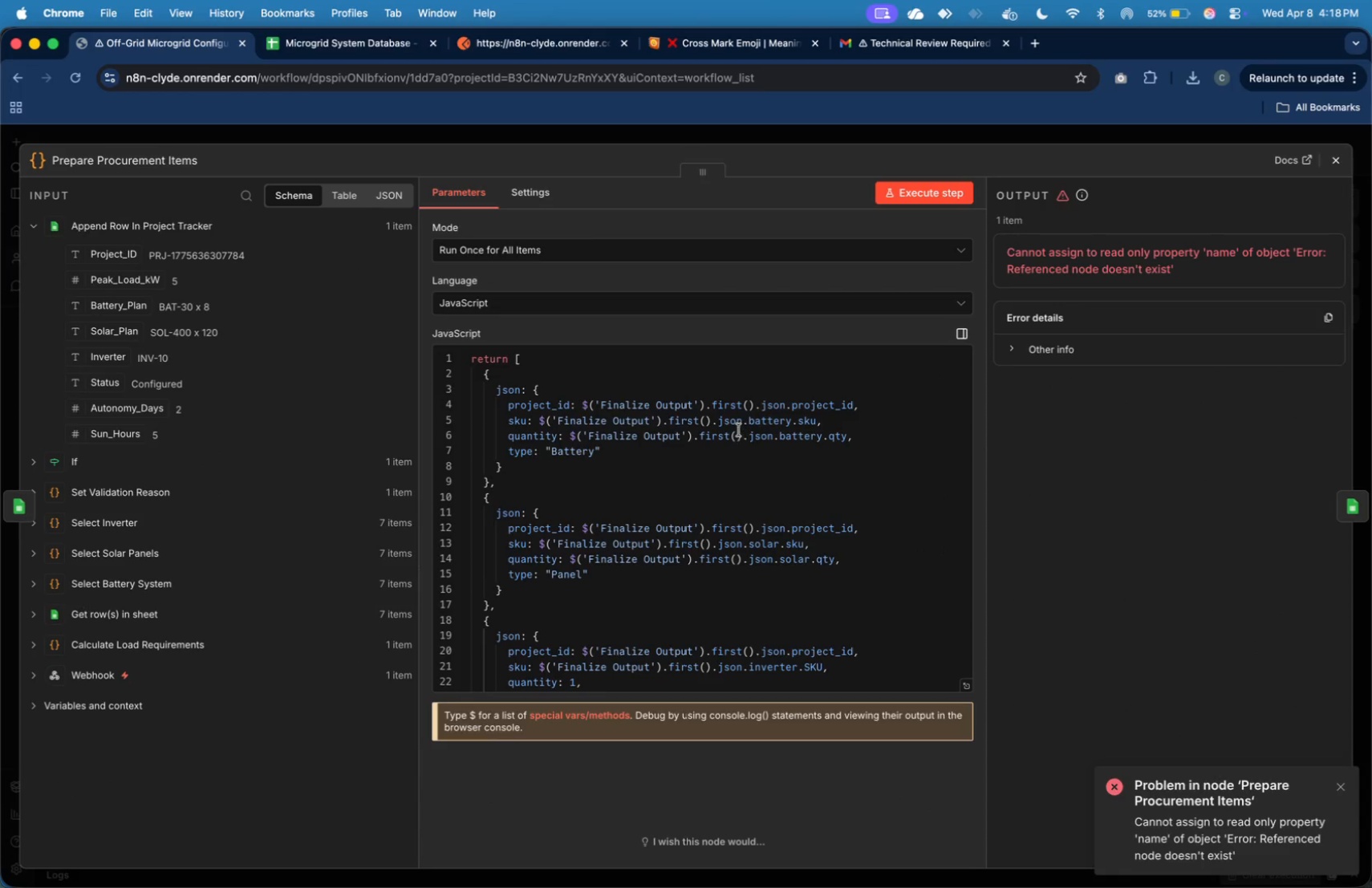 
left_click([727, 415])
 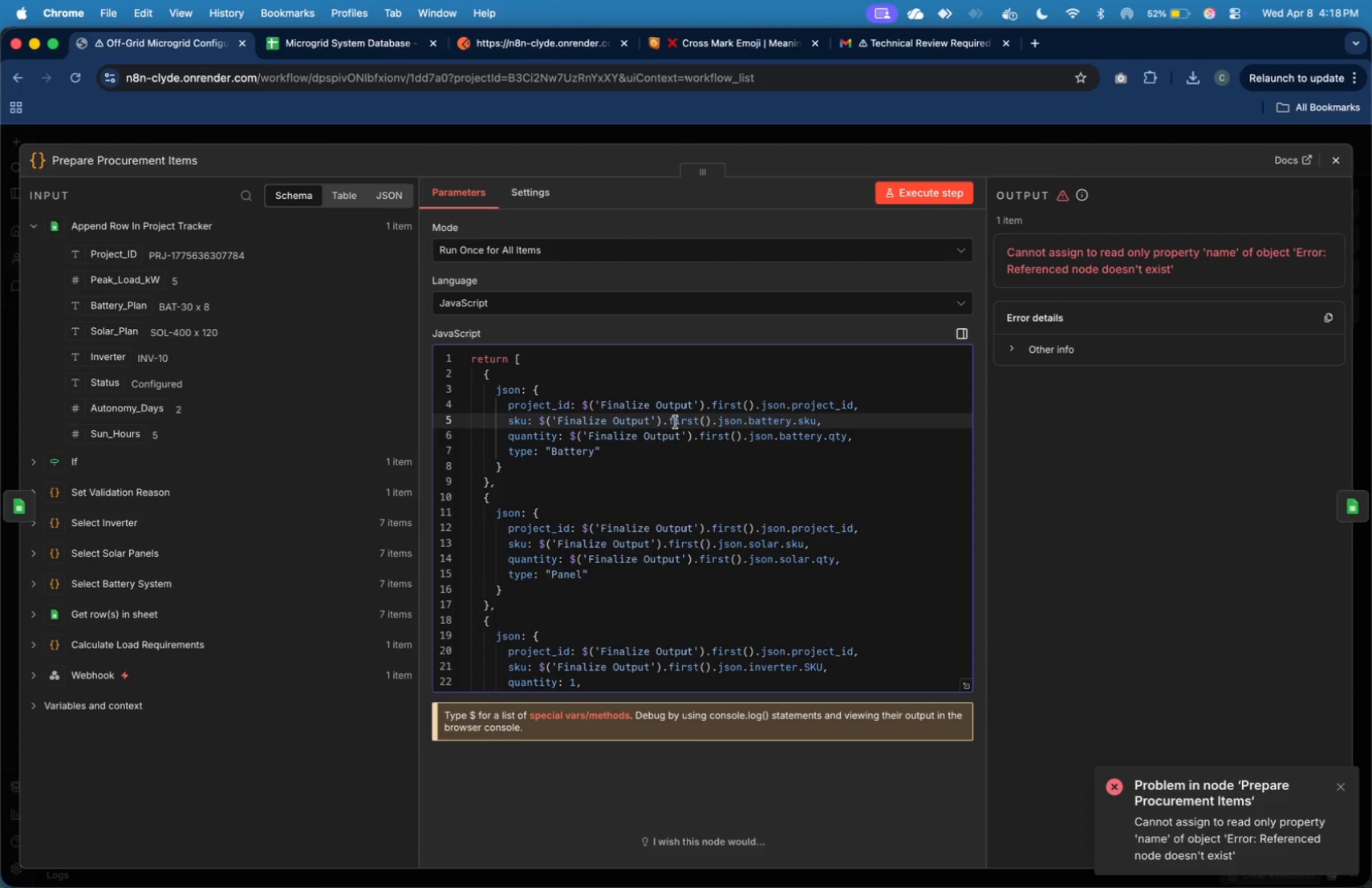 
wait(7.66)
 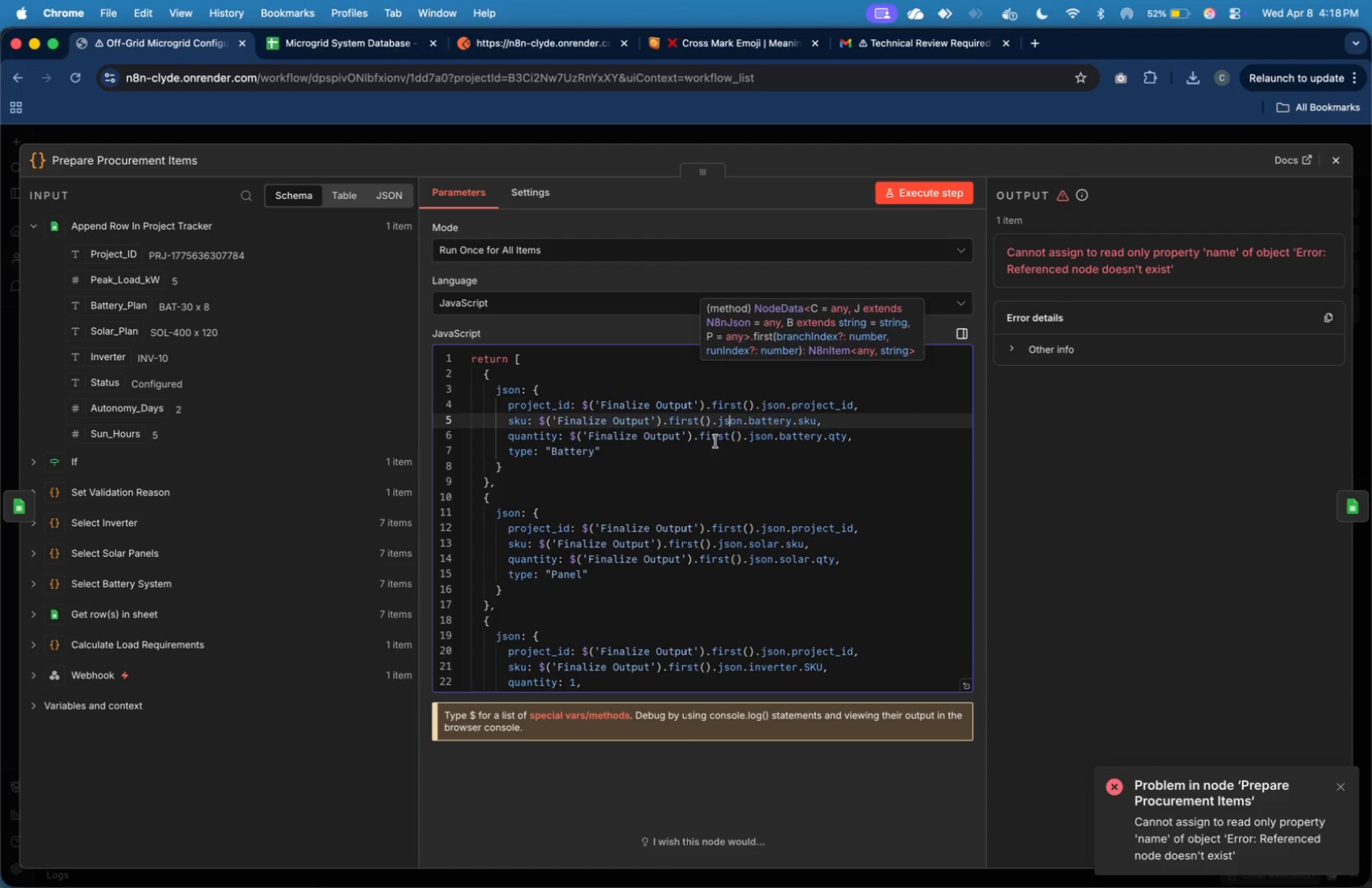 
left_click_drag(start_coordinate=[582, 404], to_coordinate=[853, 411])
 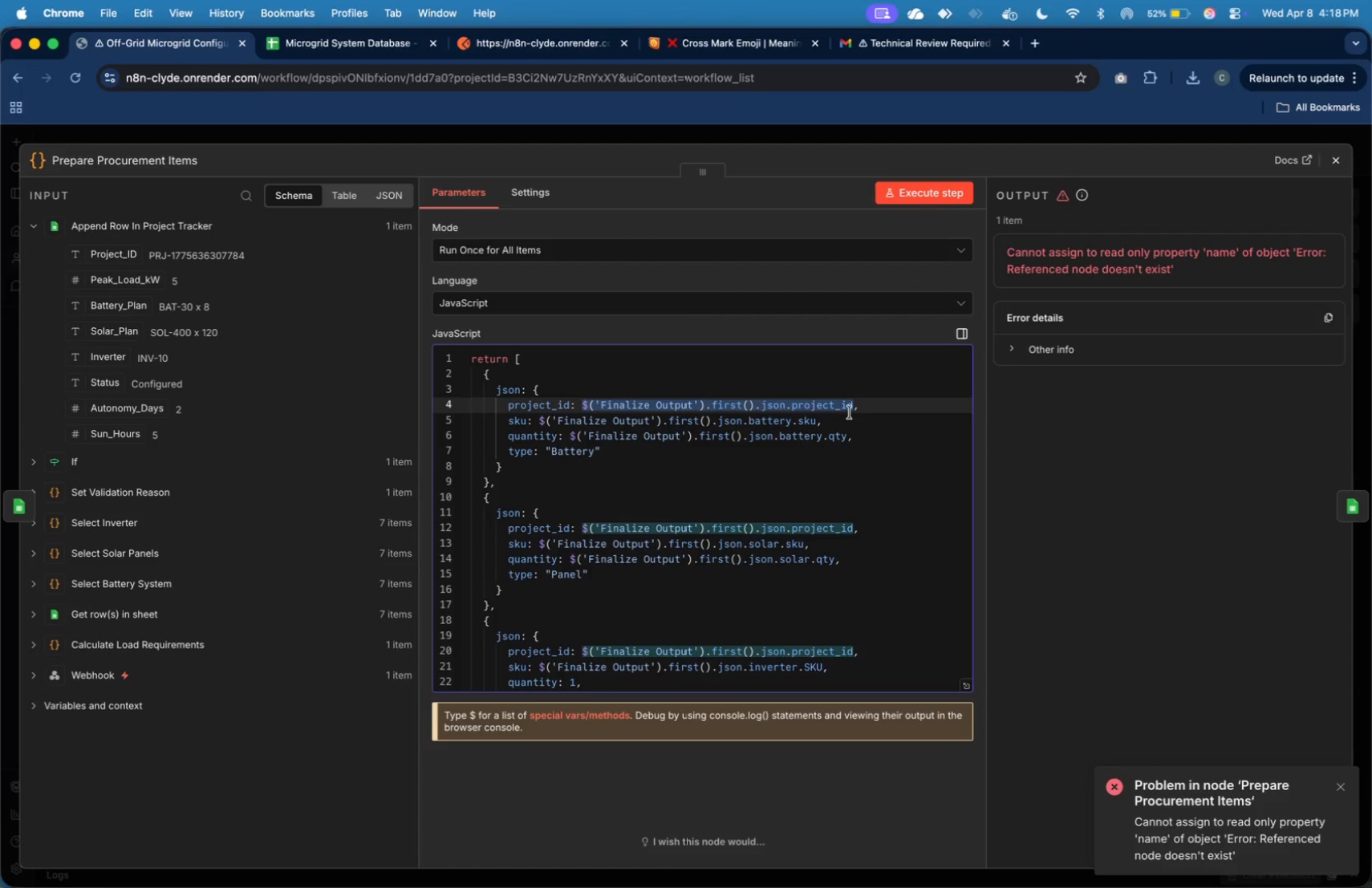 
key(Backspace)
 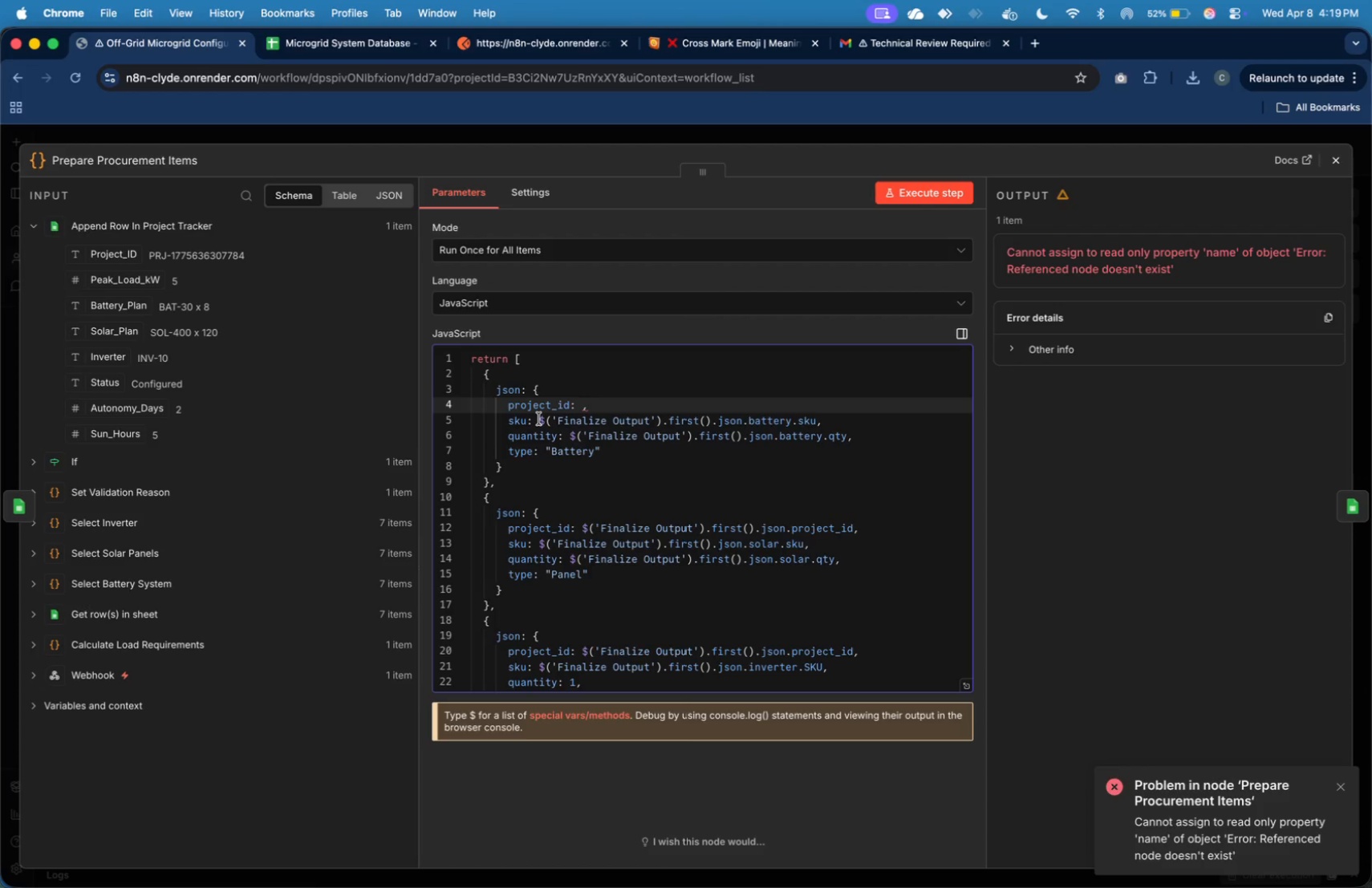 
left_click_drag(start_coordinate=[539, 419], to_coordinate=[818, 420])
 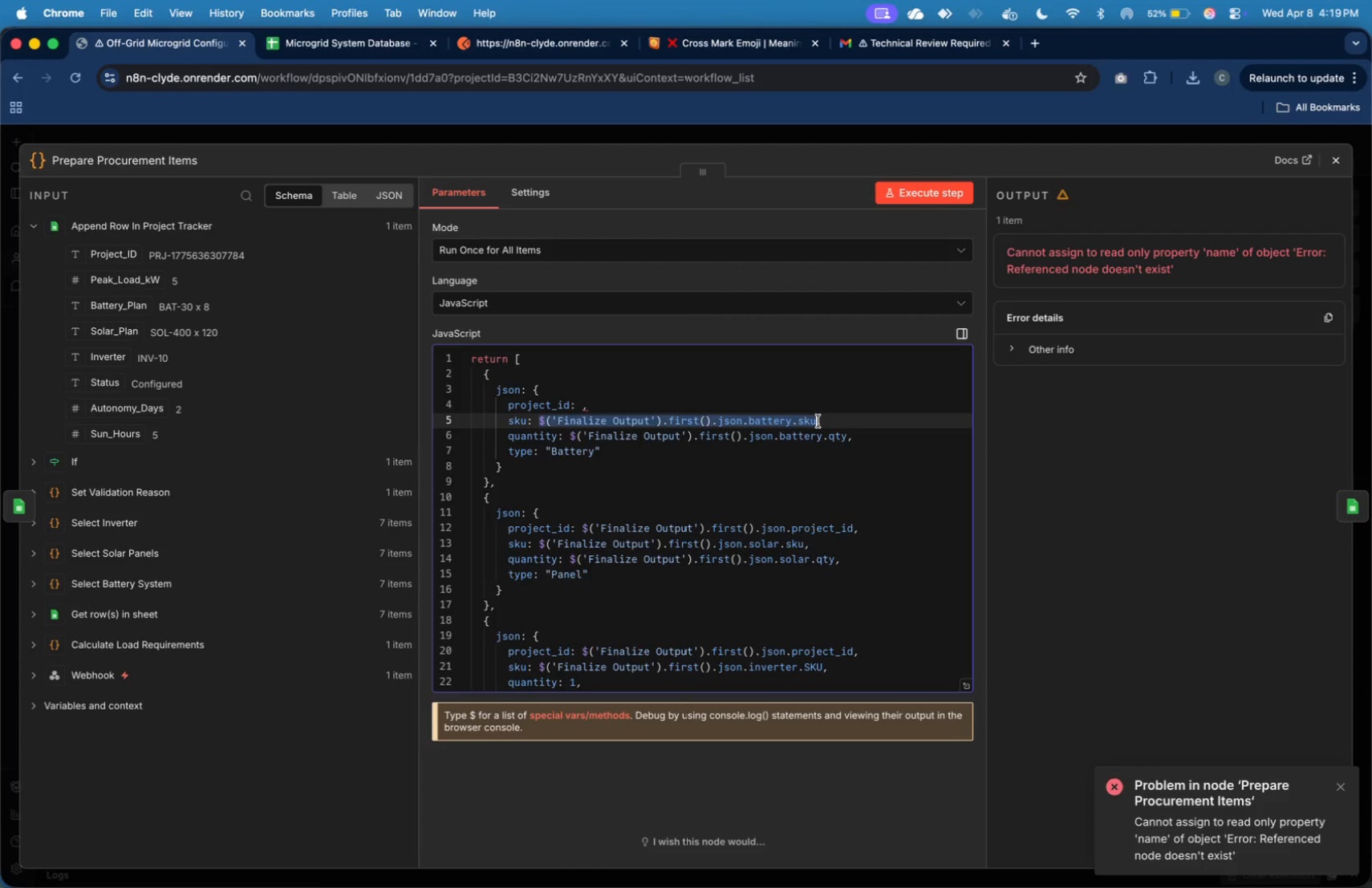 
key(Backspace)
 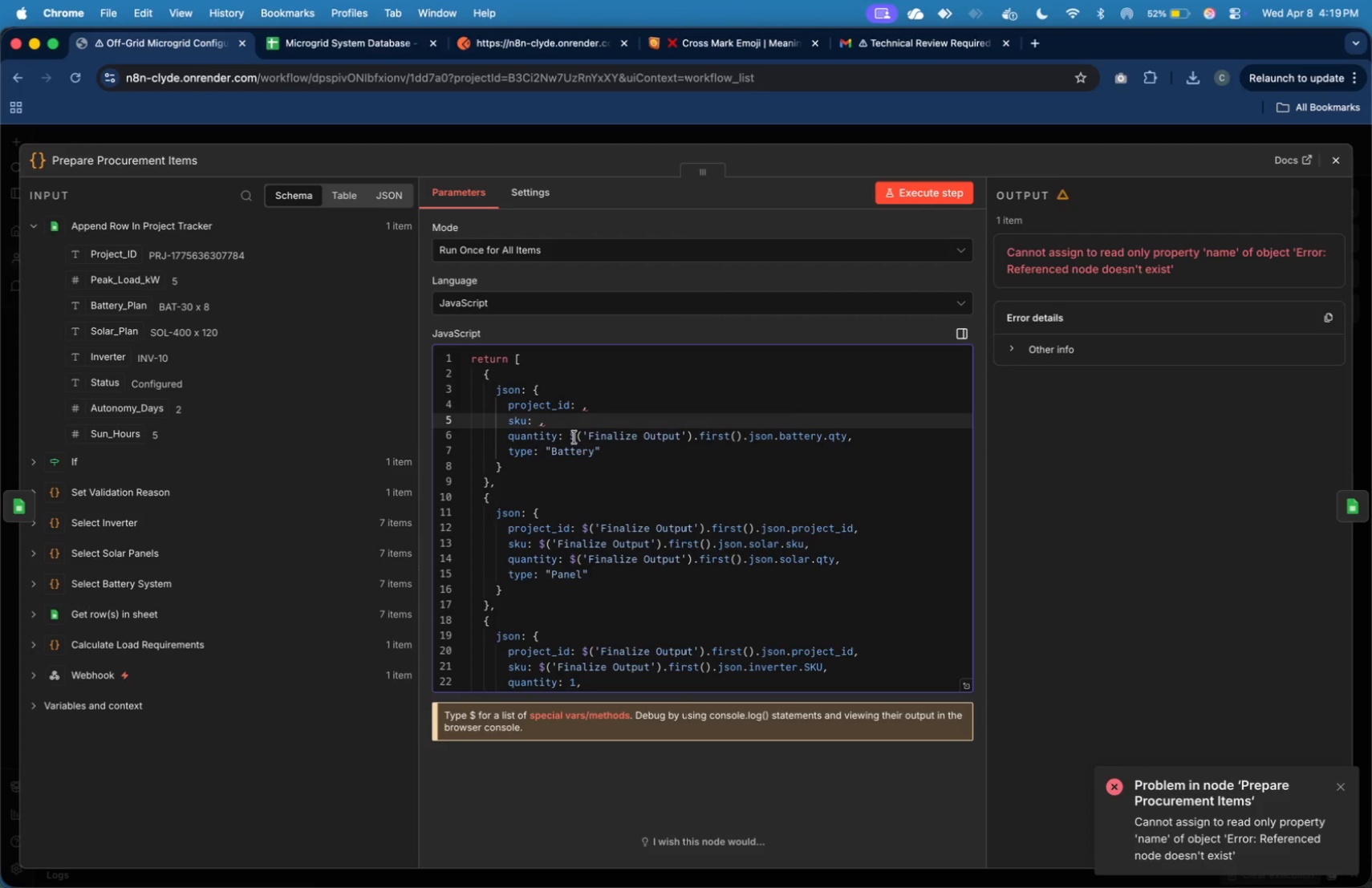 
left_click_drag(start_coordinate=[571, 436], to_coordinate=[849, 436])
 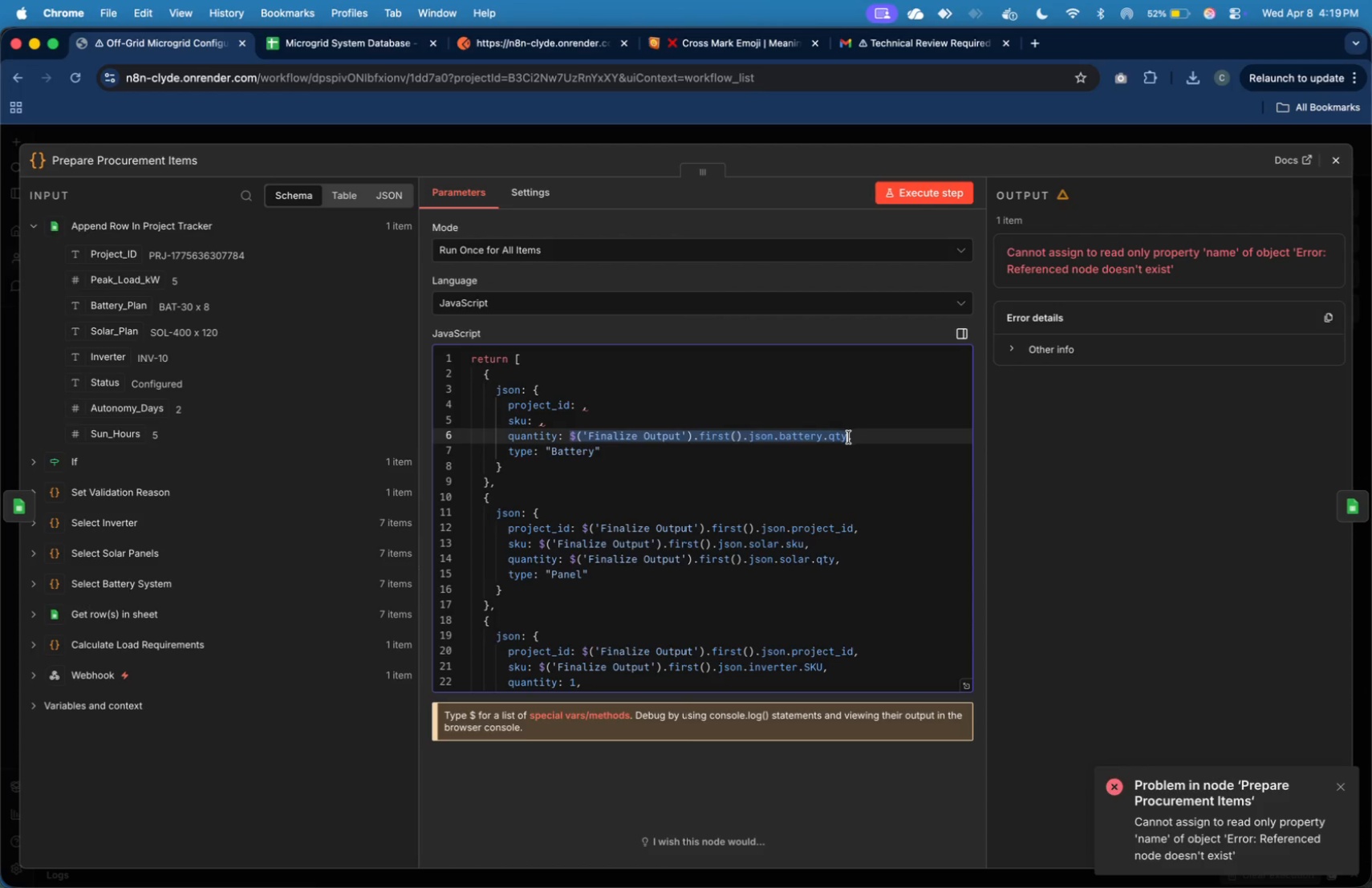 
key(Backspace)
 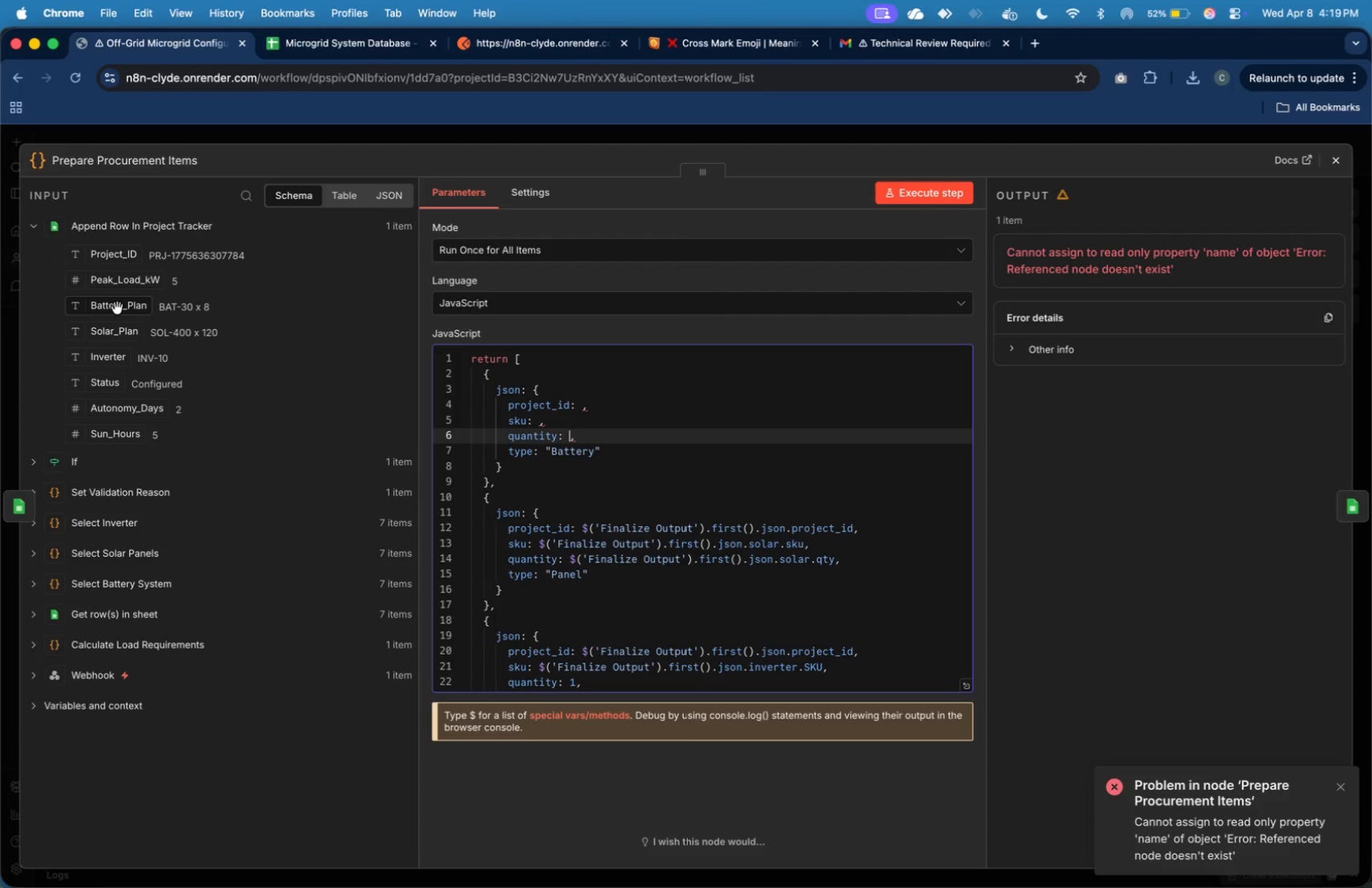 
wait(10.23)
 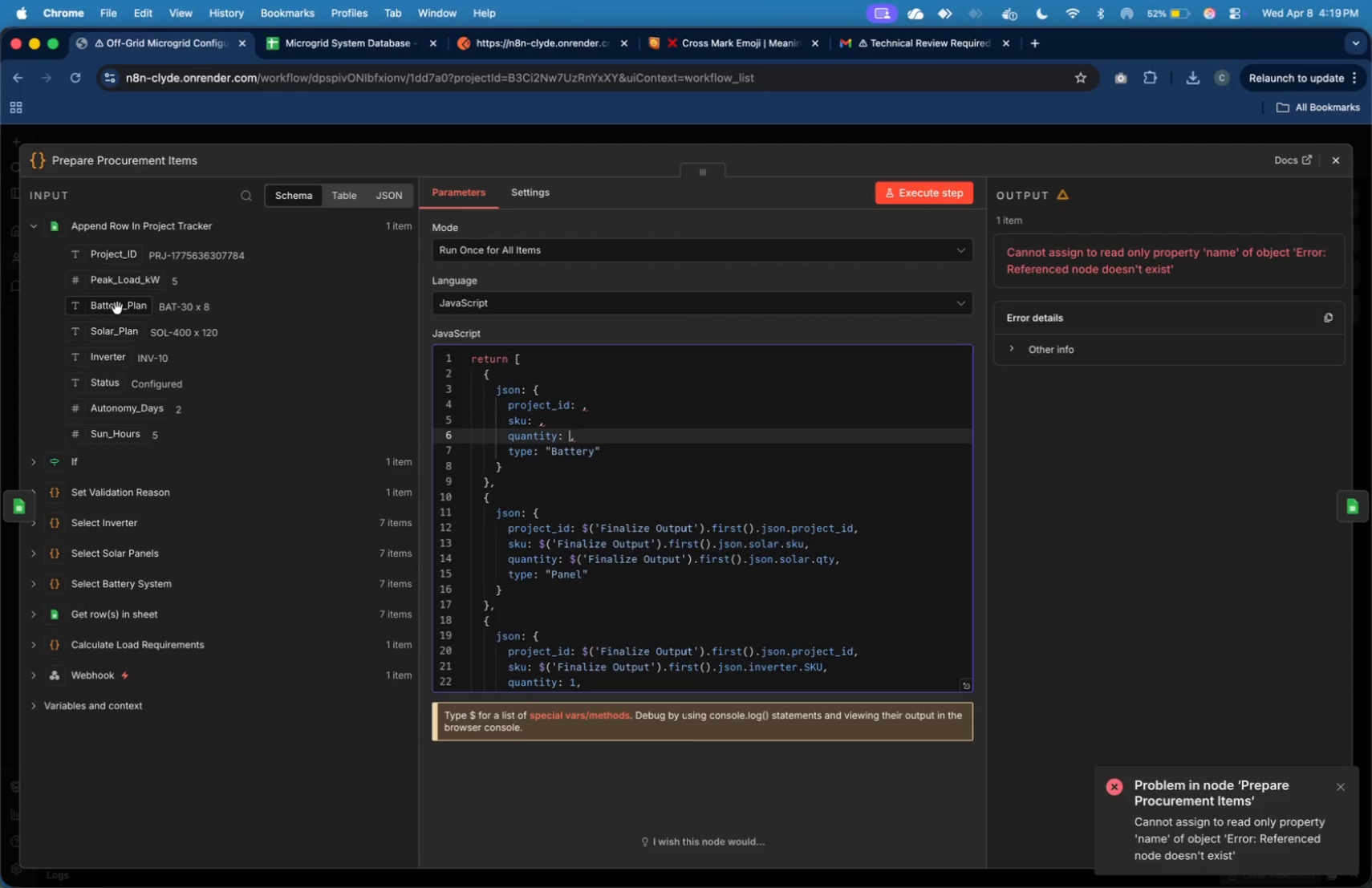 
left_click_drag(start_coordinate=[120, 253], to_coordinate=[582, 409])
 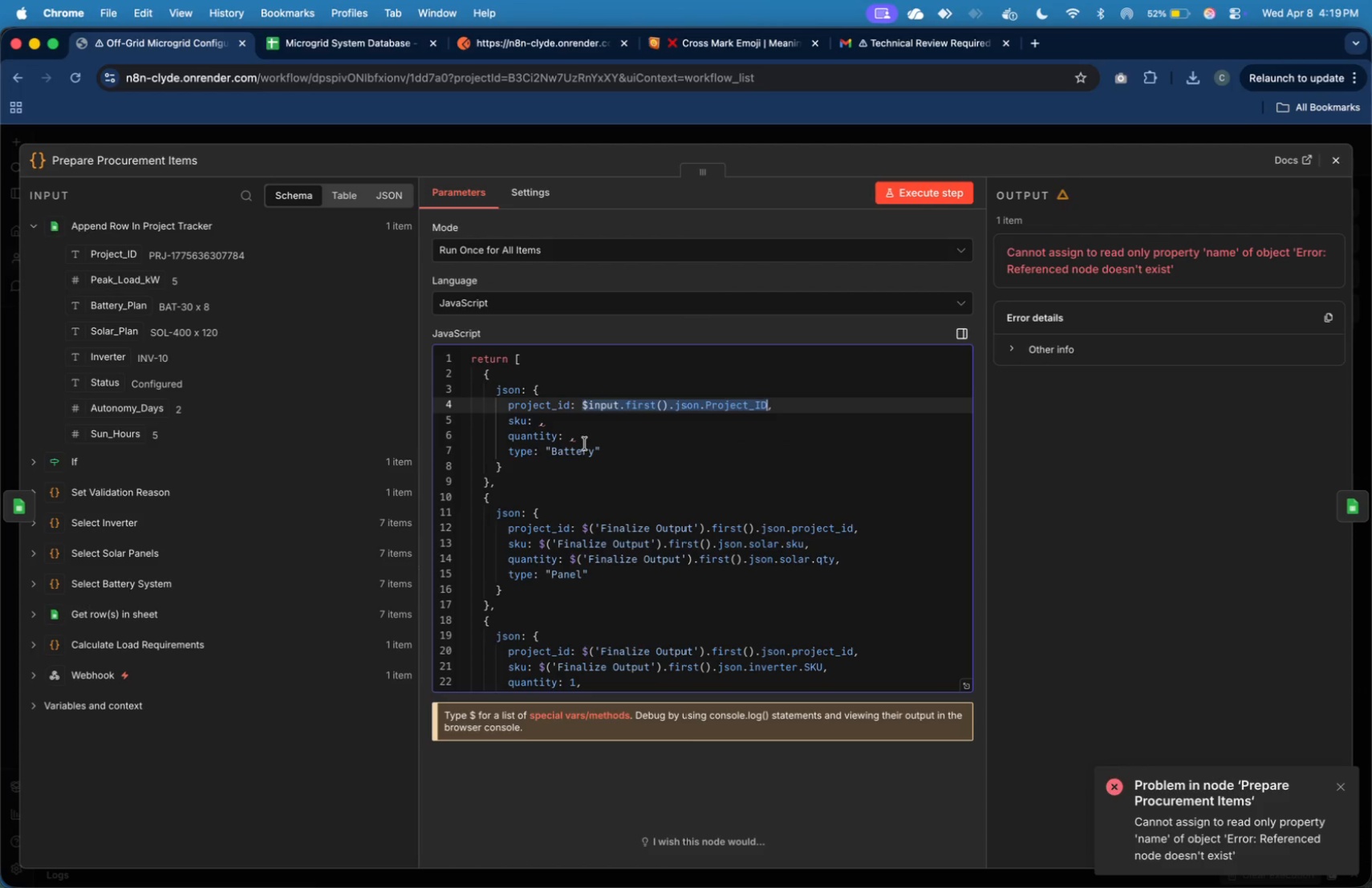 
left_click([585, 444])
 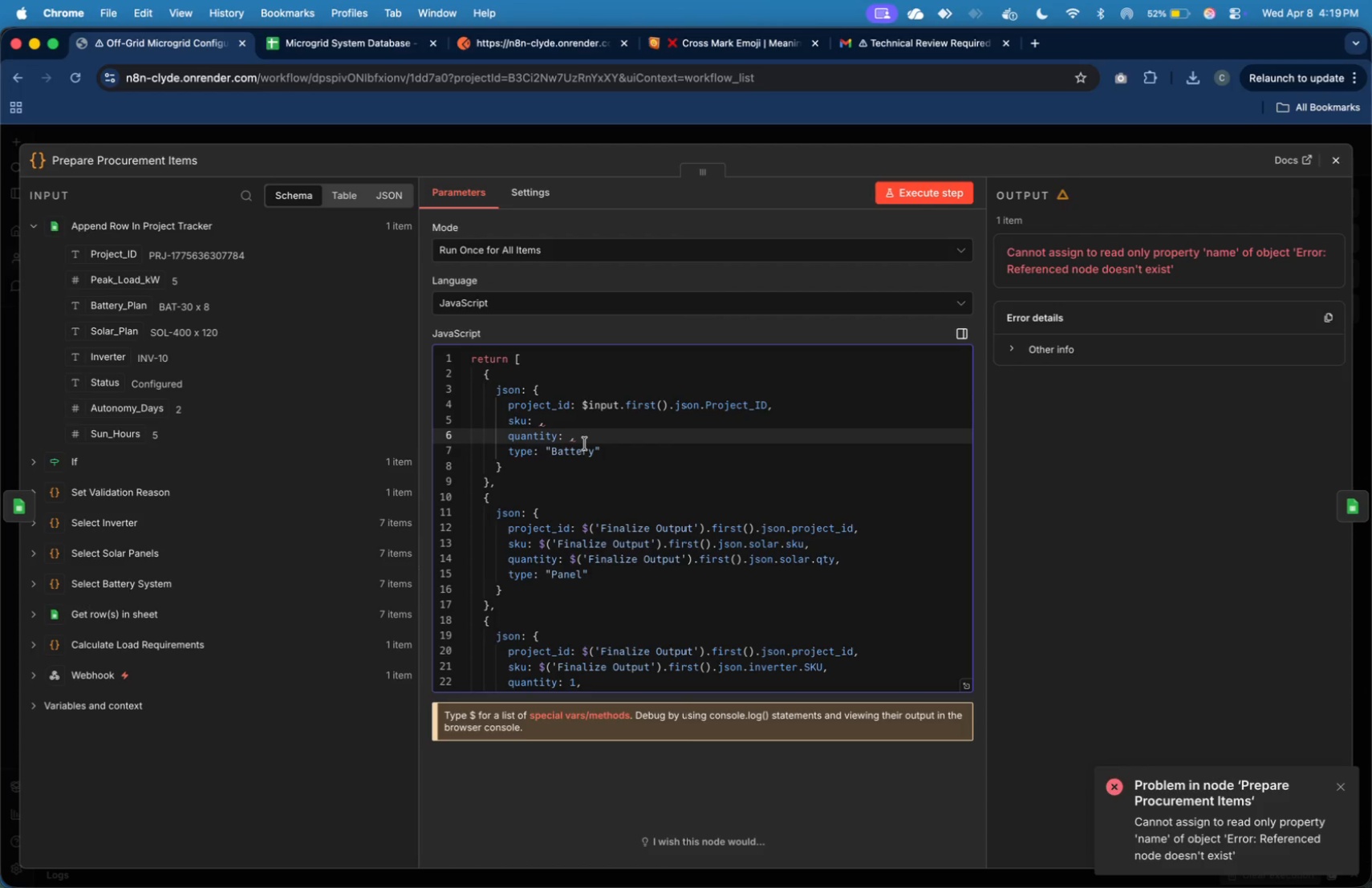 
wait(9.49)
 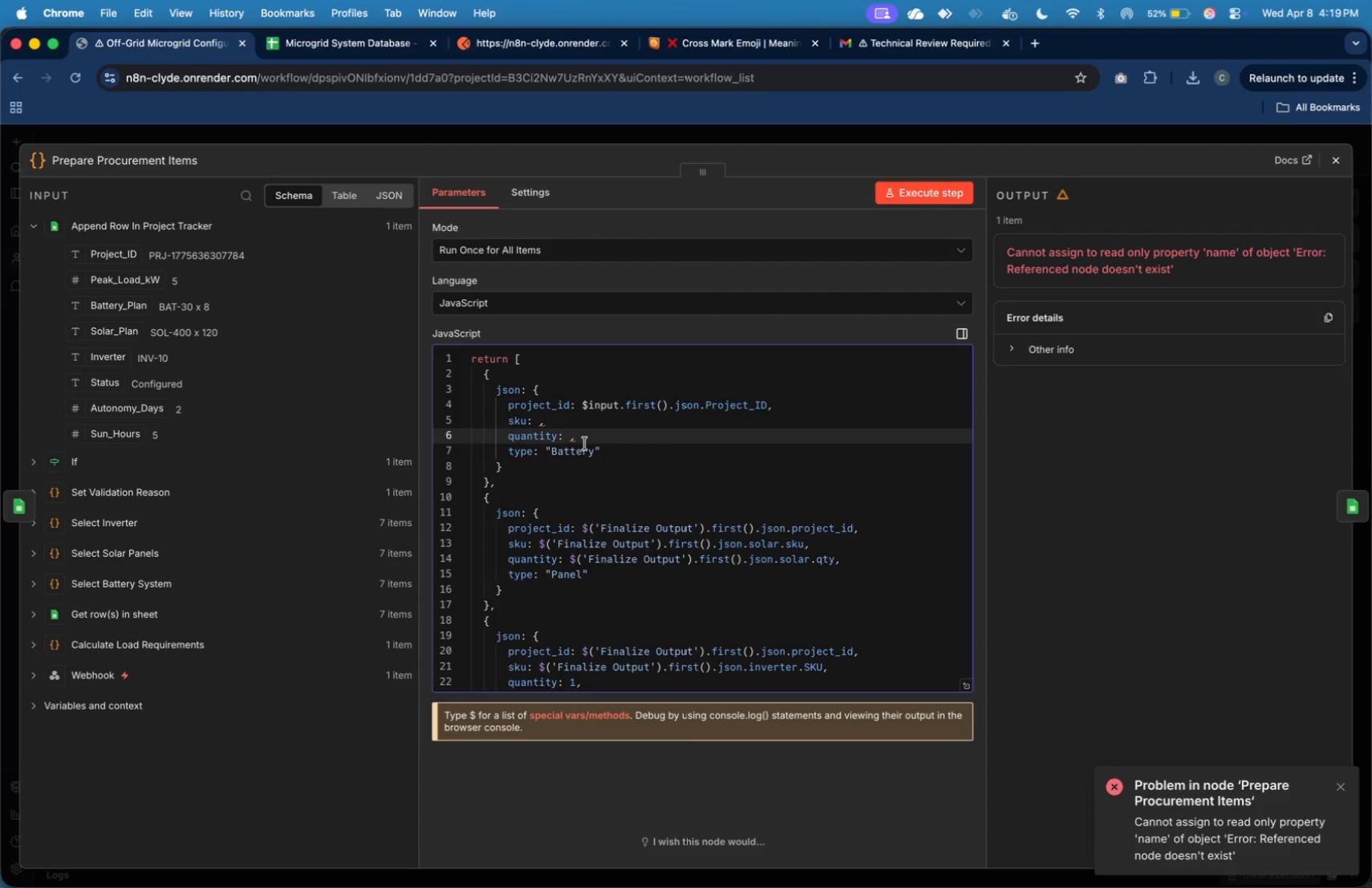 
left_click([30, 462])
 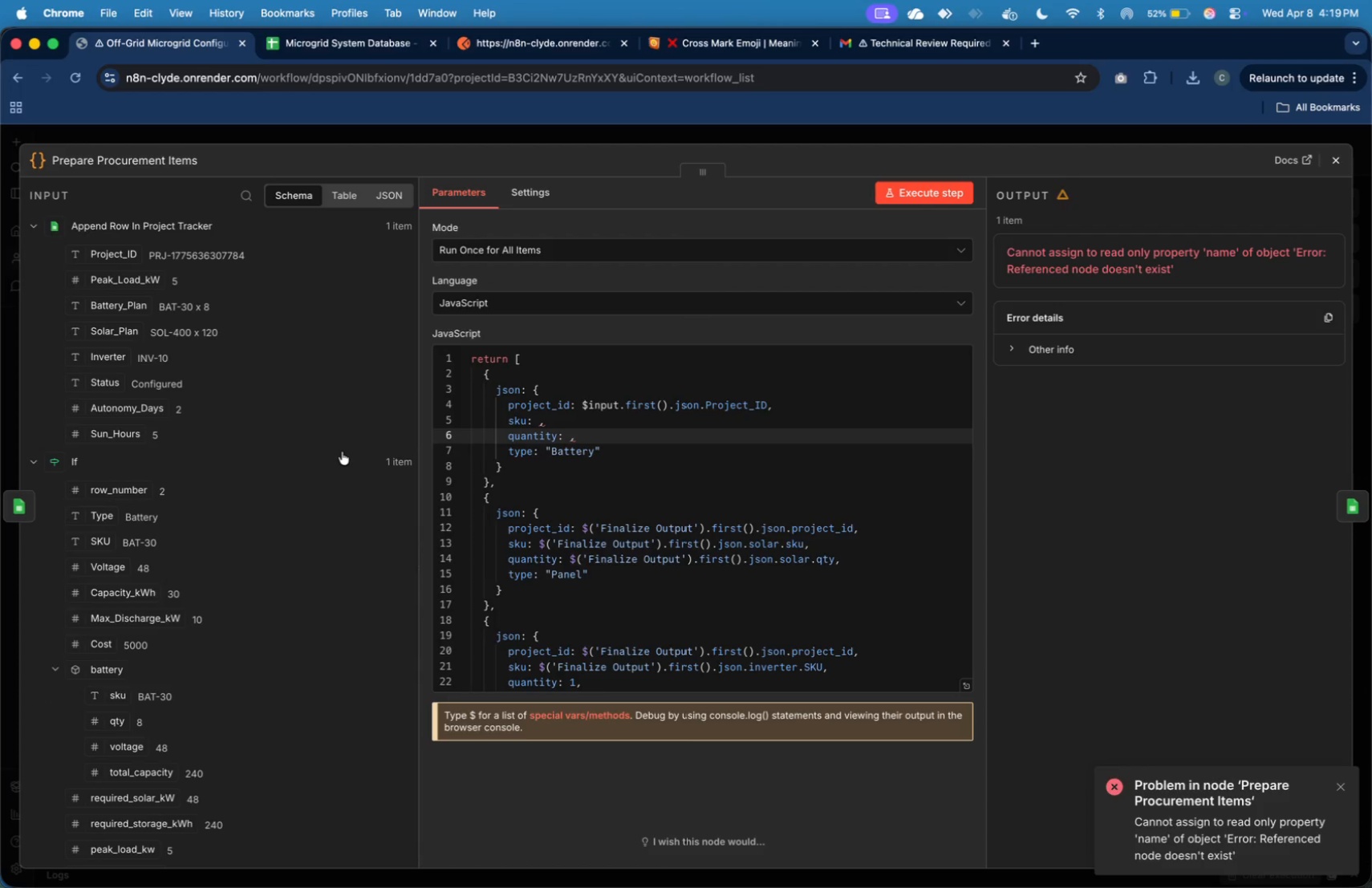 
scroll: coordinate [333, 458], scroll_direction: down, amount: 4.0
 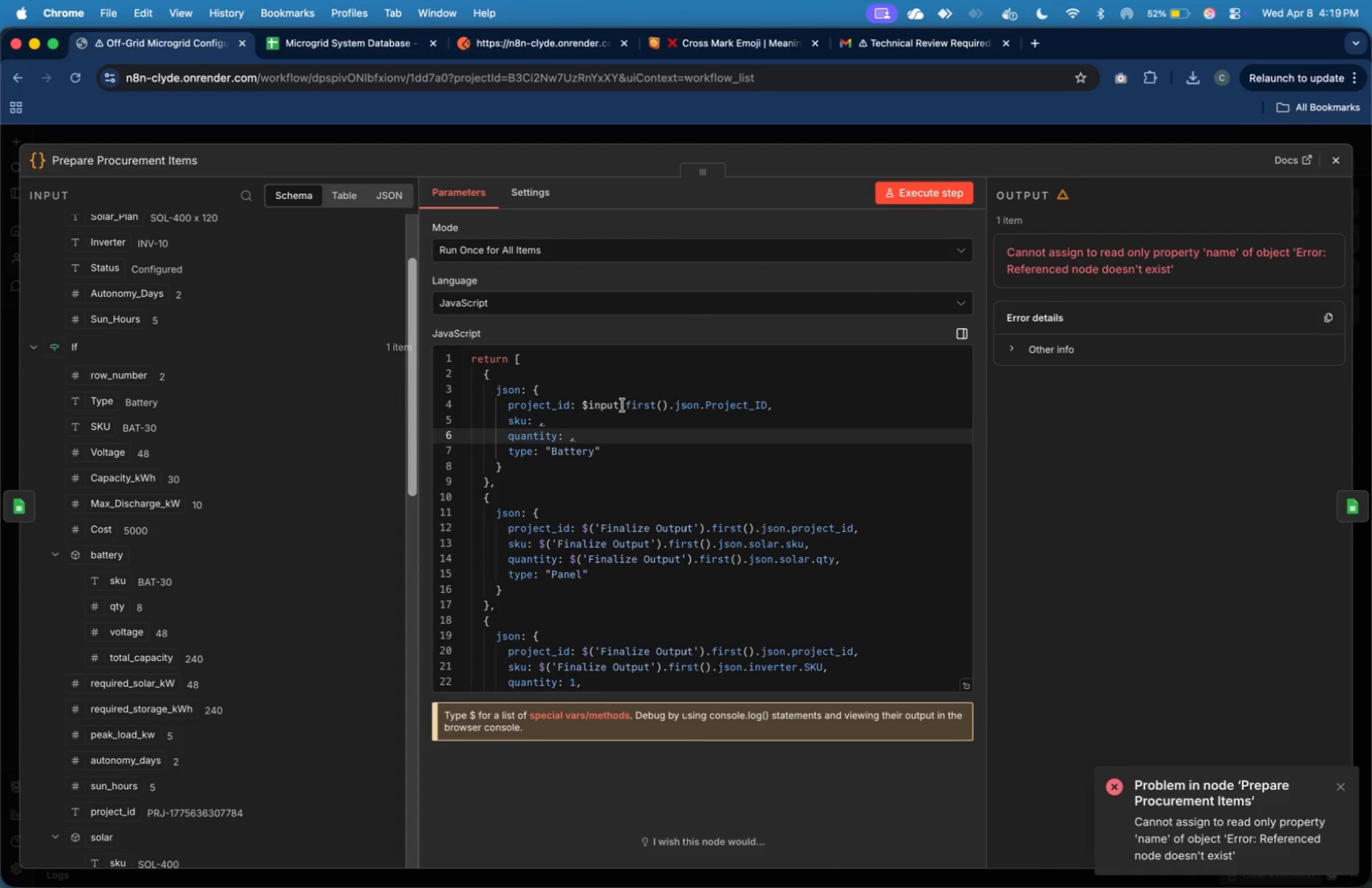 
left_click([623, 405])
 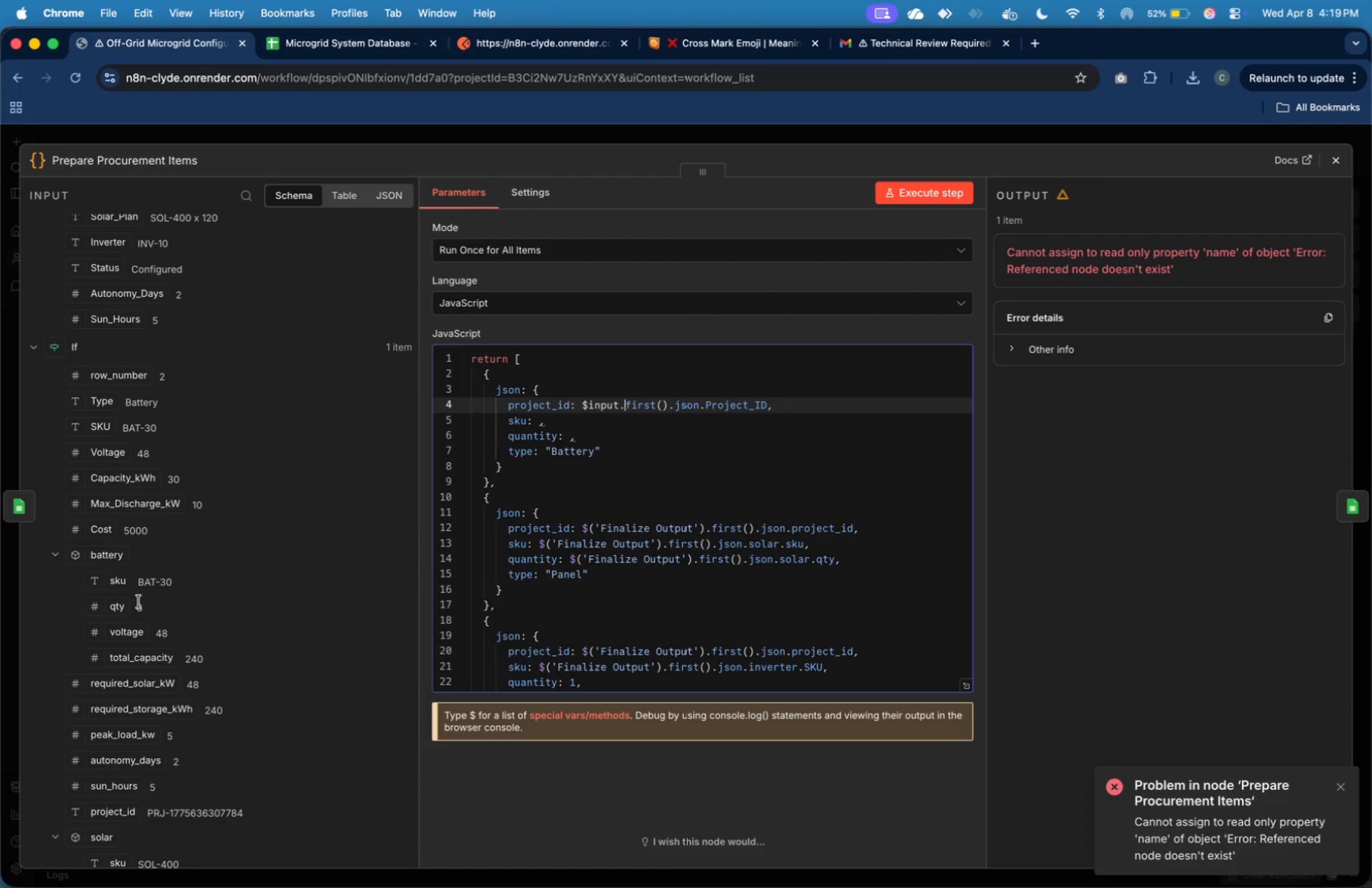 
left_click_drag(start_coordinate=[124, 582], to_coordinate=[320, 516])
 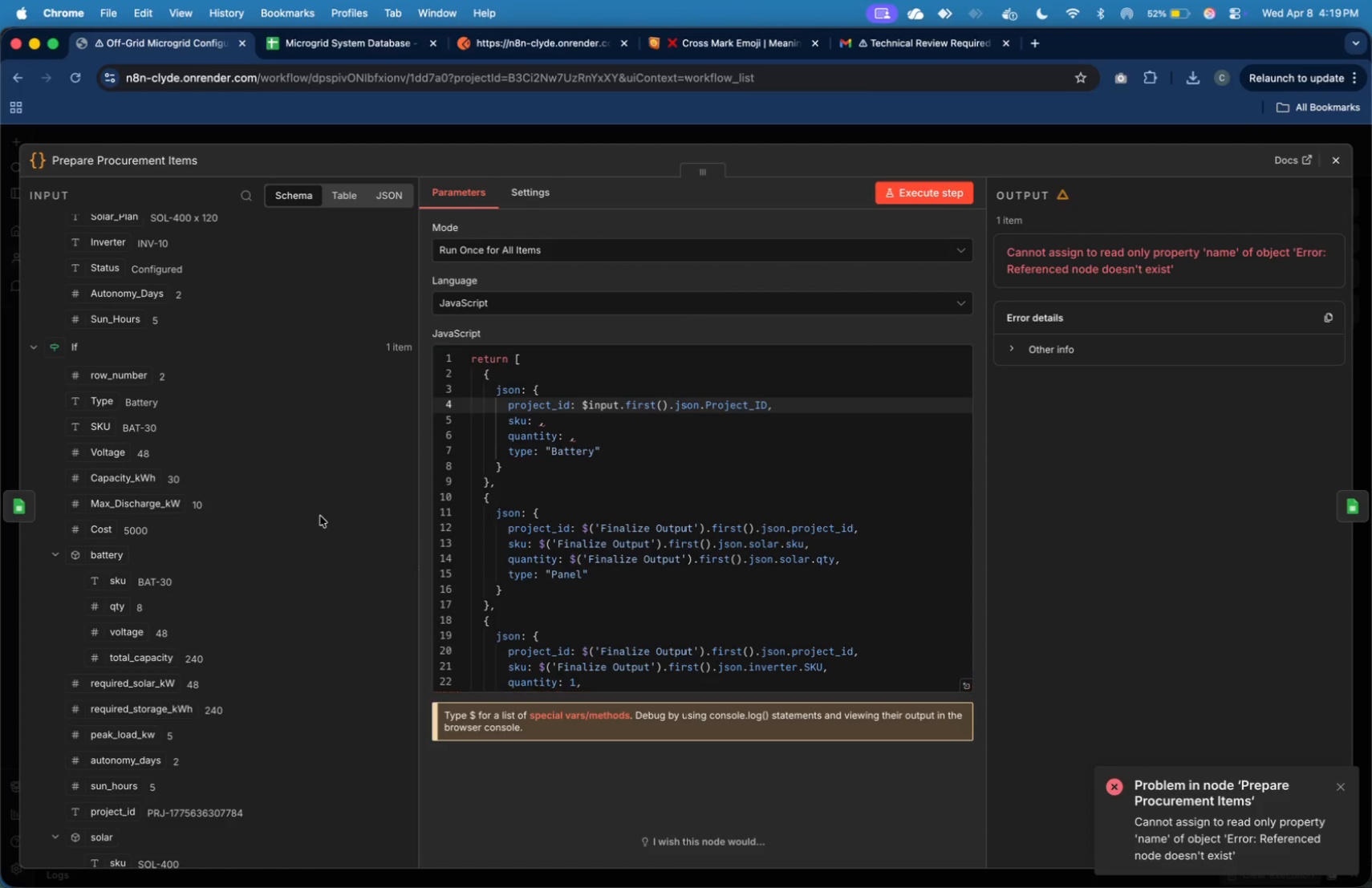 
left_click_drag(start_coordinate=[320, 516], to_coordinate=[535, 419])
 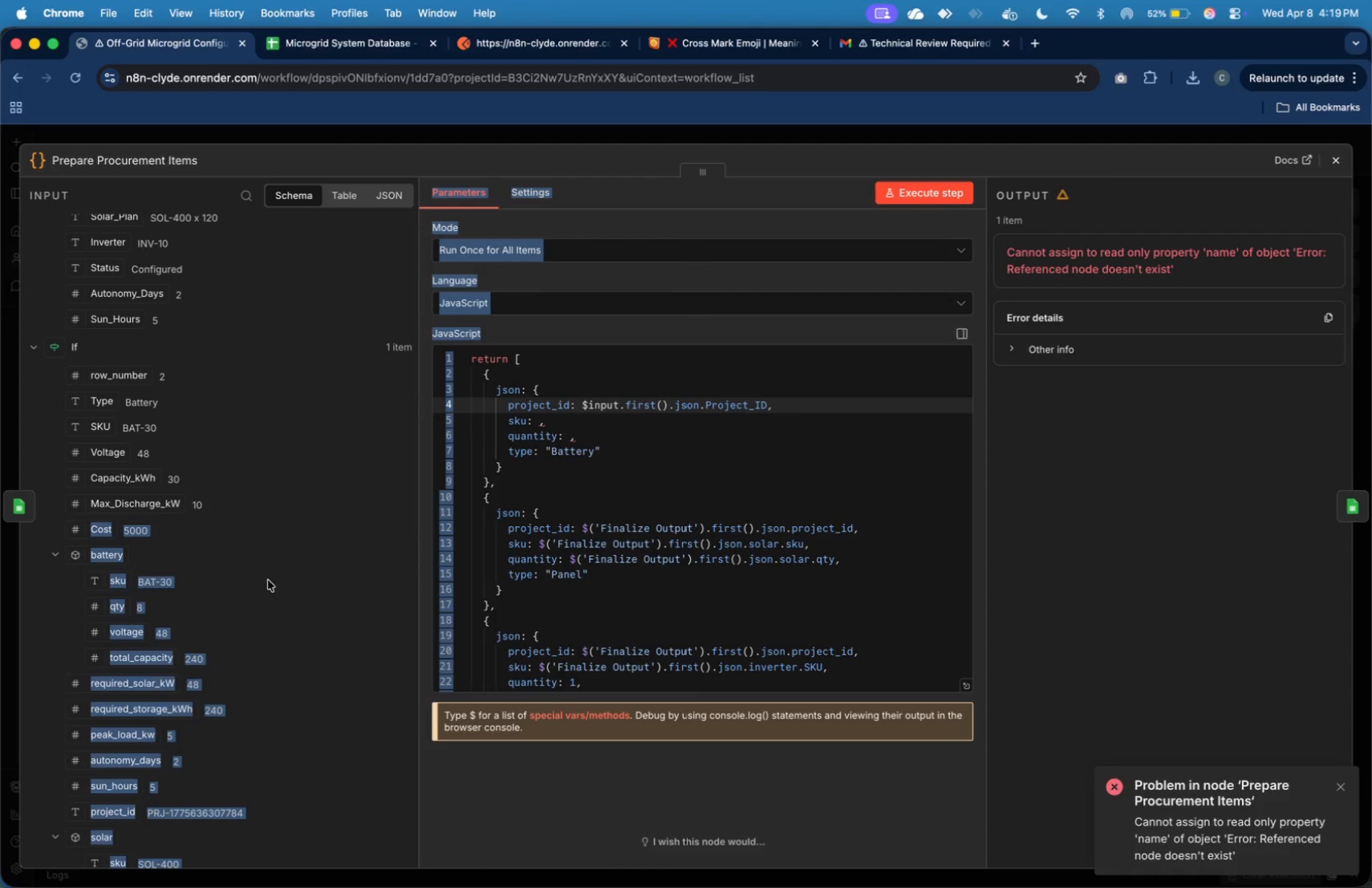 
left_click([251, 584])
 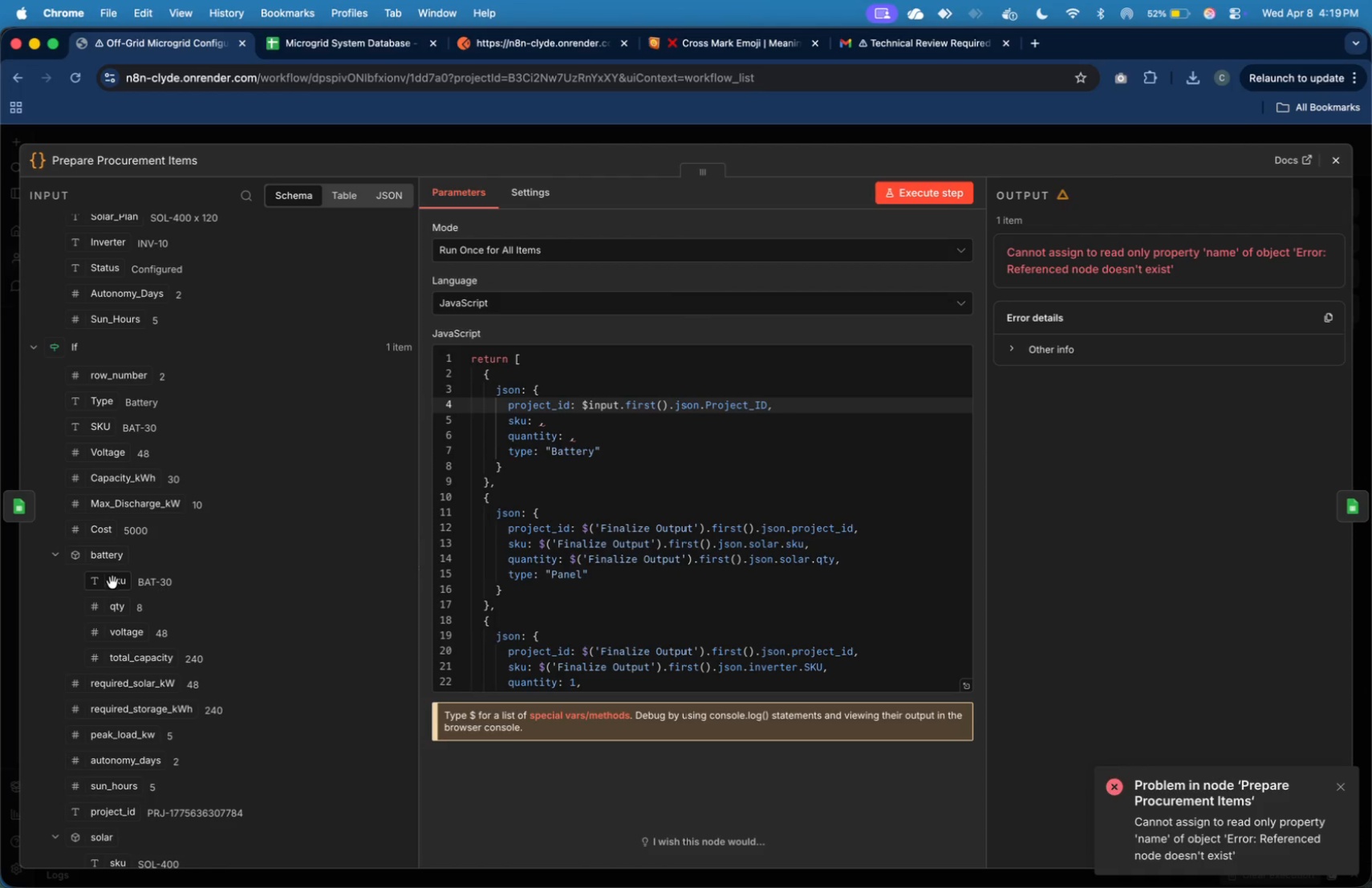 
left_click_drag(start_coordinate=[112, 579], to_coordinate=[537, 423])
 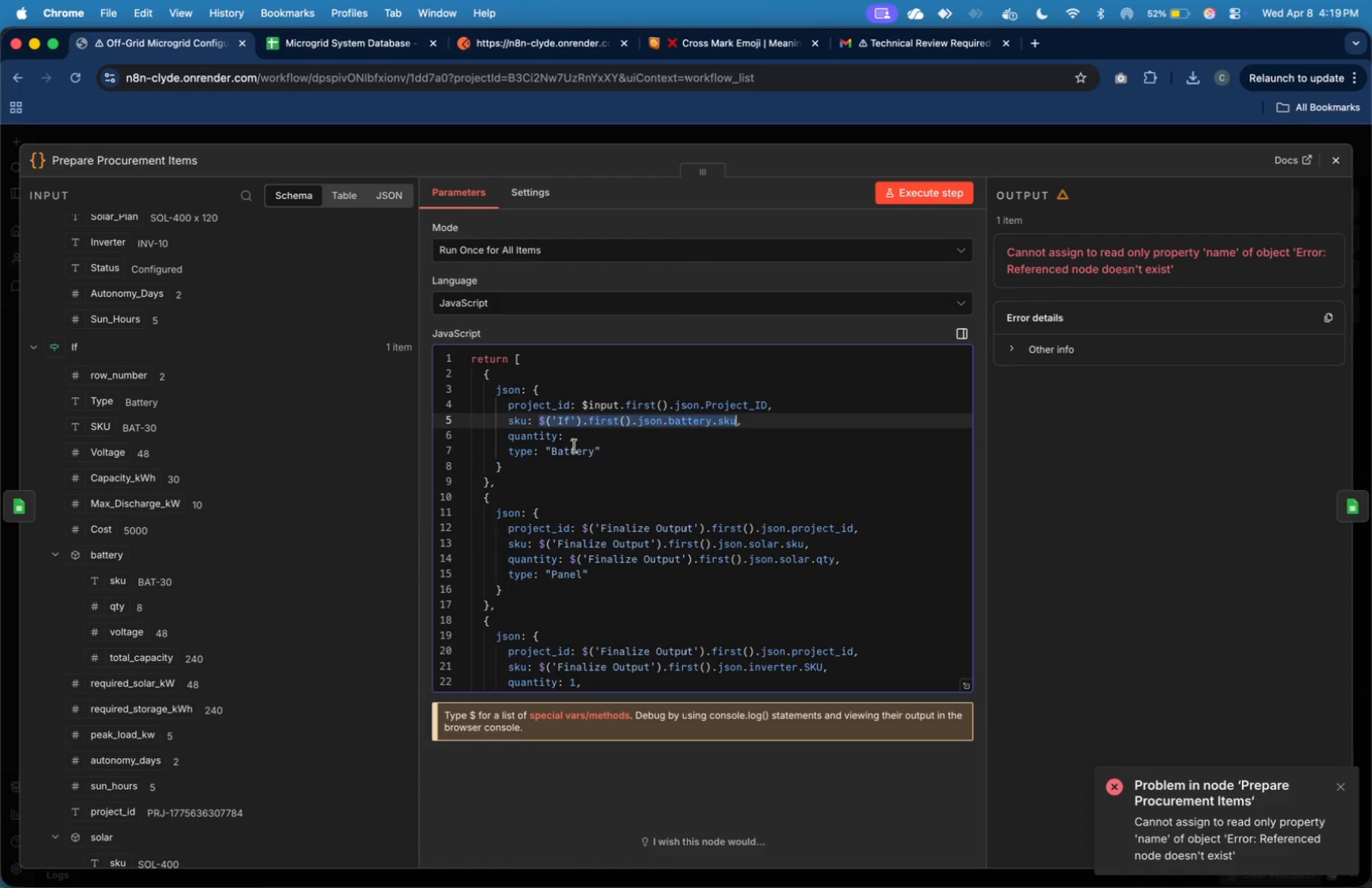 
left_click([573, 444])
 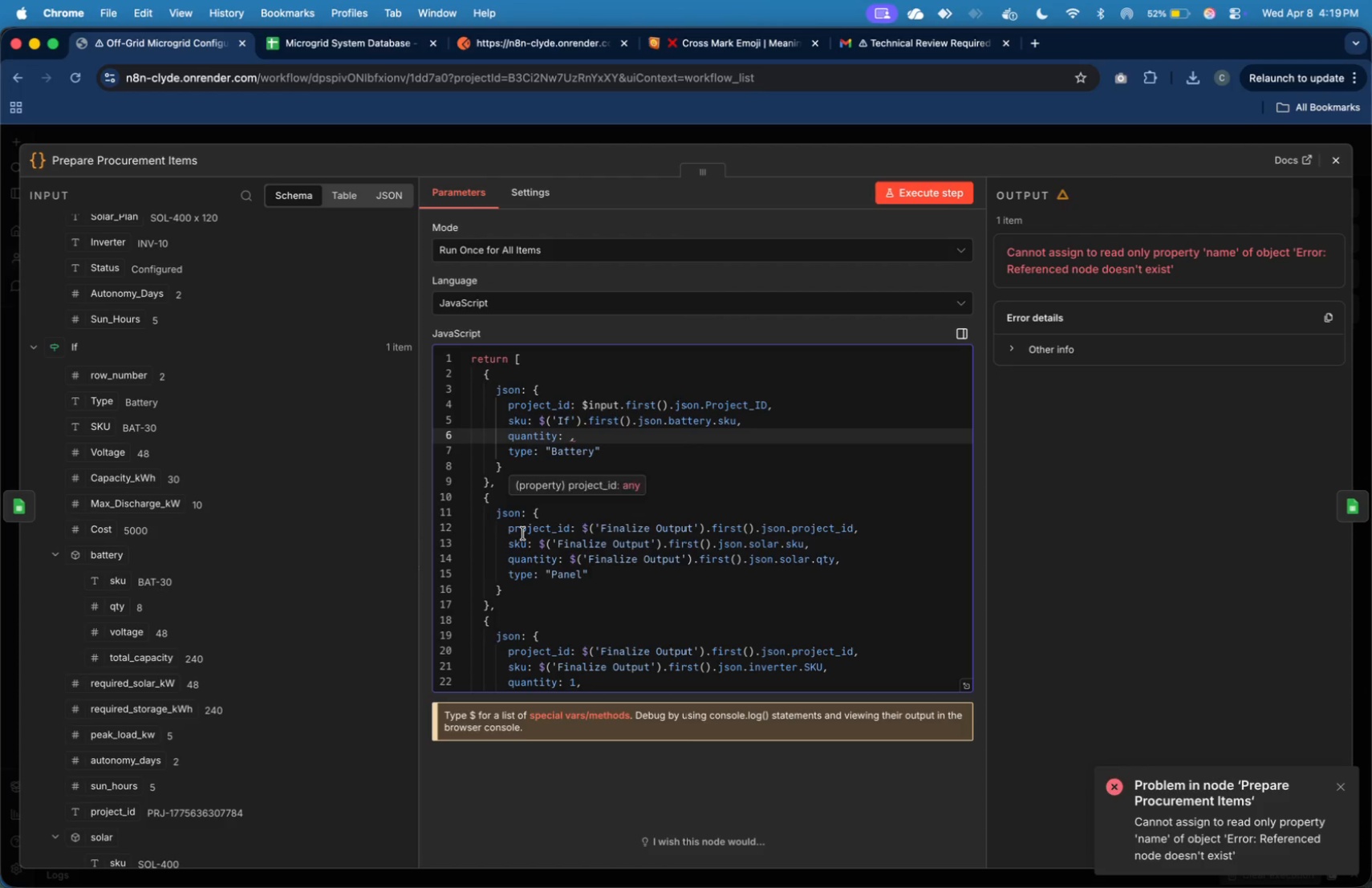 
key(ArrowLeft)
 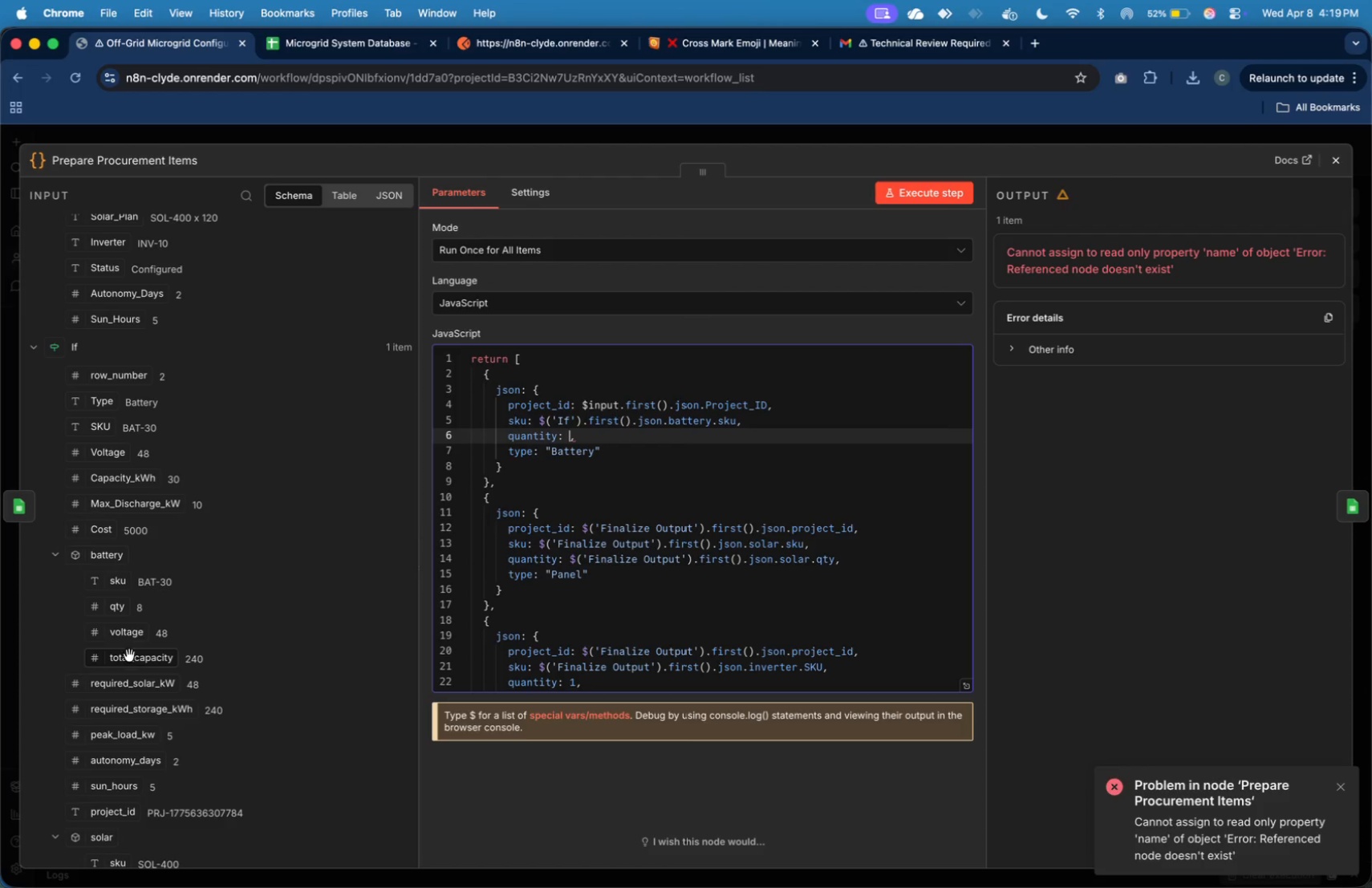 
left_click_drag(start_coordinate=[115, 608], to_coordinate=[571, 434])
 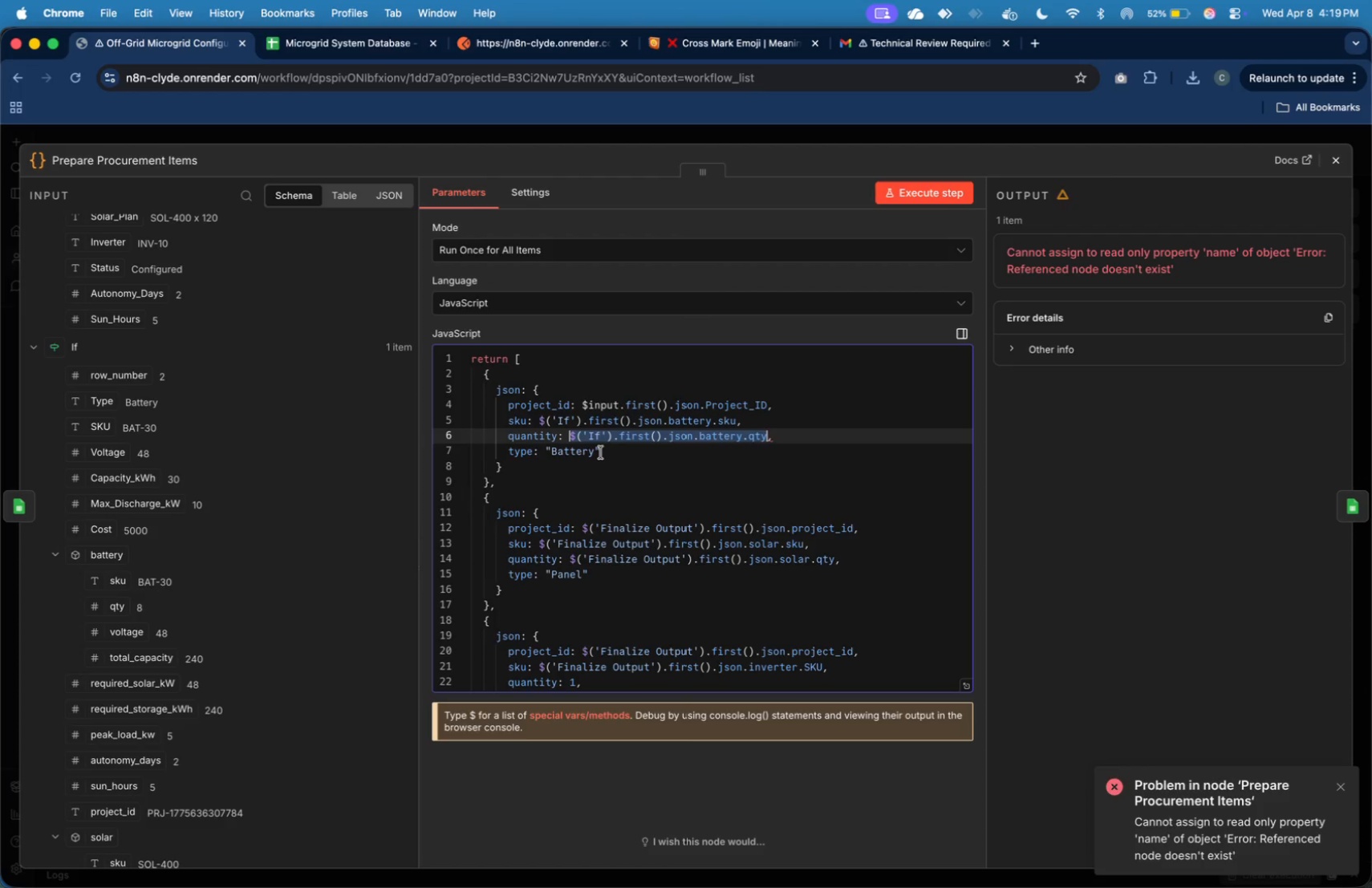 
left_click([601, 452])
 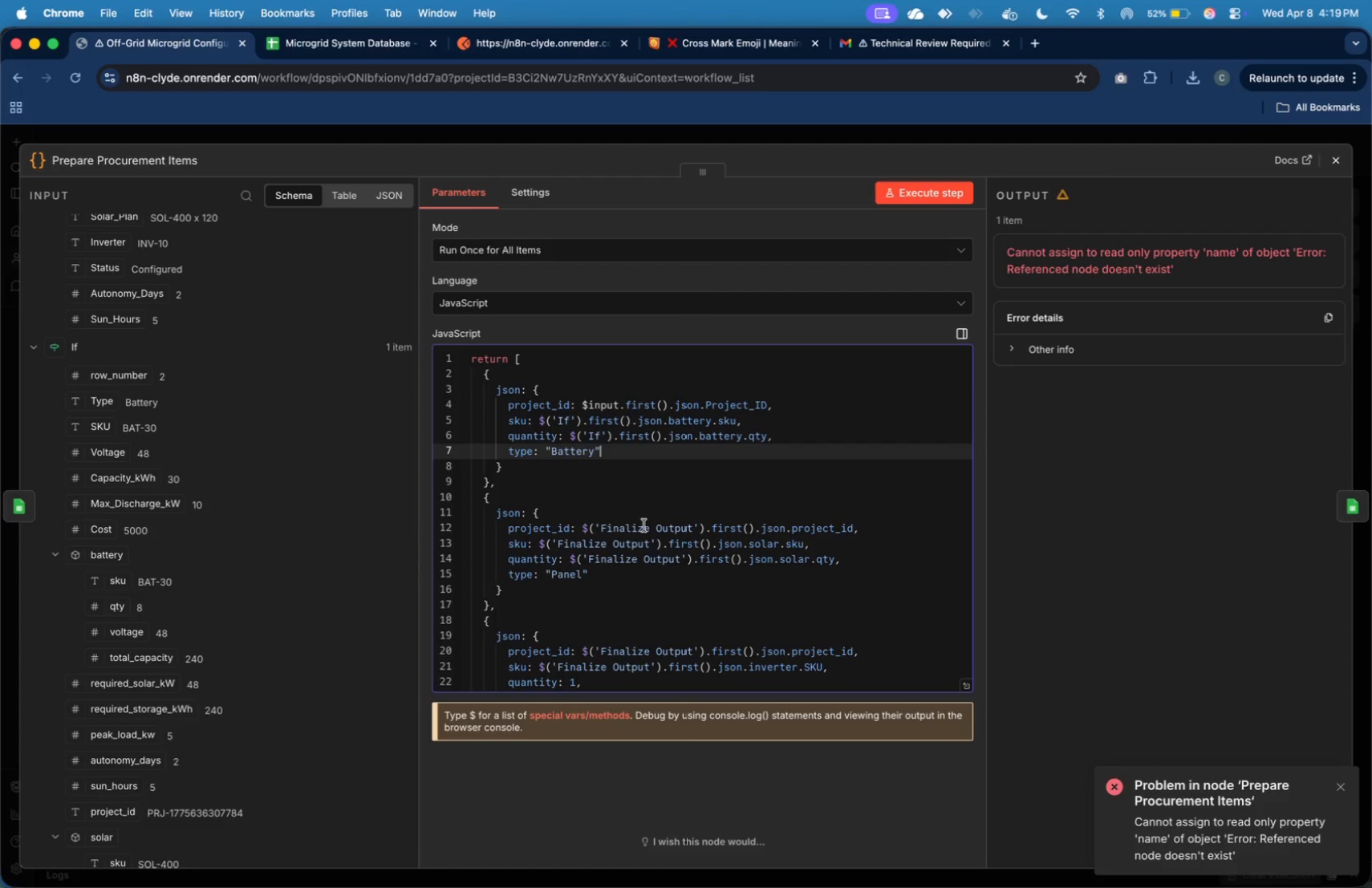 
scroll: coordinate [644, 525], scroll_direction: down, amount: 4.0
 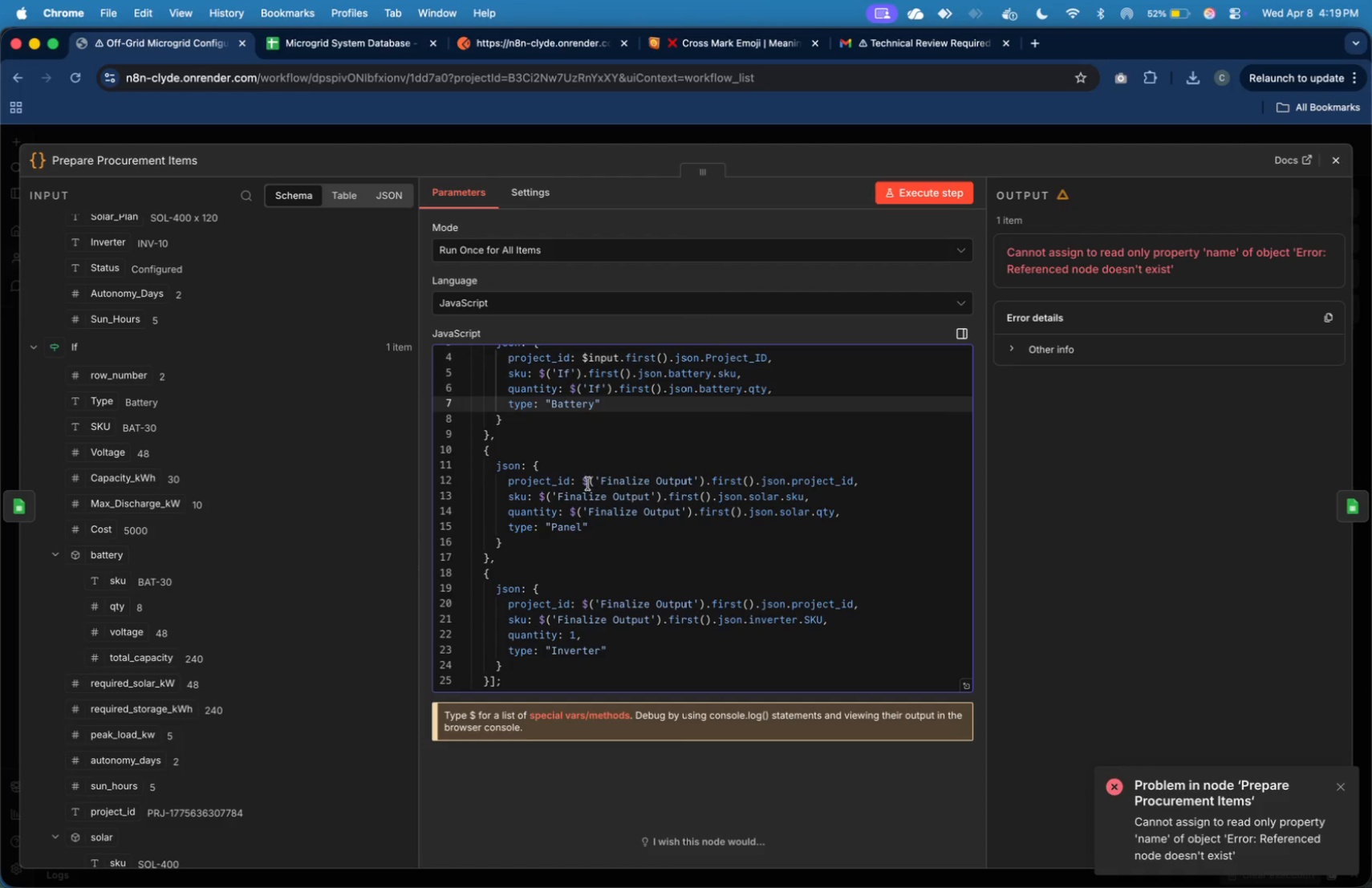 
left_click_drag(start_coordinate=[583, 485], to_coordinate=[853, 485])
 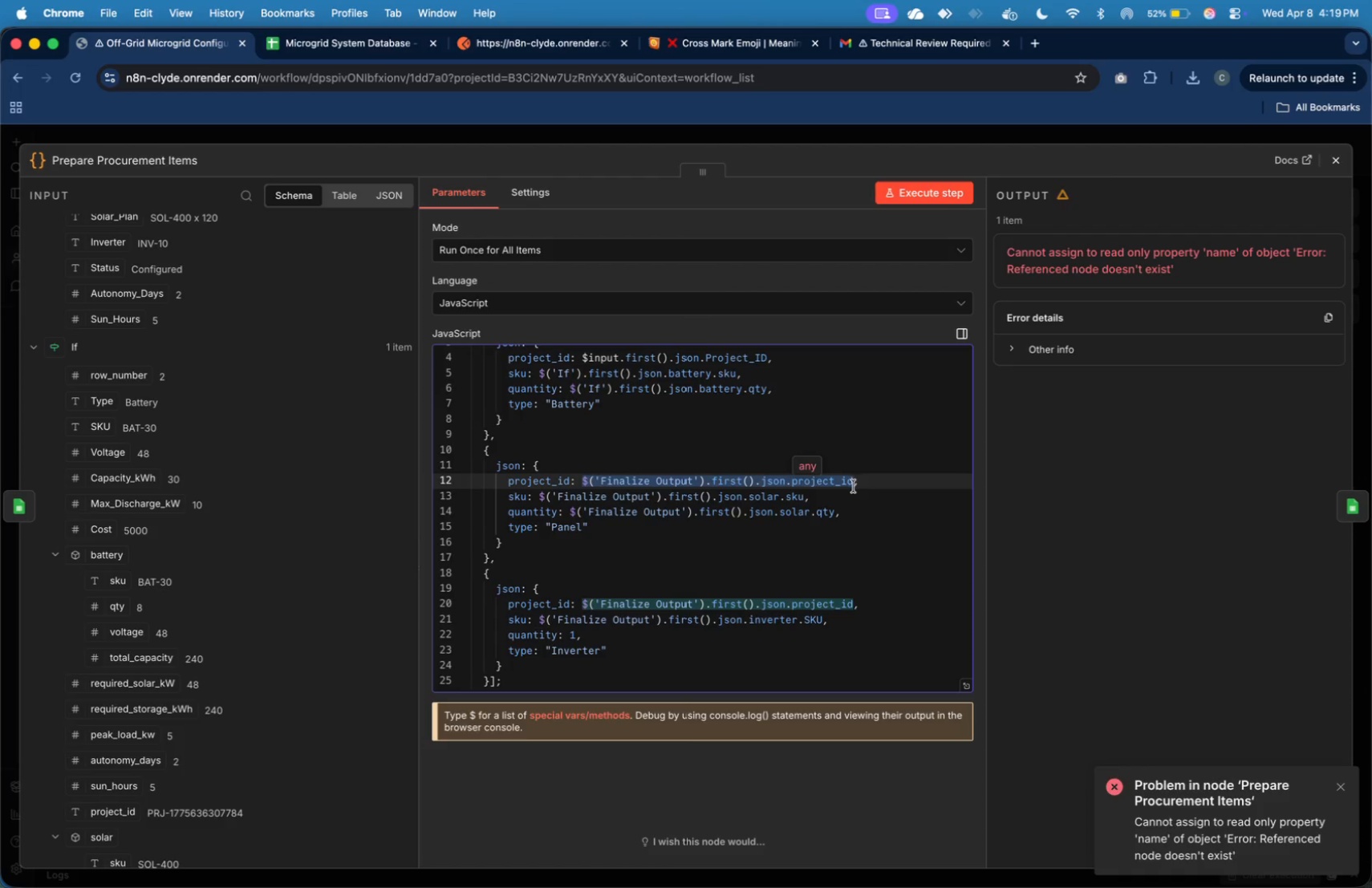 
key(Backspace)
 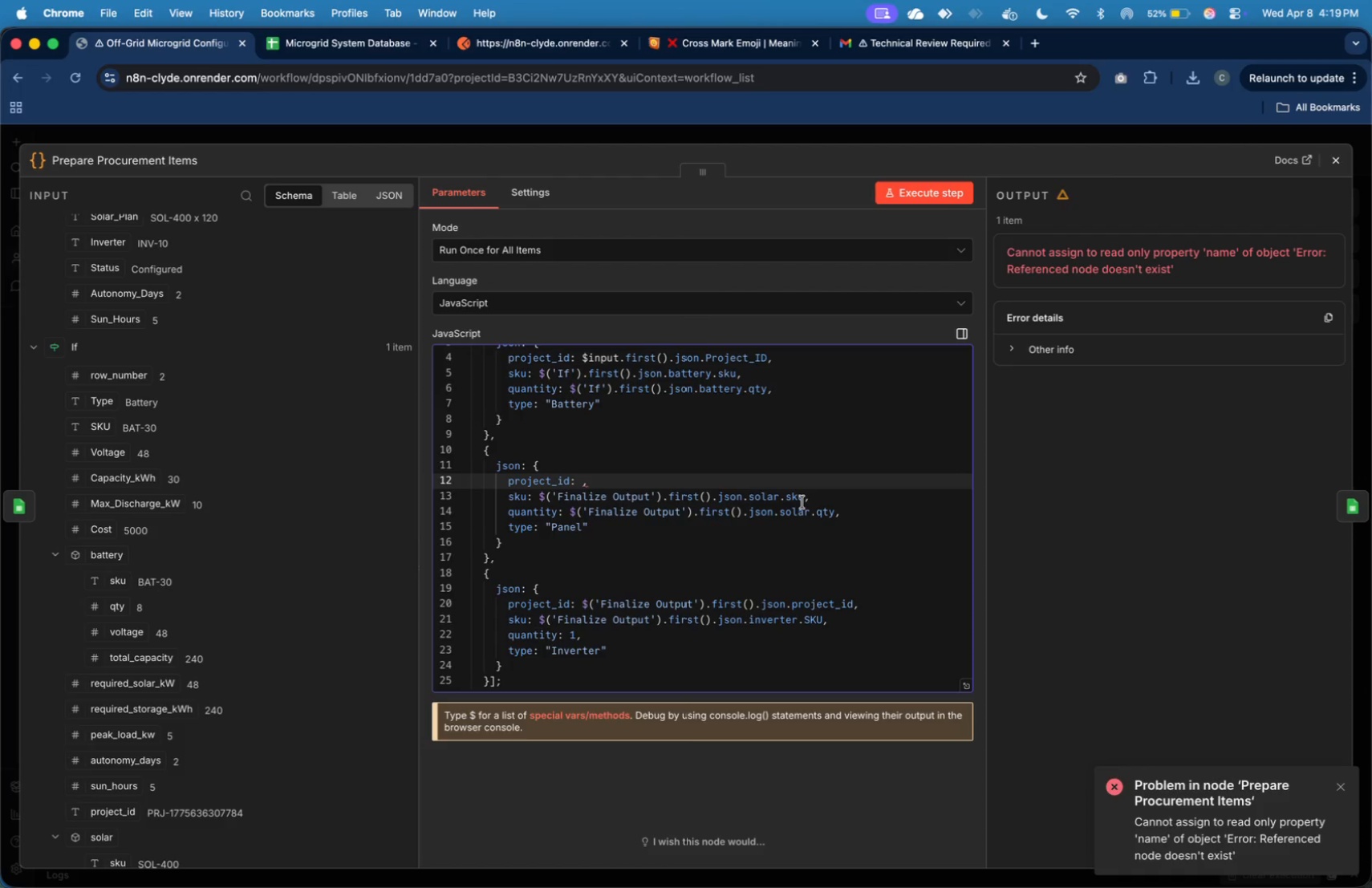 
left_click_drag(start_coordinate=[806, 500], to_coordinate=[538, 494])
 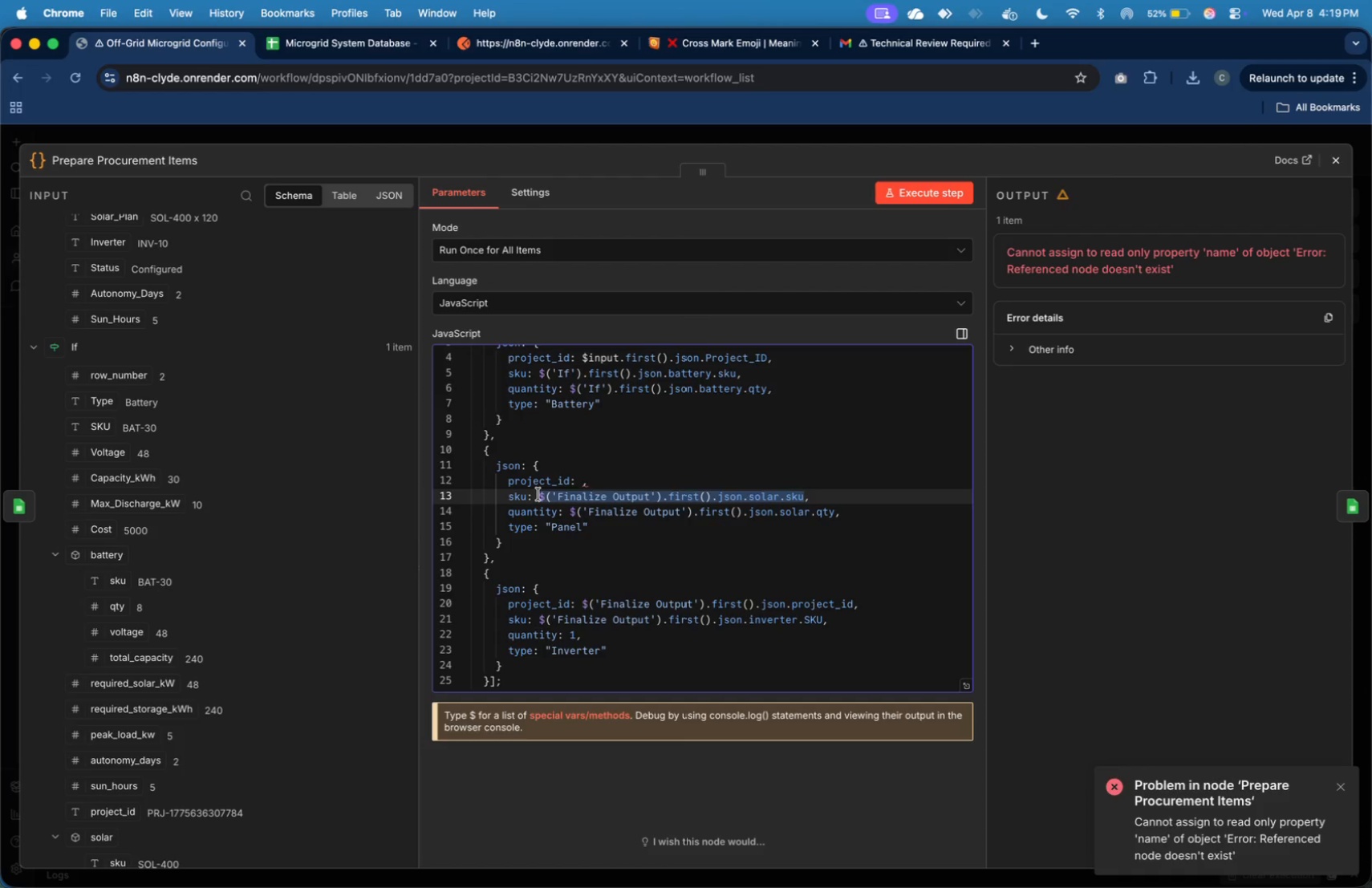 
key(Backspace)
 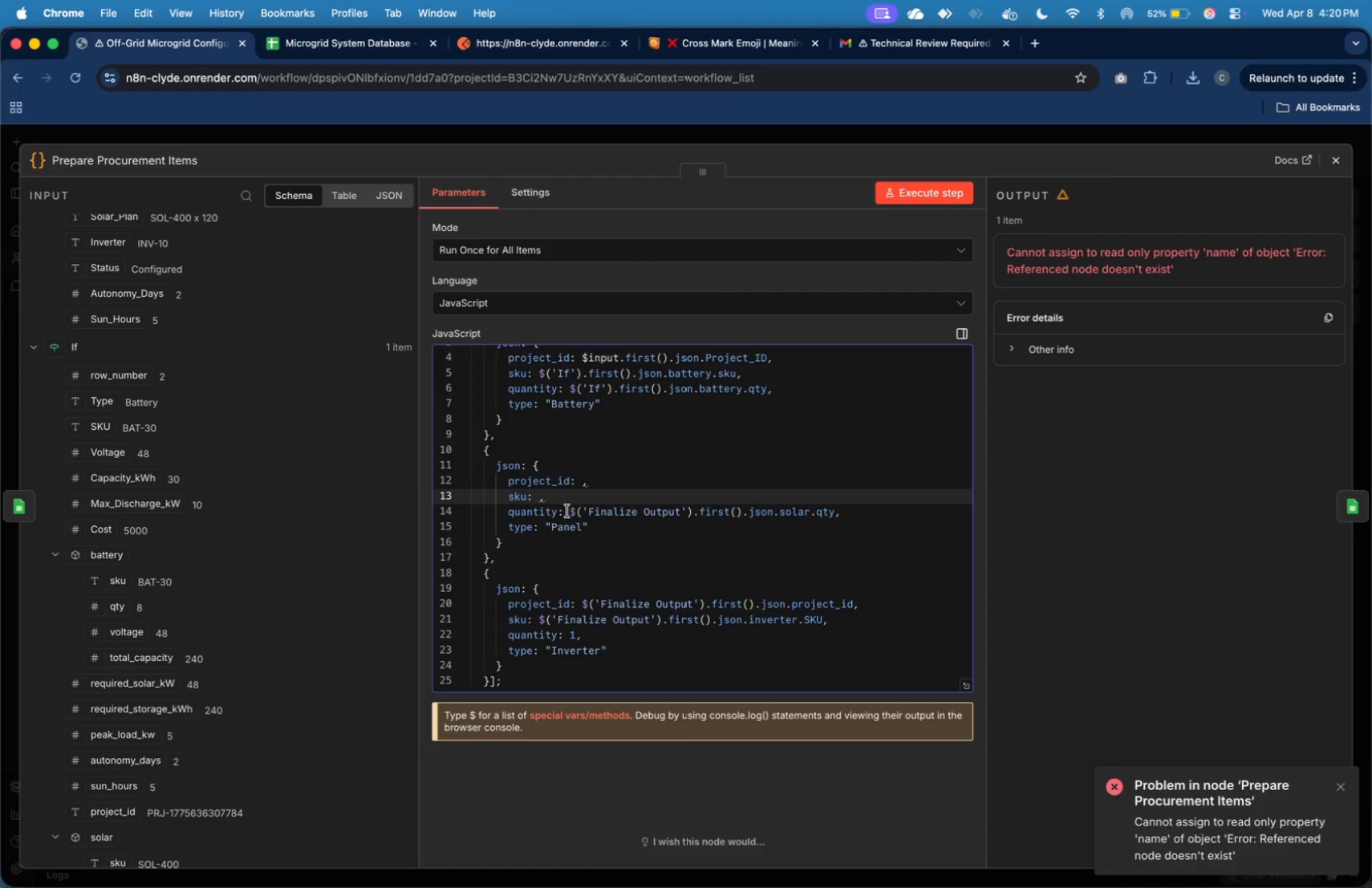 
left_click_drag(start_coordinate=[570, 512], to_coordinate=[836, 513])
 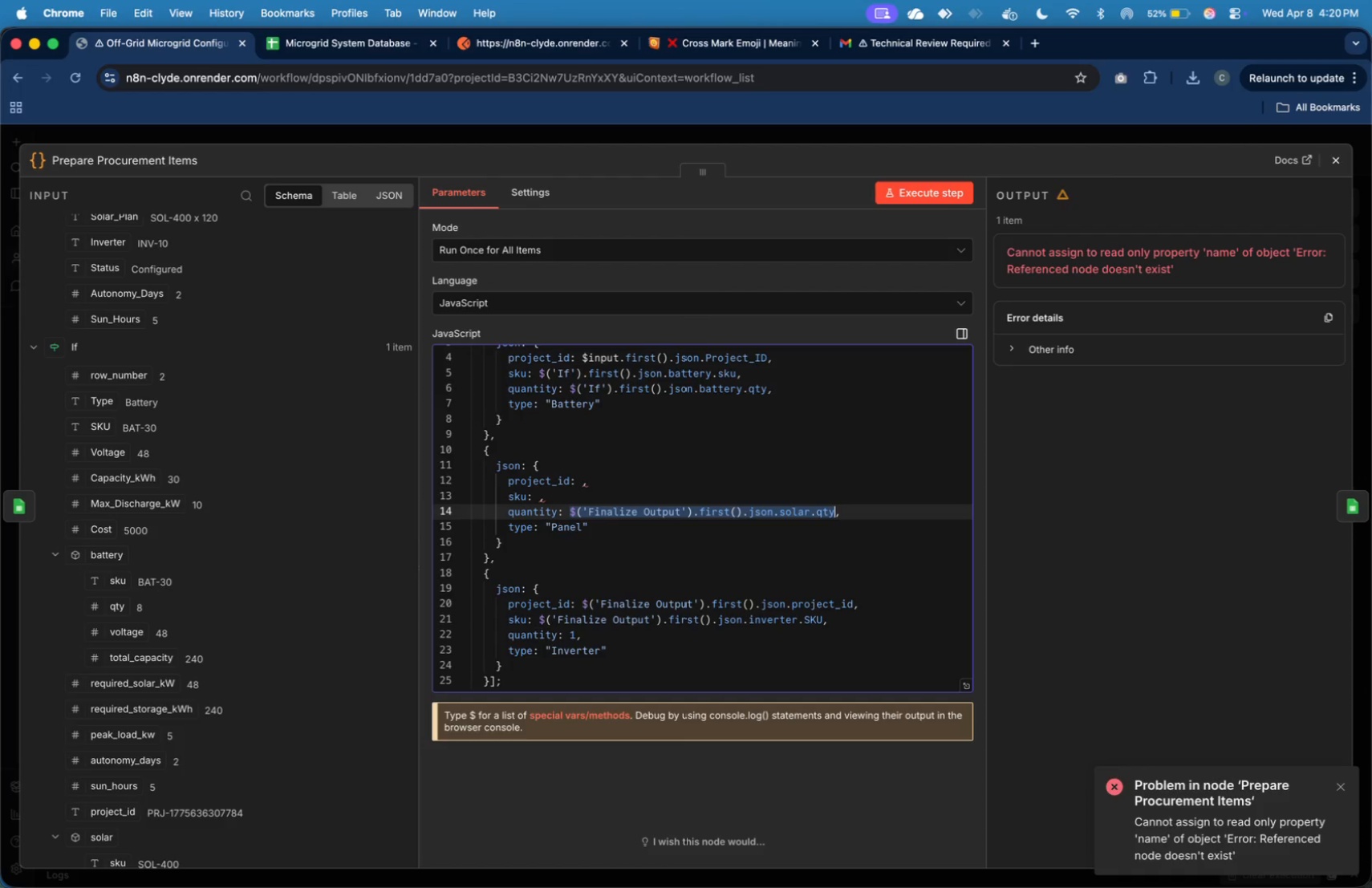 
key(Backspace)
 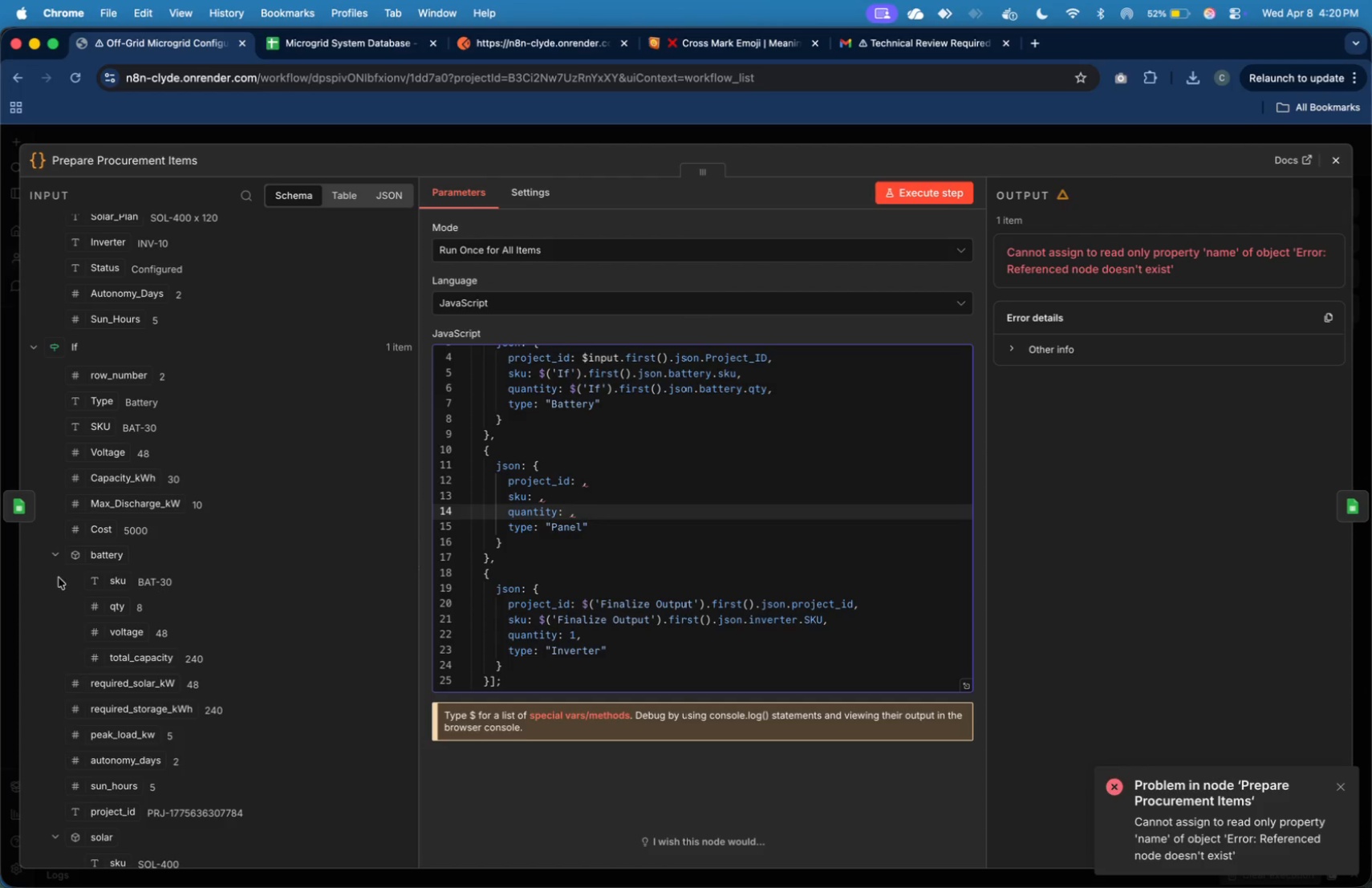 
left_click([54, 558])
 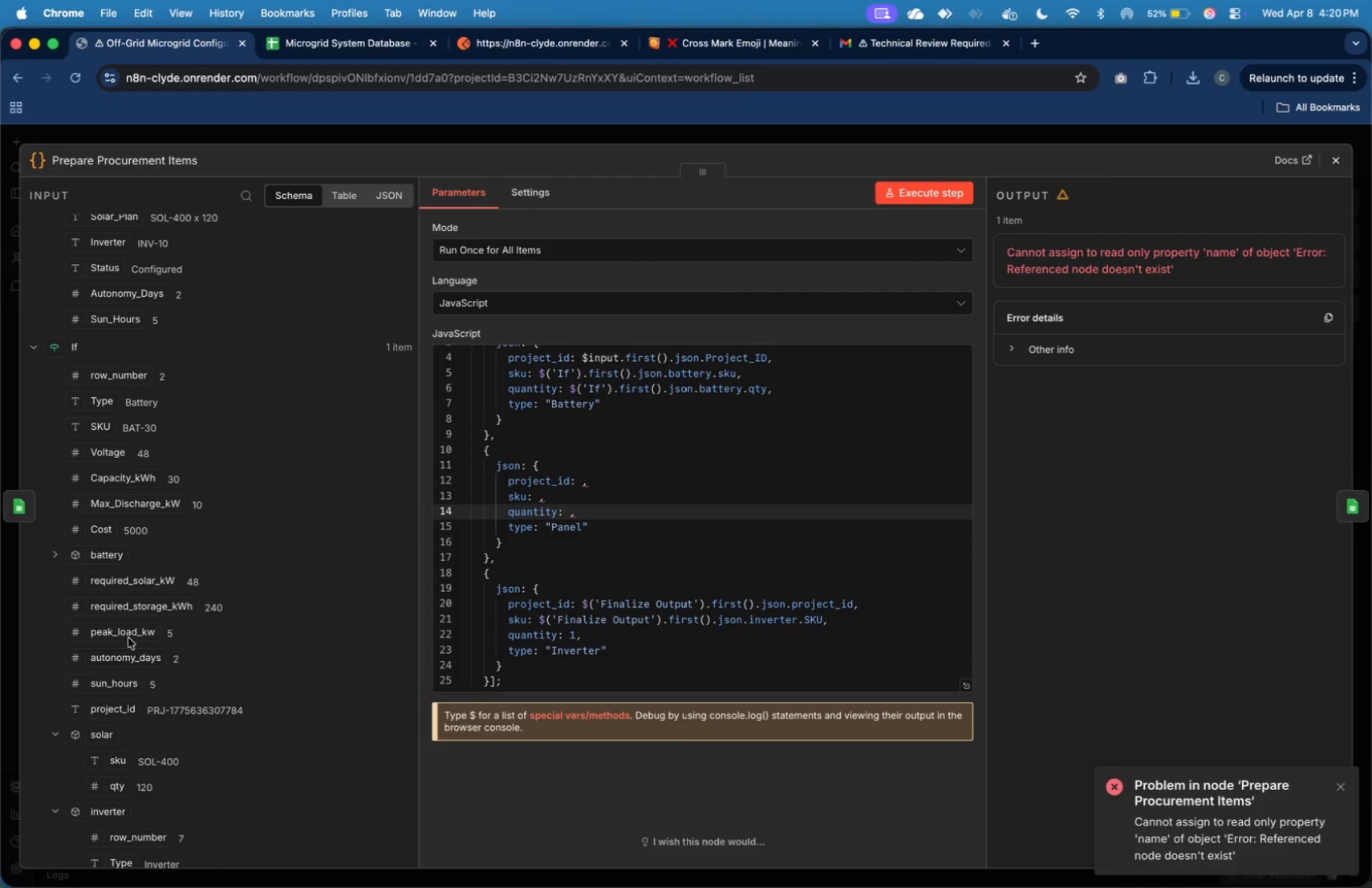 
scroll: coordinate [154, 615], scroll_direction: down, amount: 5.0
 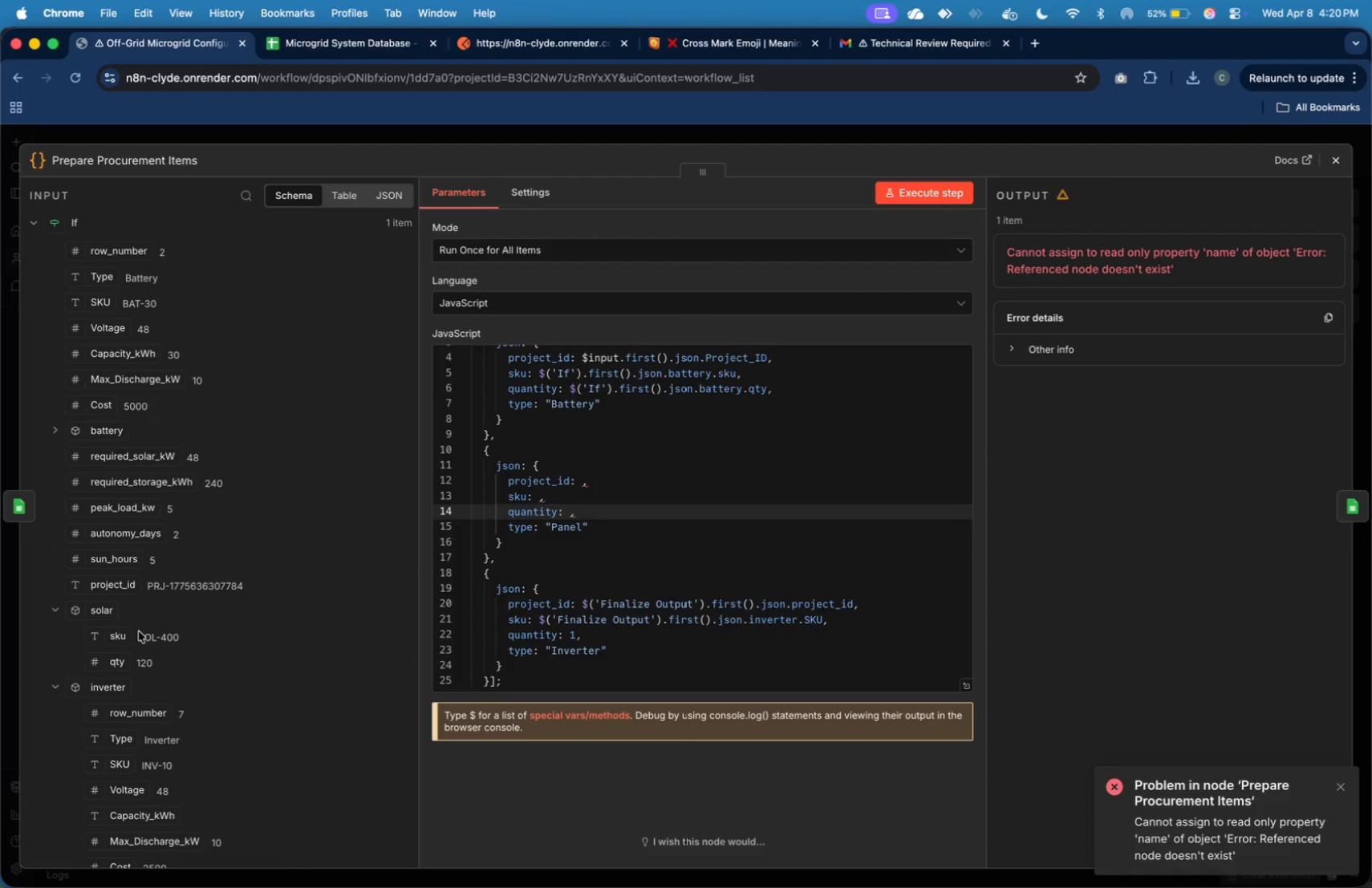 
left_click_drag(start_coordinate=[123, 637], to_coordinate=[538, 503])
 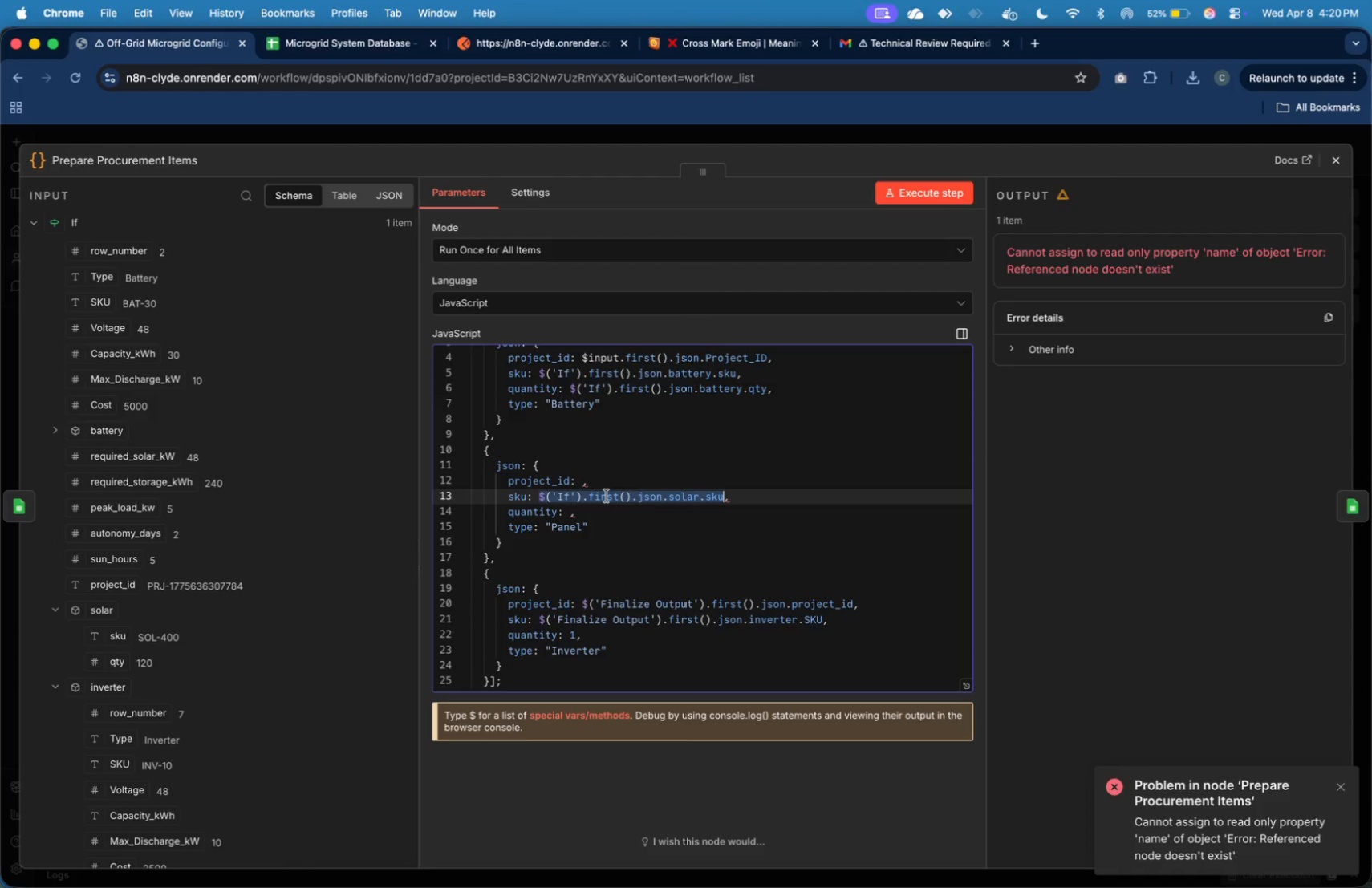 
left_click([608, 496])
 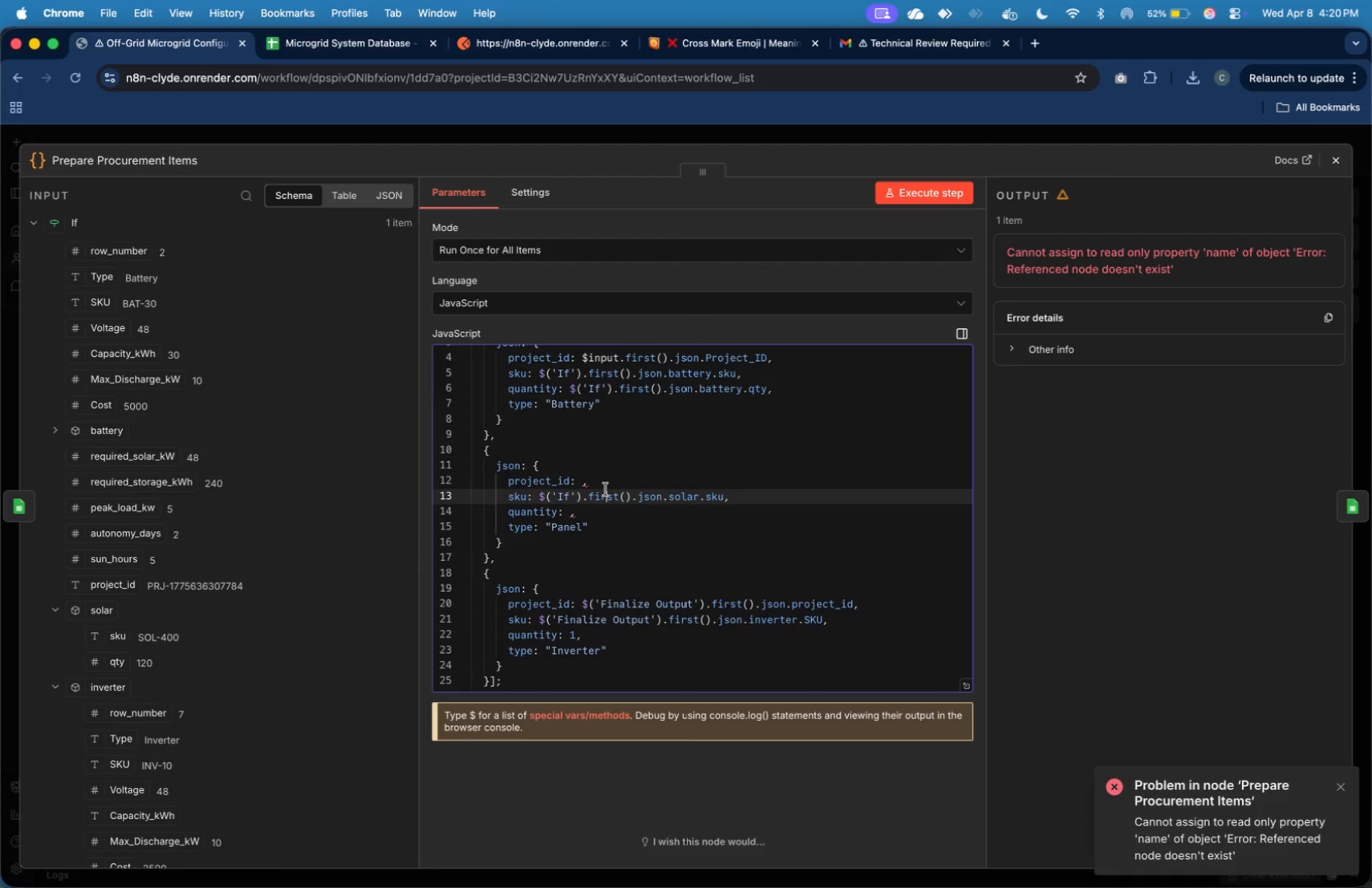 
scroll: coordinate [111, 319], scroll_direction: up, amount: 11.0
 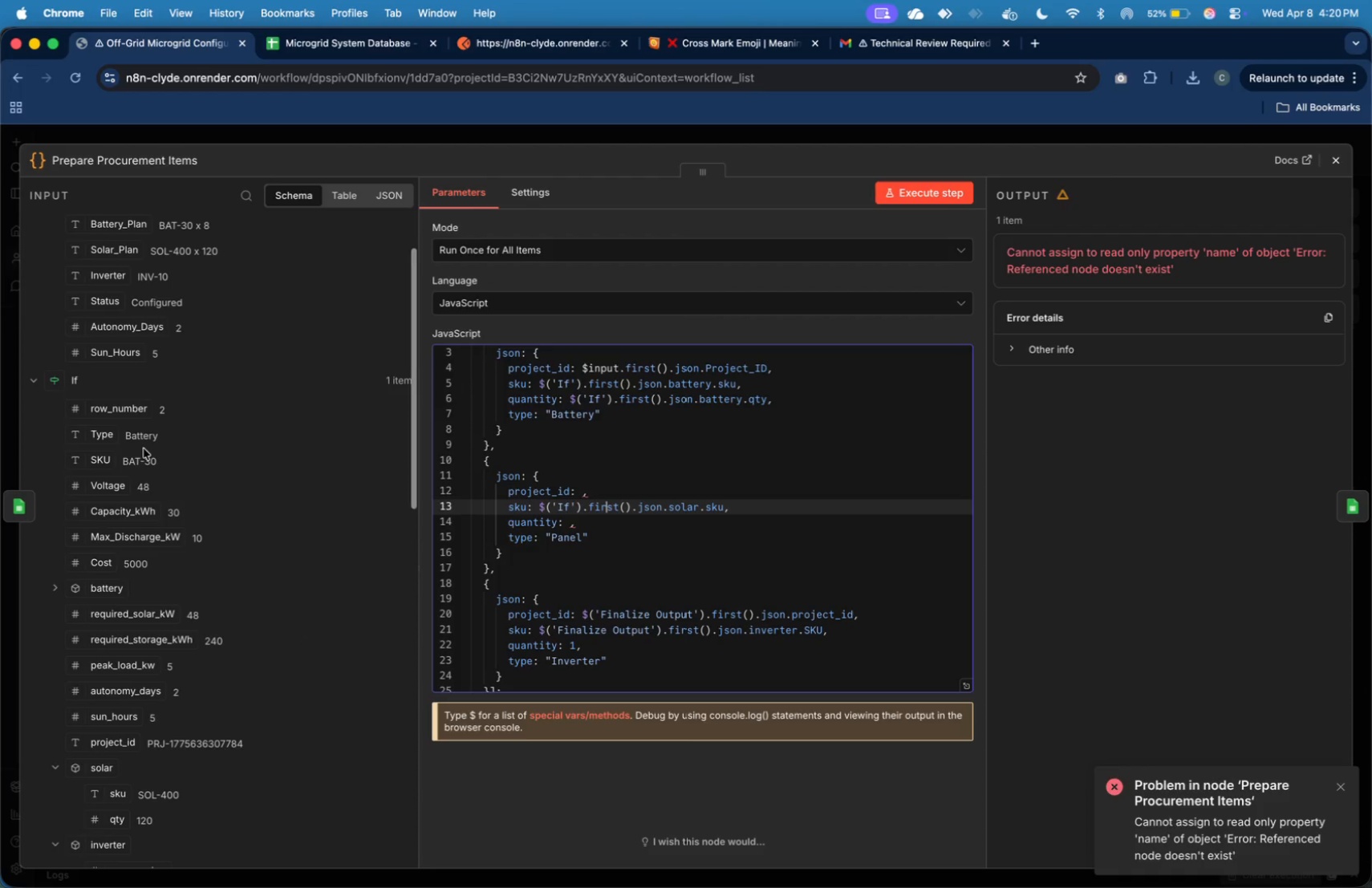 
scroll: coordinate [147, 500], scroll_direction: down, amount: 16.0
 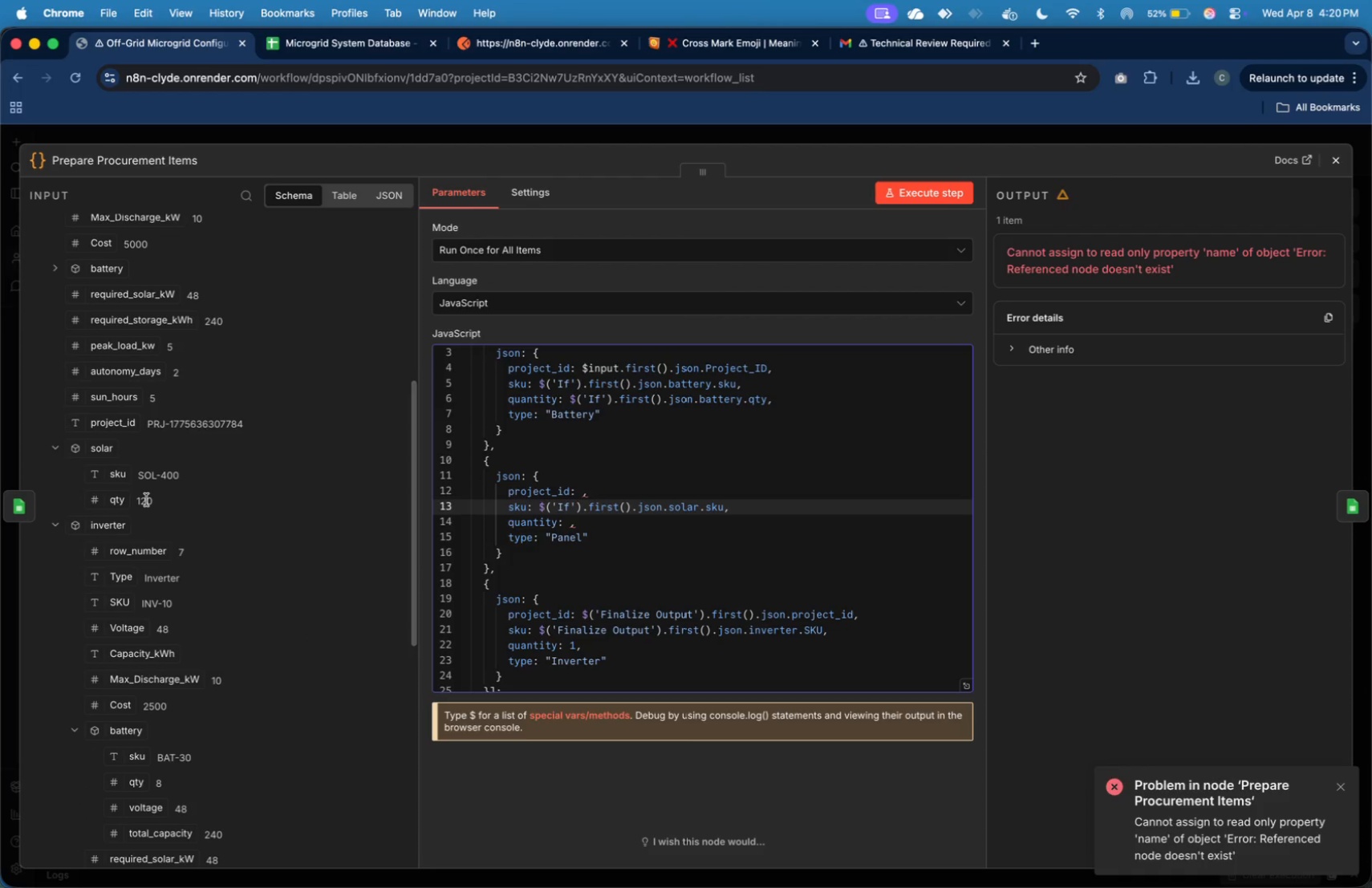 
scroll: coordinate [254, 486], scroll_direction: up, amount: 29.0
 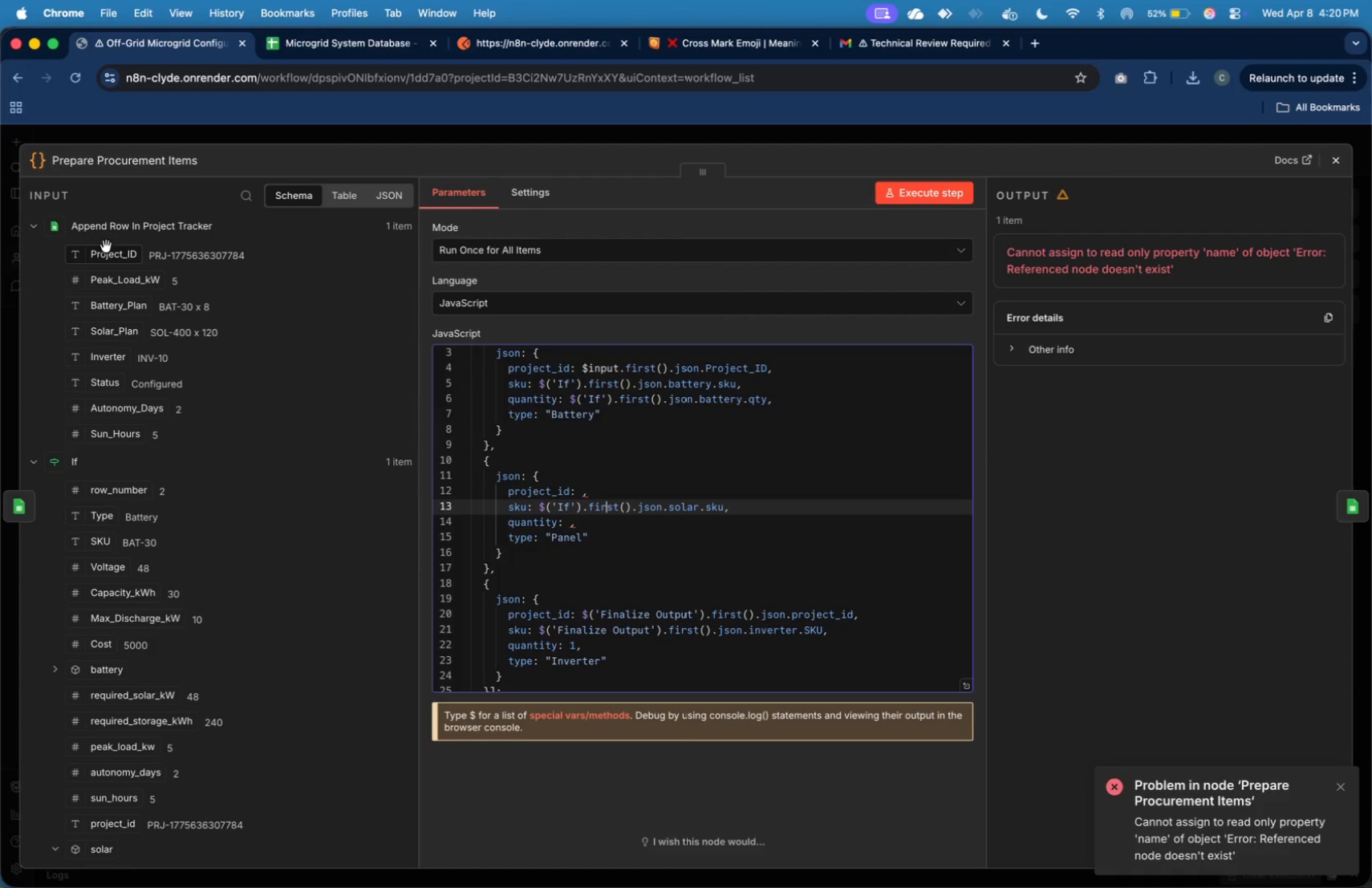 
left_click_drag(start_coordinate=[108, 257], to_coordinate=[581, 493])
 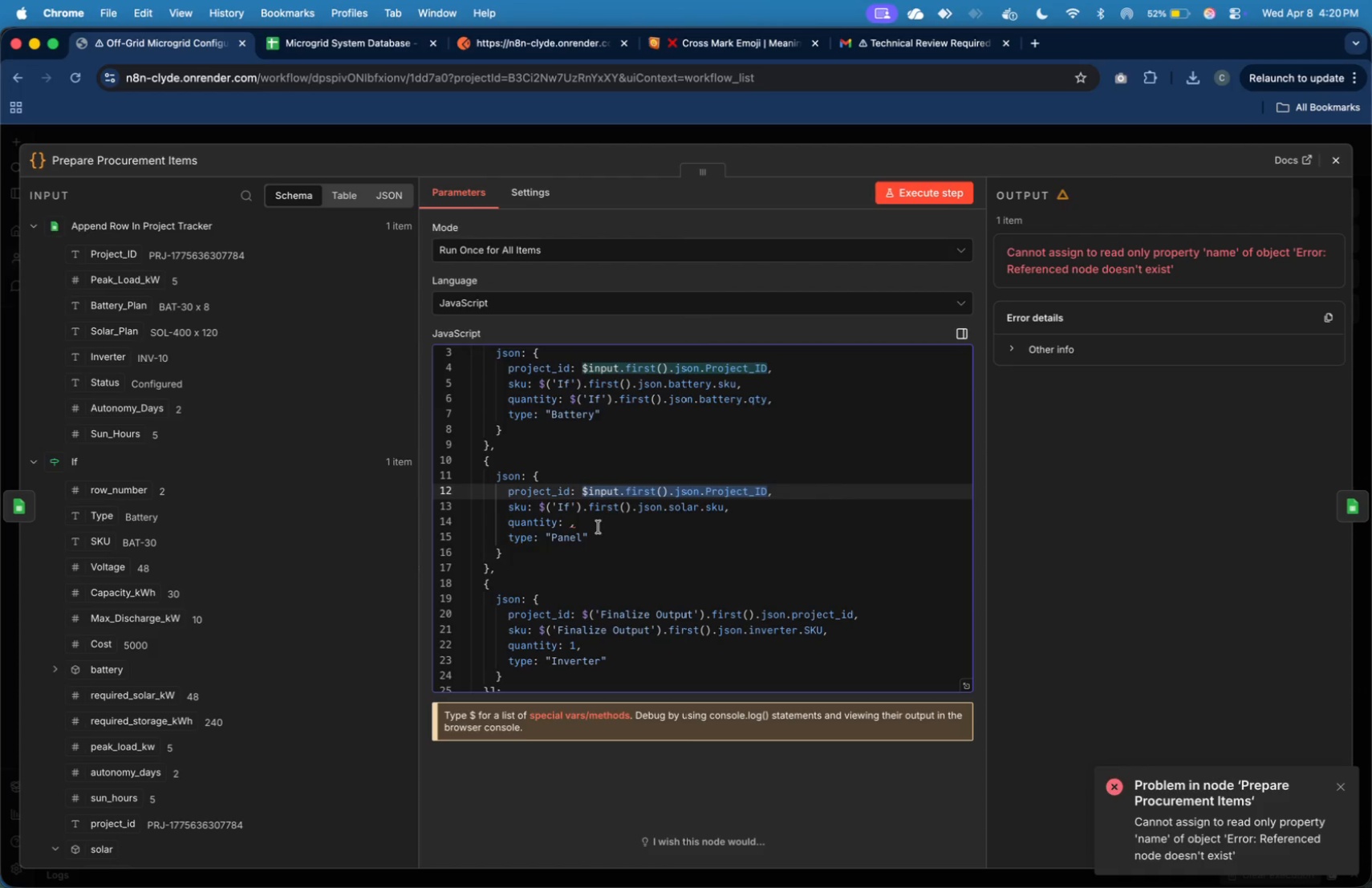 
left_click([597, 523])
 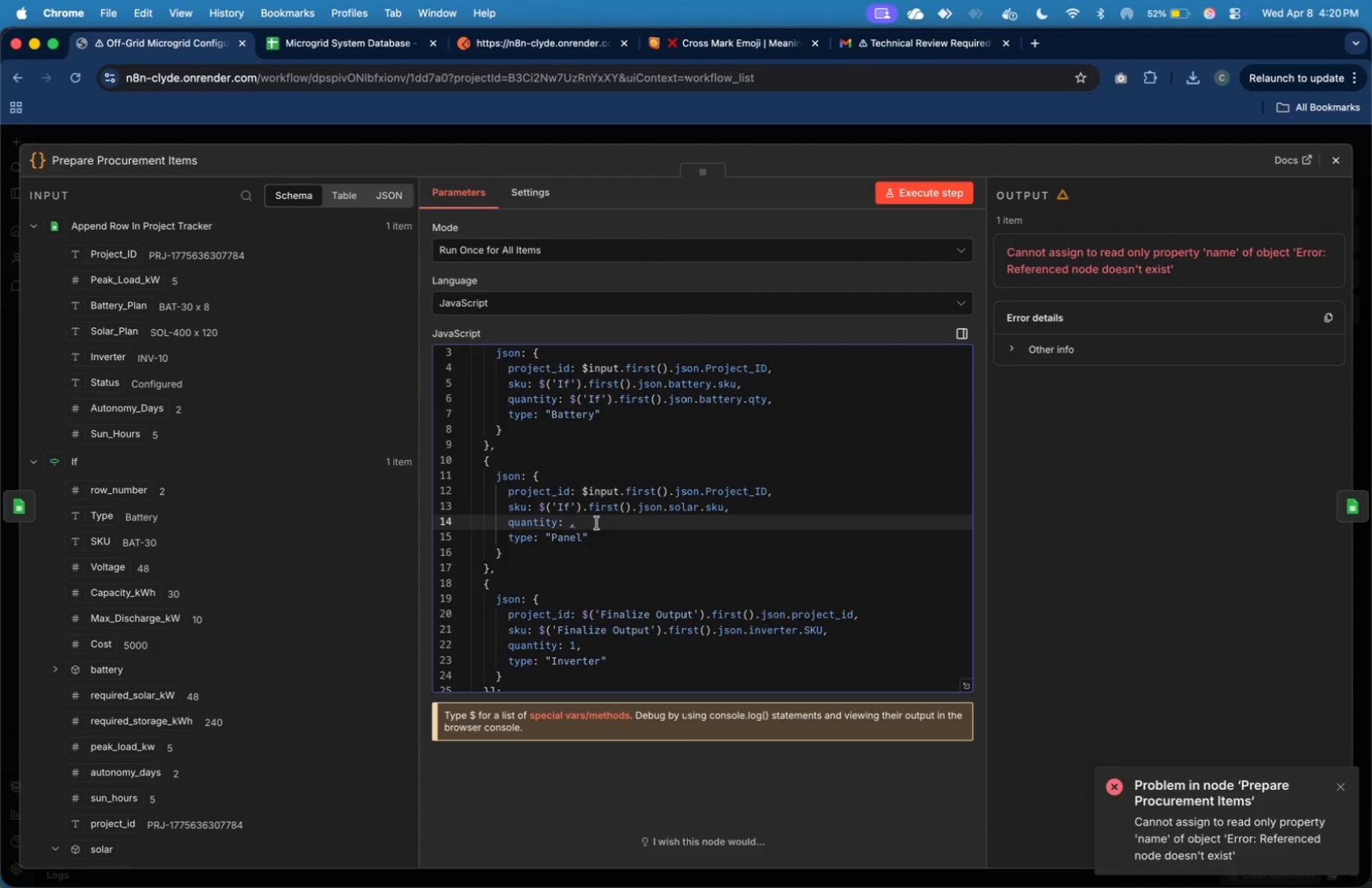 
key(ArrowLeft)
 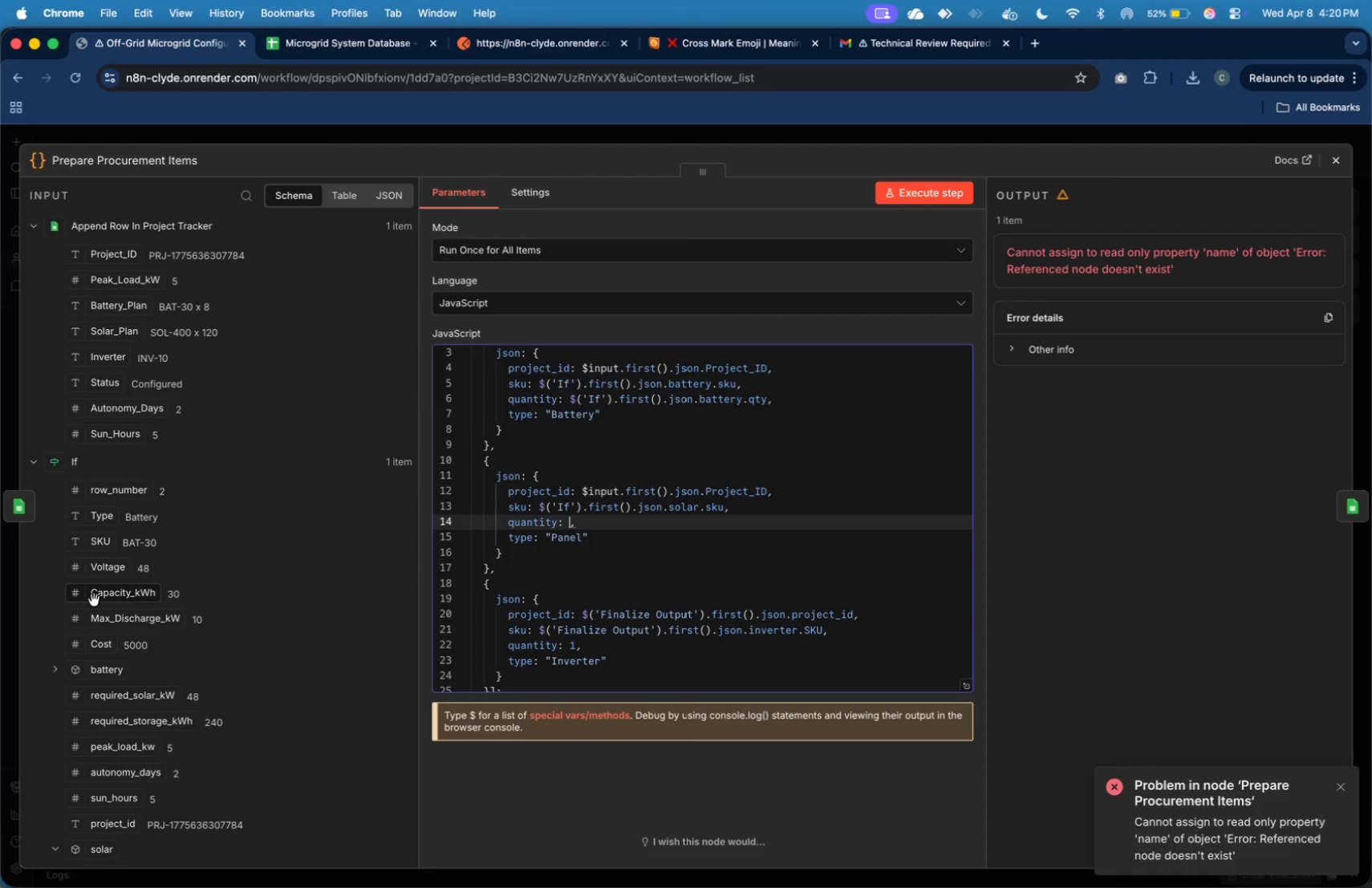 
wait(6.61)
 